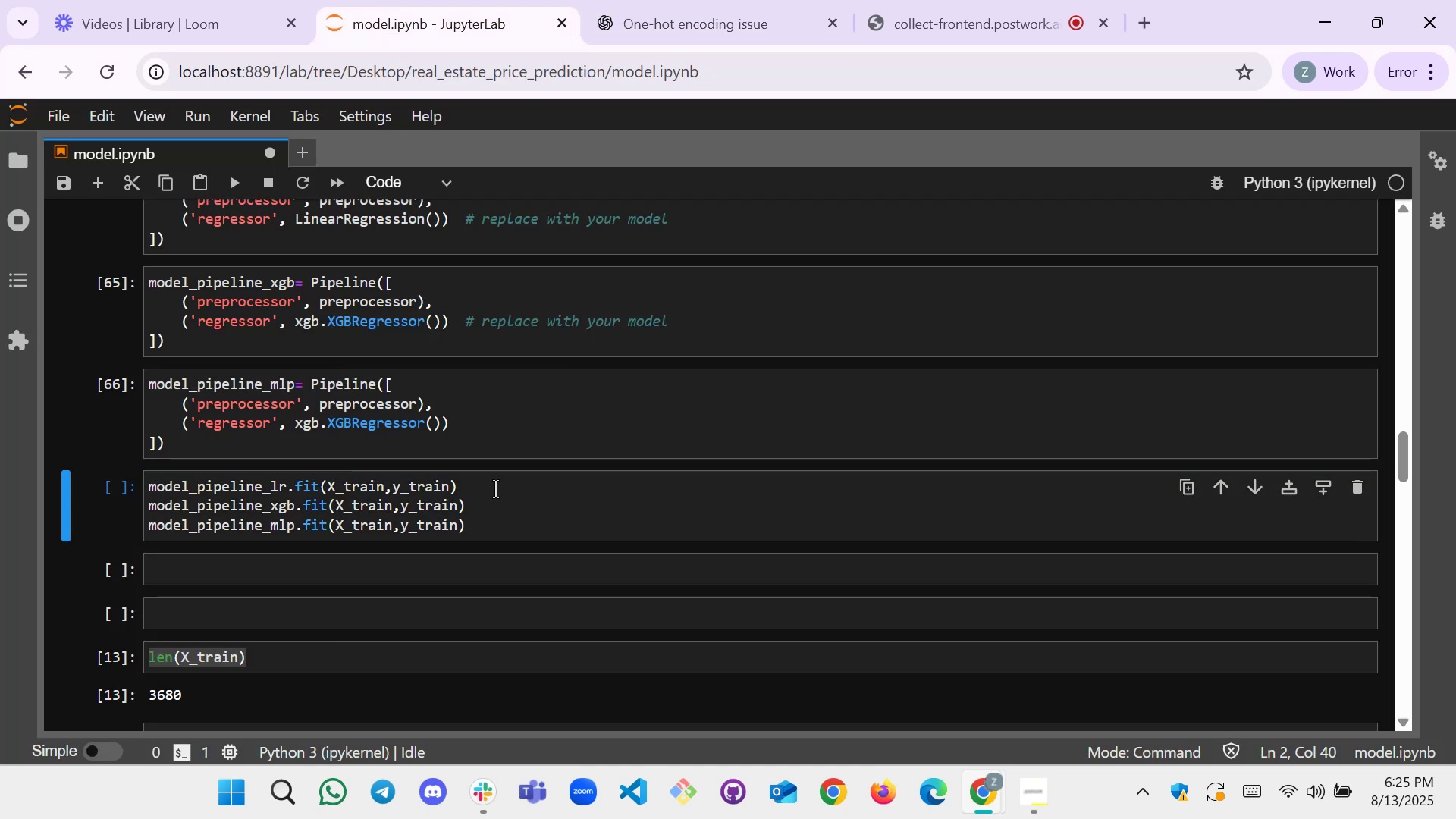 
left_click([529, 521])
 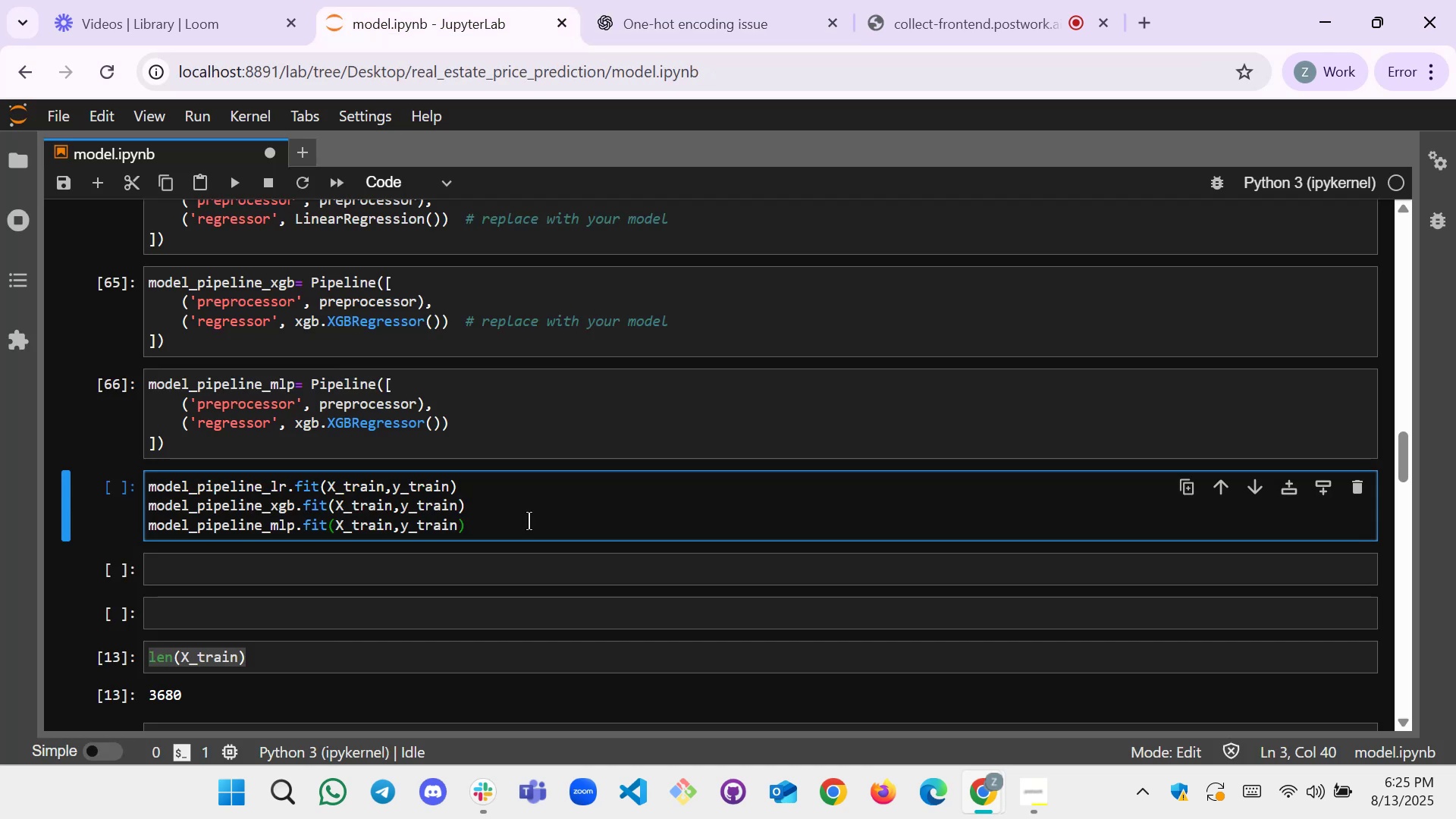 
key(Shift+ShiftRight)
 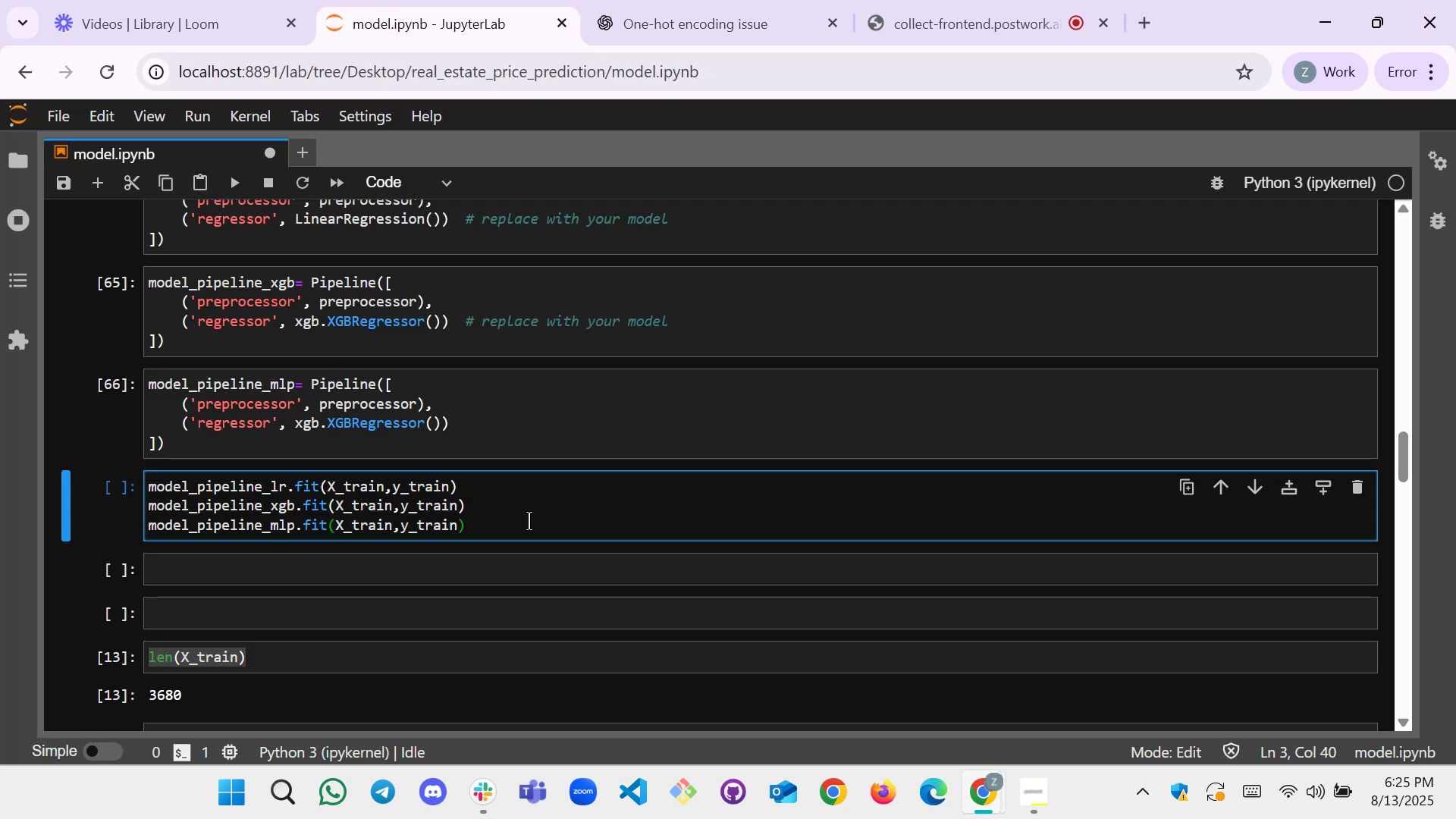 
key(Shift+Enter)
 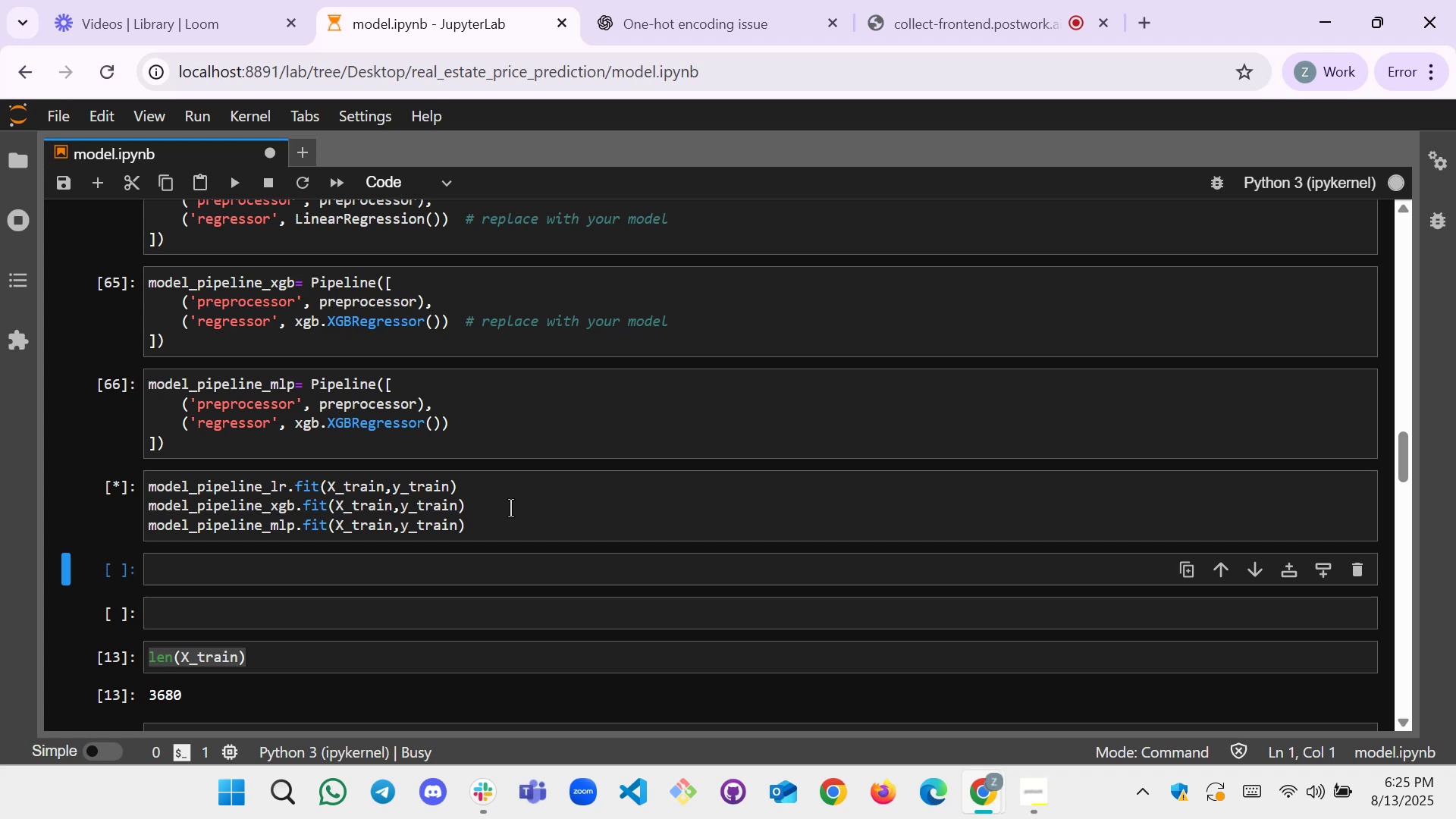 
wait(20.67)
 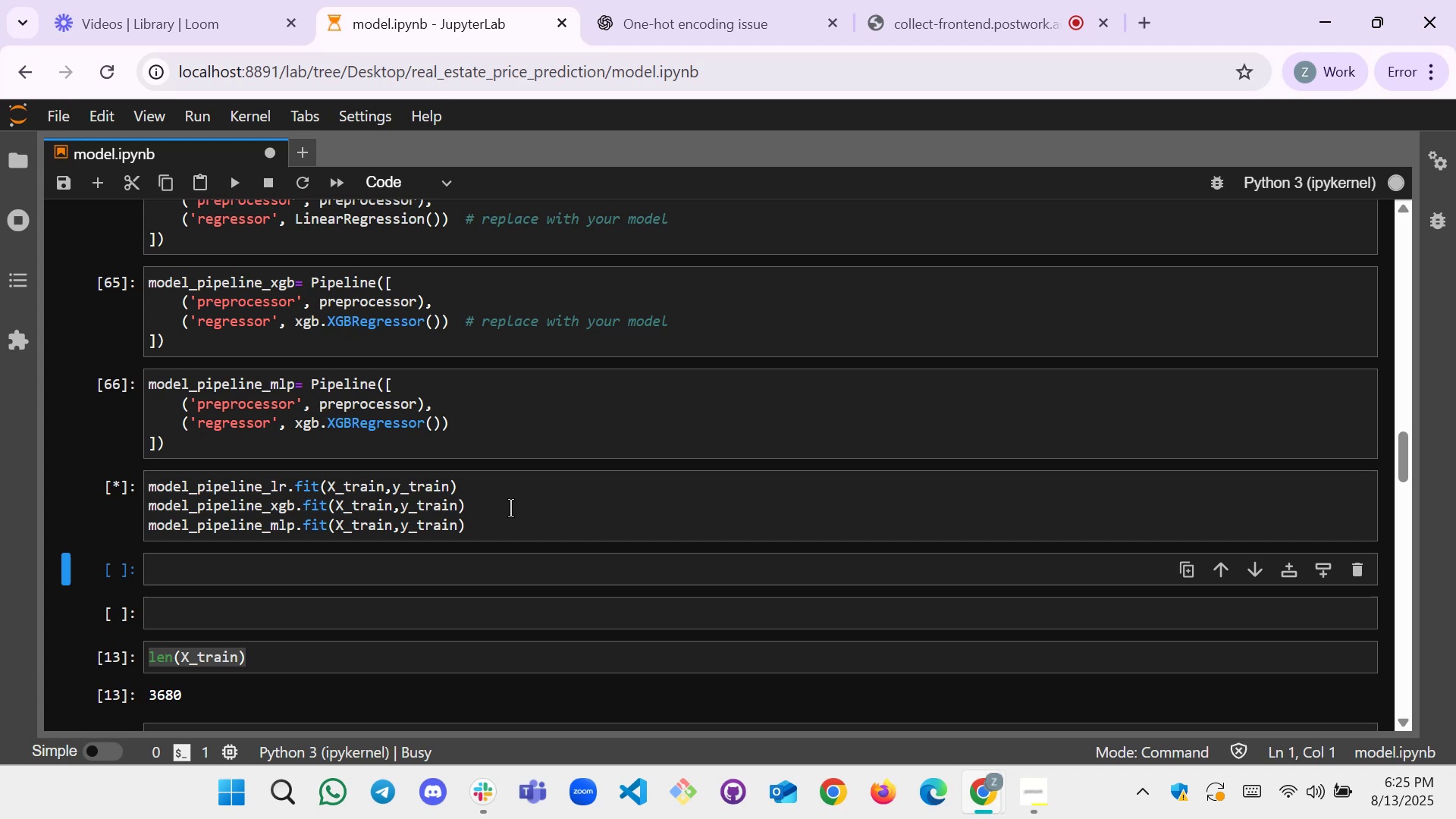 
scroll: coordinate [503, 525], scroll_direction: down, amount: 4.0
 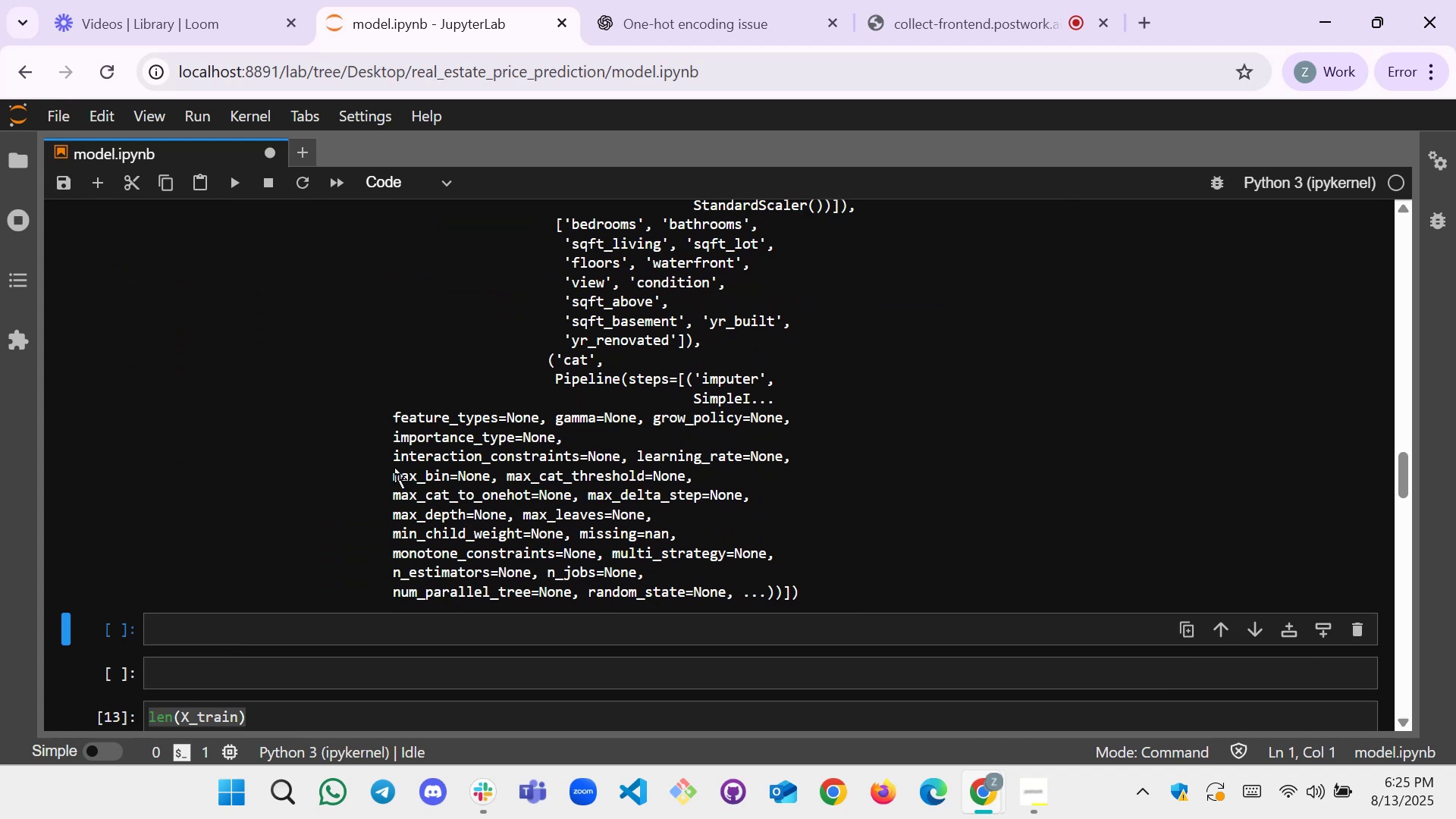 
scroll: coordinate [471, 445], scroll_direction: up, amount: 2.0
 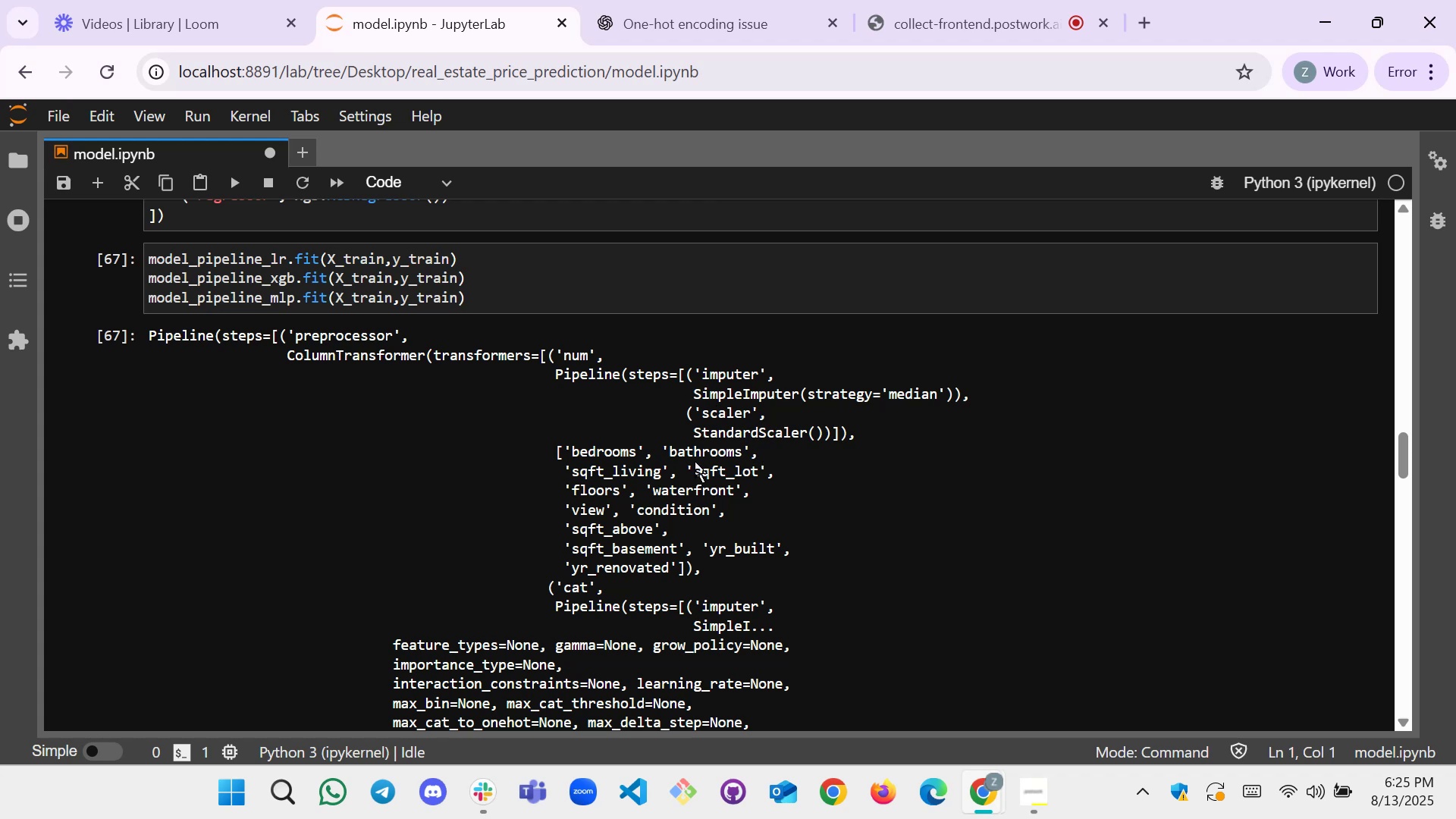 
wait(5.03)
 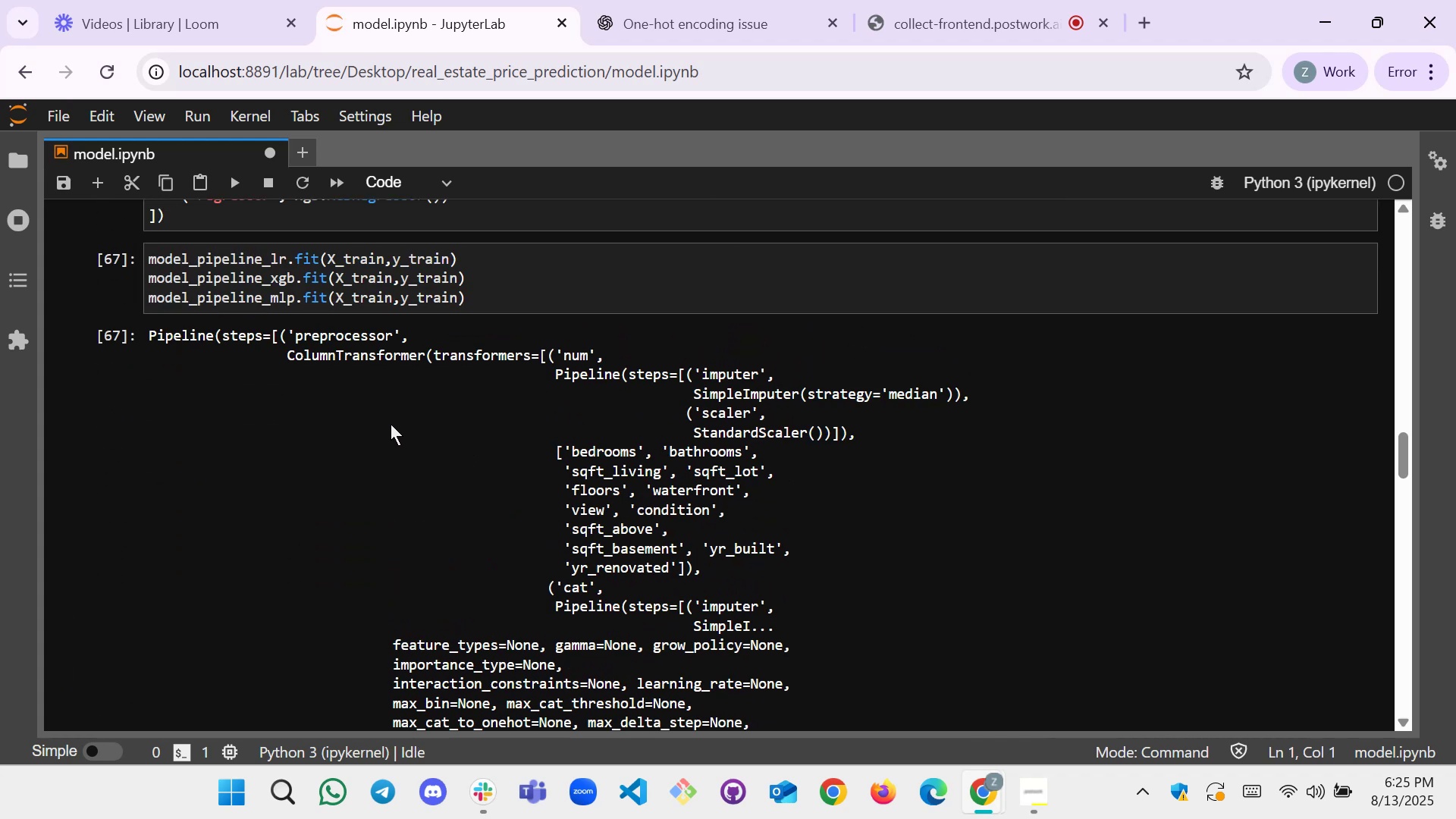 
scroll: coordinate [550, 302], scroll_direction: down, amount: 4.0
 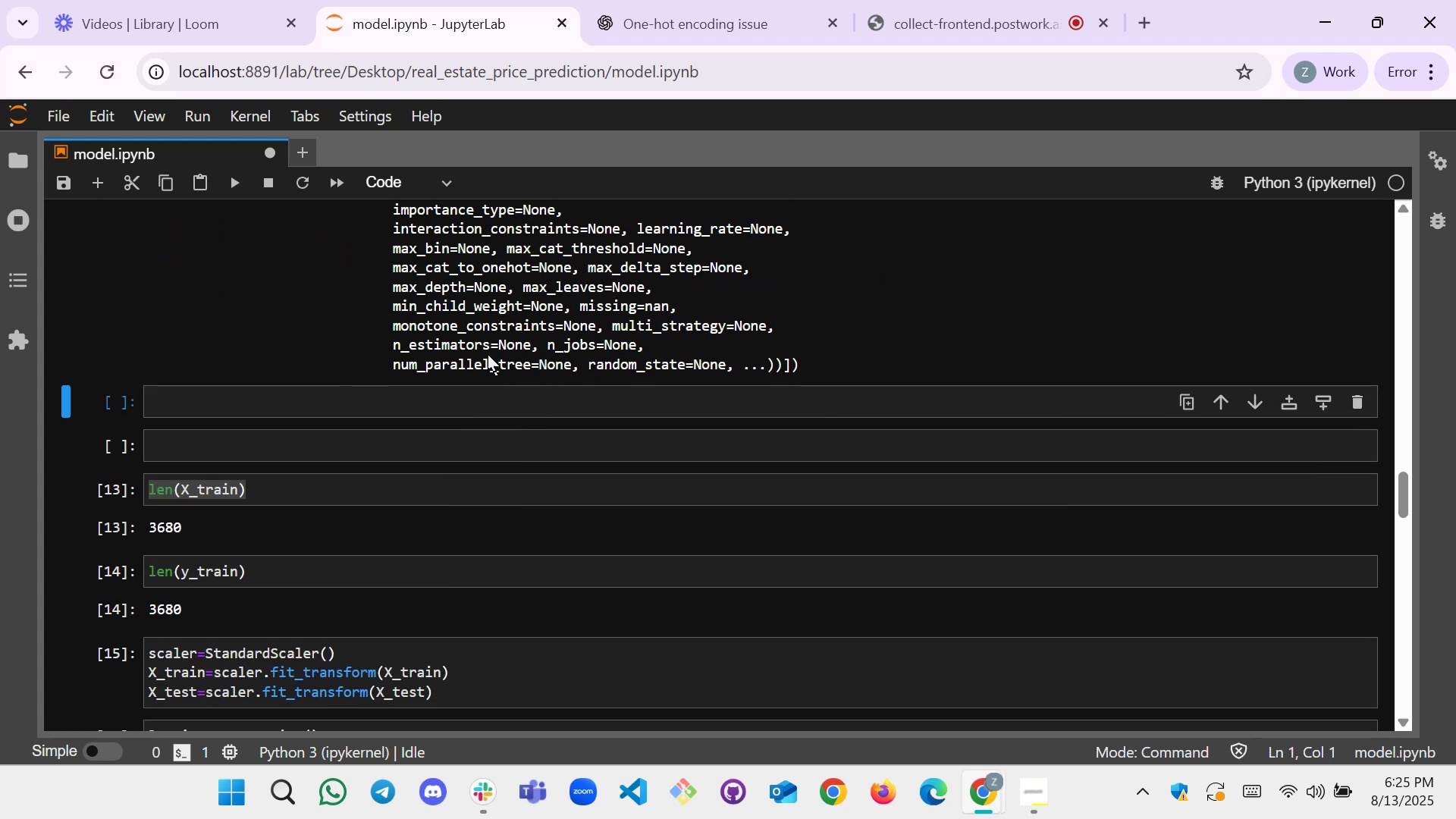 
scroll: coordinate [396, 354], scroll_direction: up, amount: 5.0
 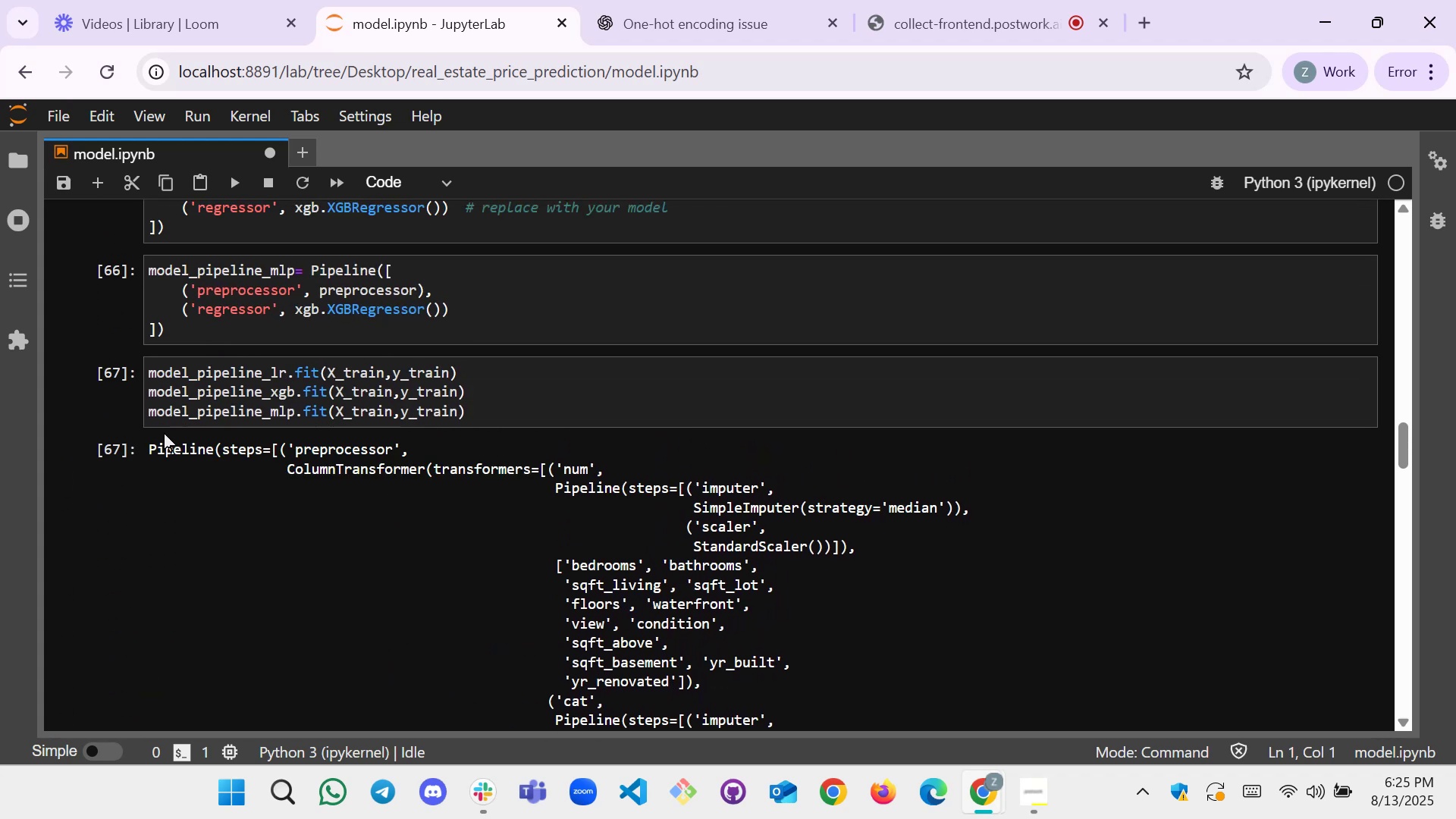 
scroll: coordinate [171, 437], scroll_direction: down, amount: 4.0
 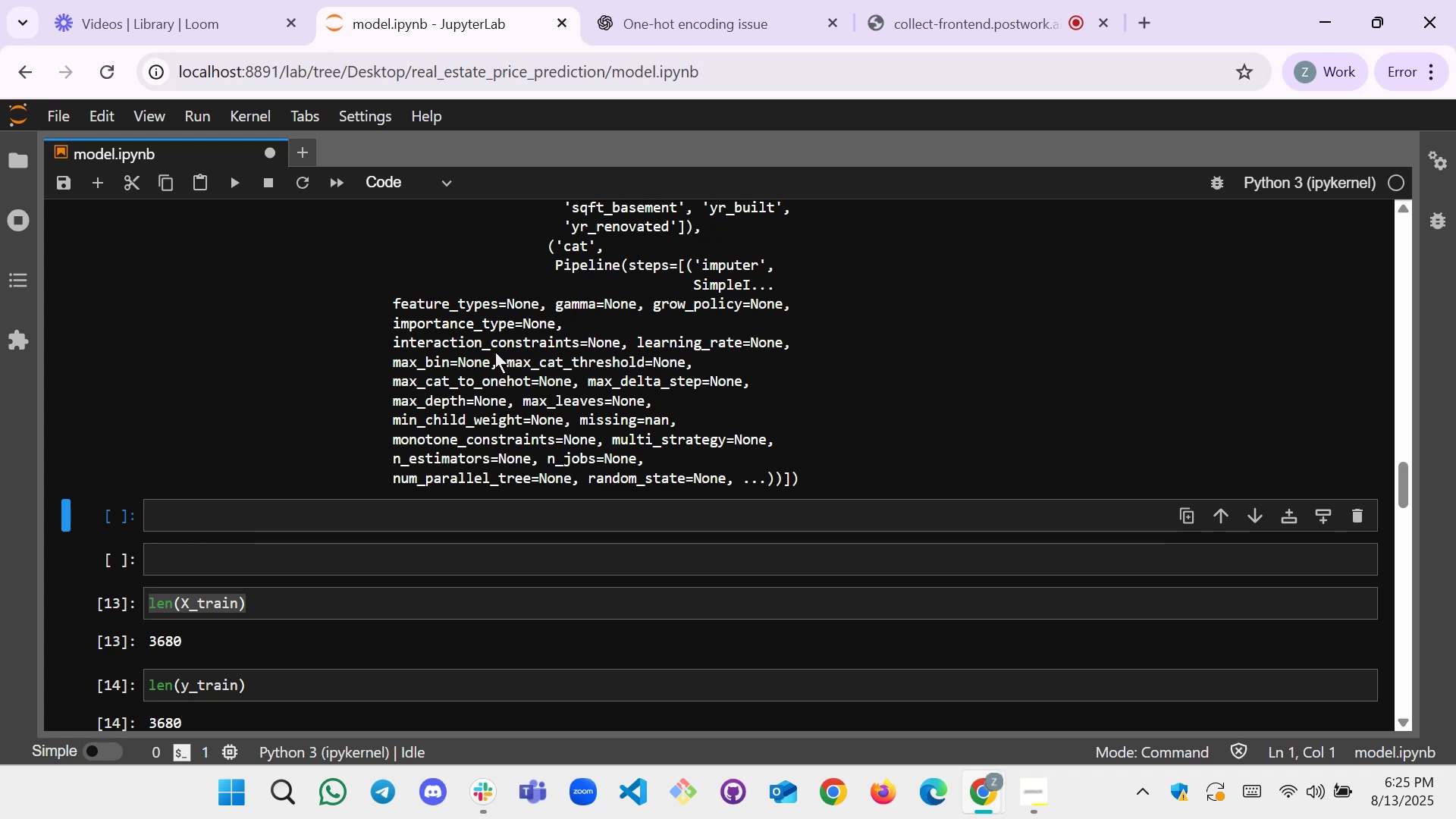 
scroll: coordinate [471, 394], scroll_direction: up, amount: 4.0
 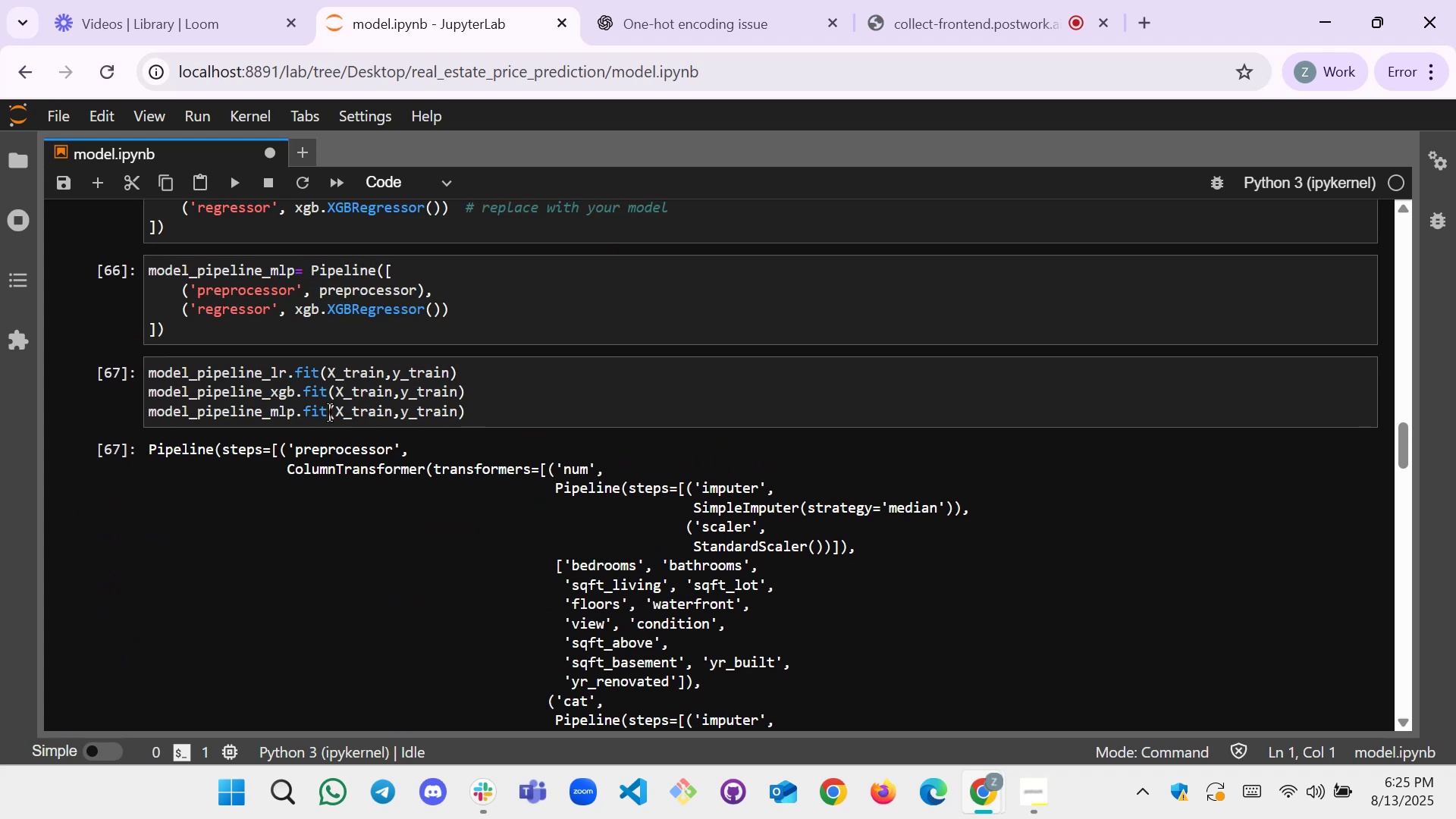 
left_click([731, 0])
 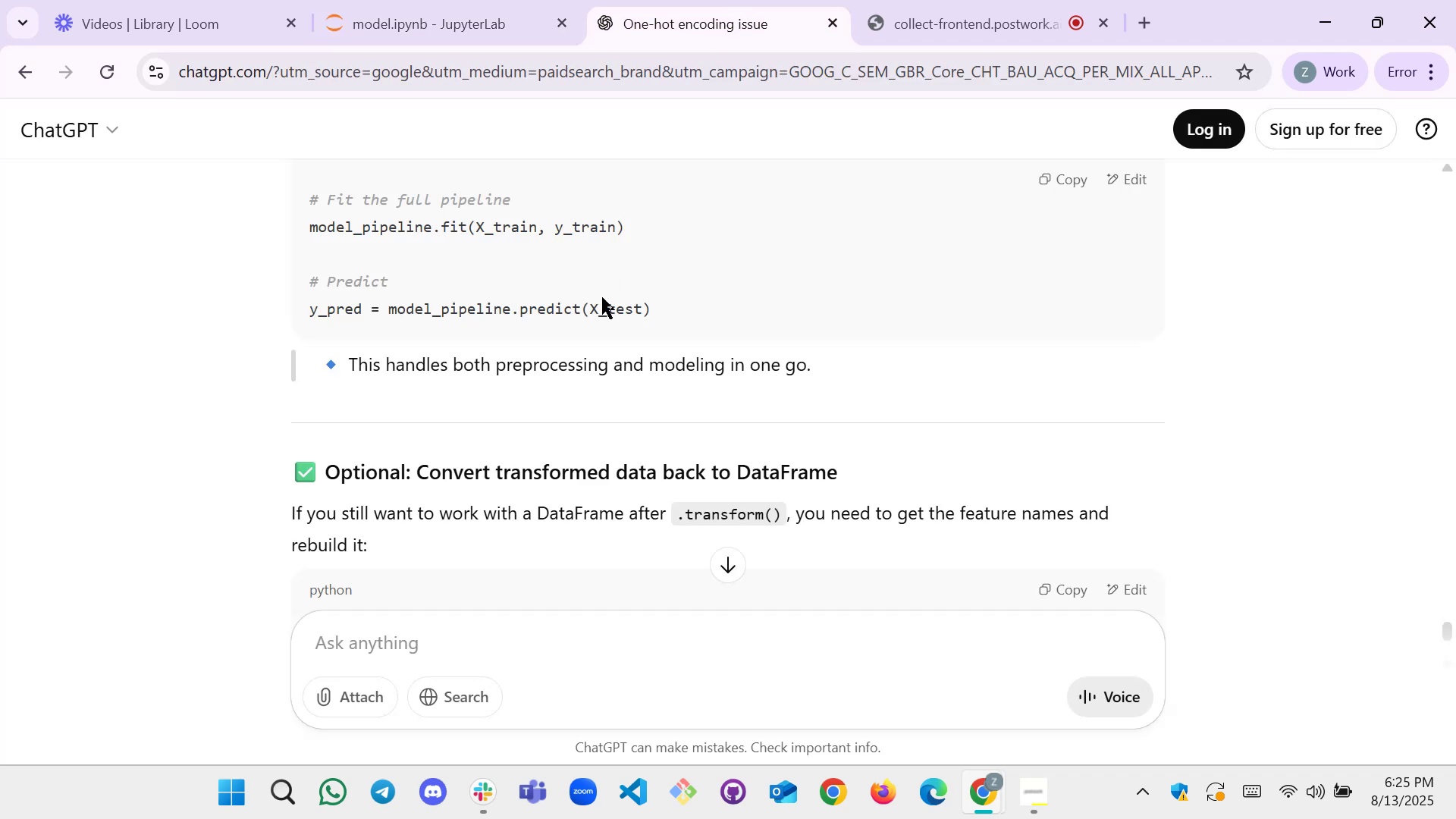 
scroll: coordinate [560, 312], scroll_direction: up, amount: 2.0
 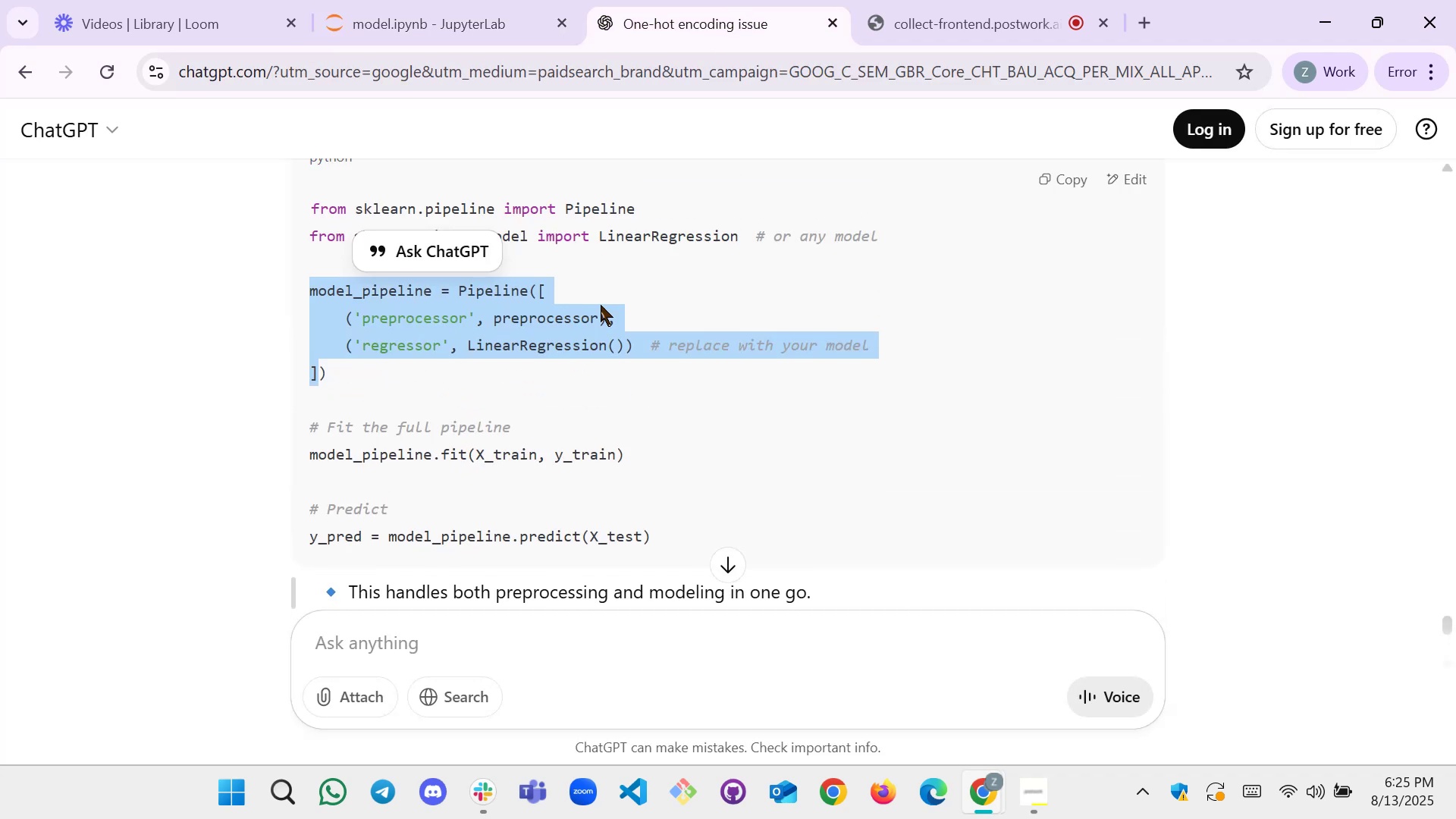 
left_click([658, 288])
 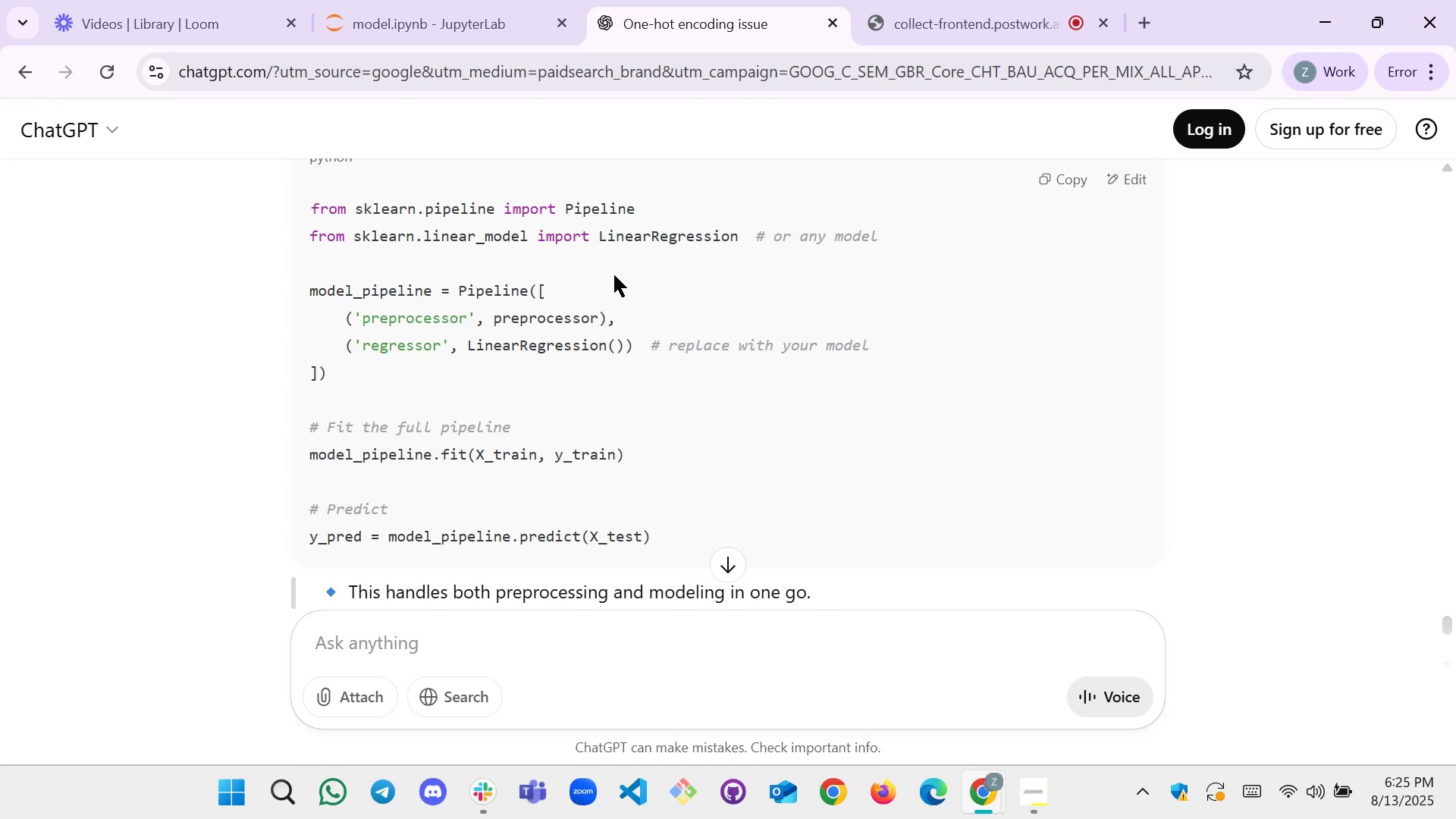 
scroll: coordinate [614, 275], scroll_direction: down, amount: 1.0
 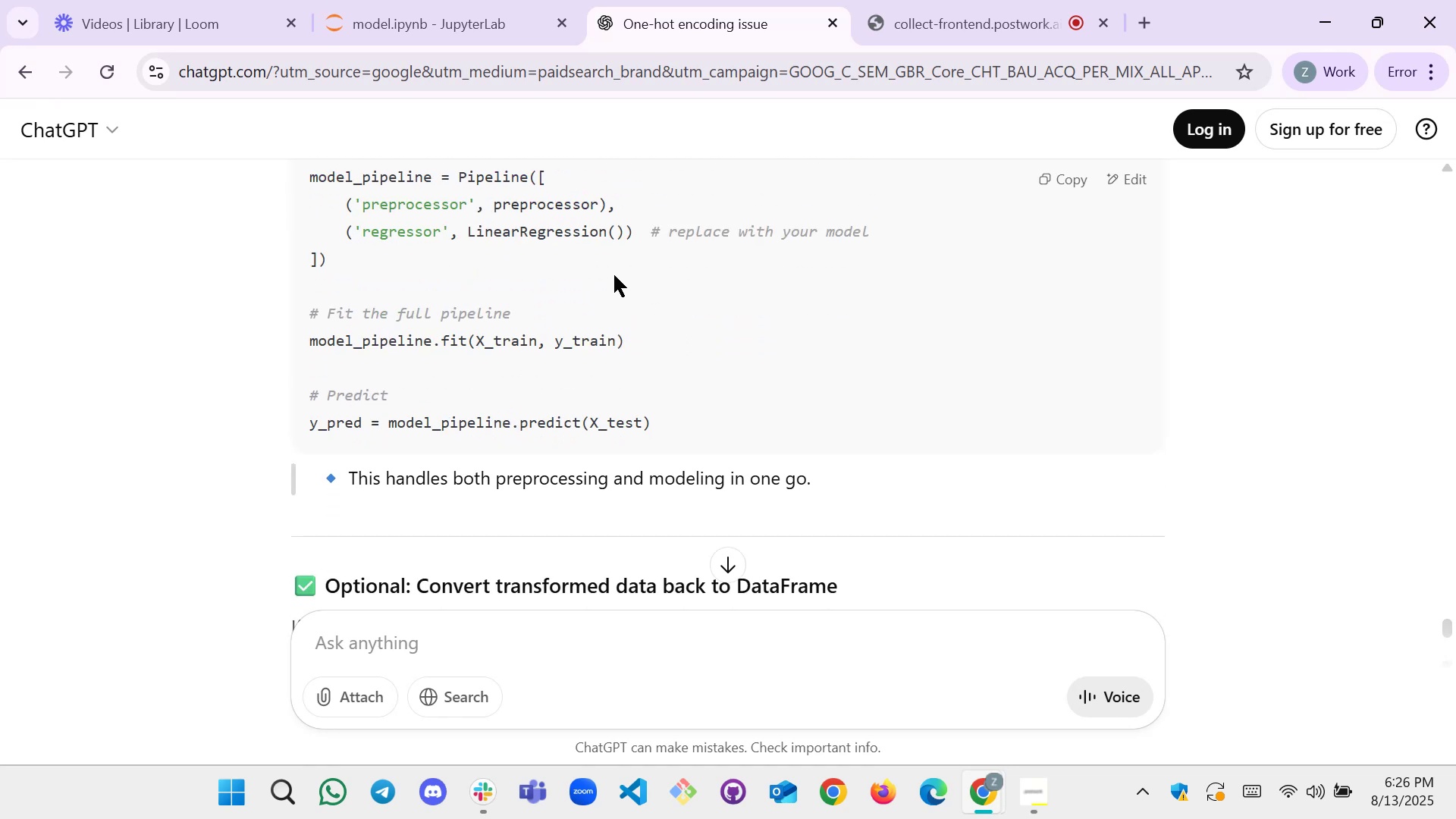 
left_click([483, 0])
 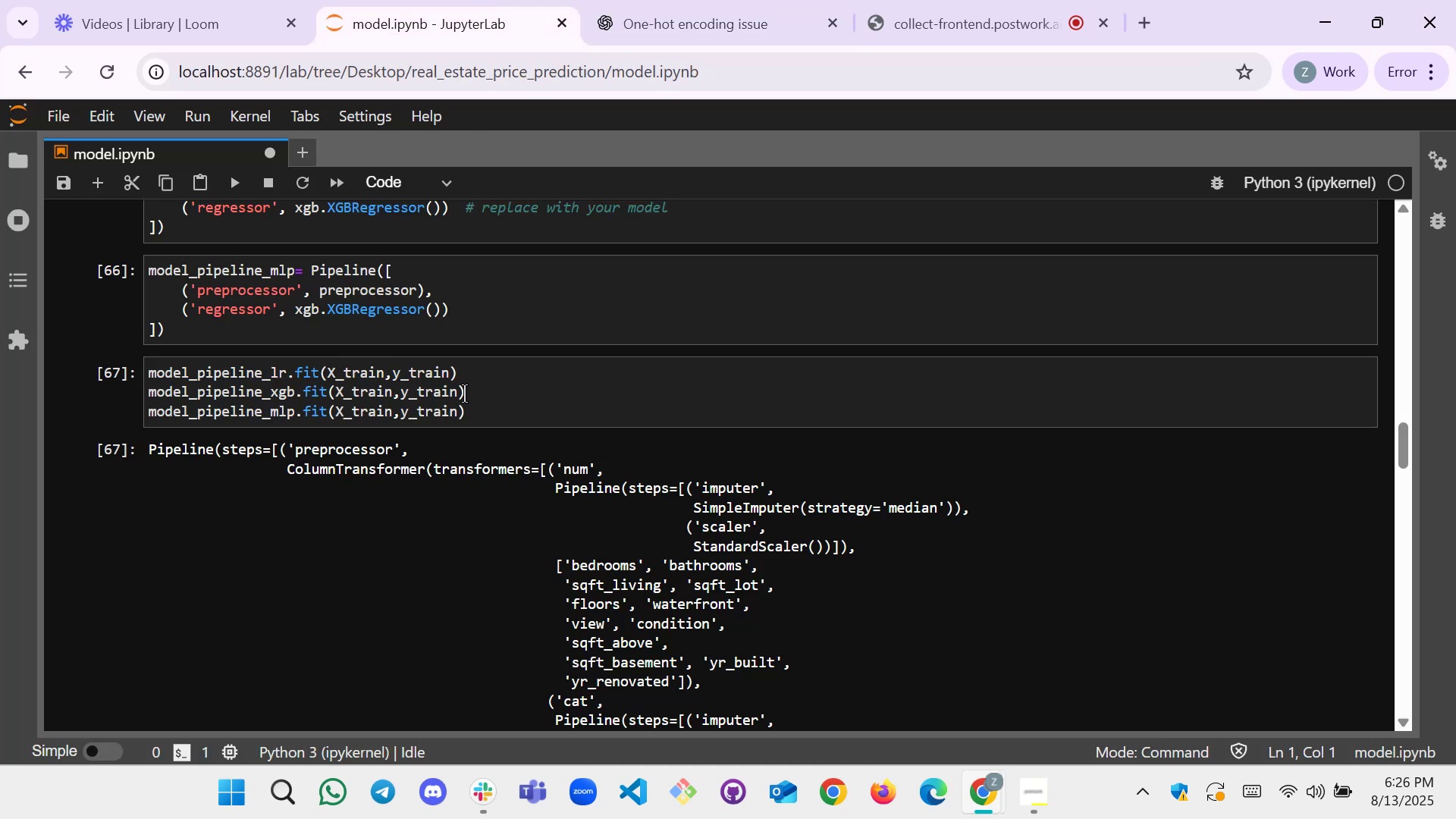 
scroll: coordinate [547, 416], scroll_direction: down, amount: 5.0
 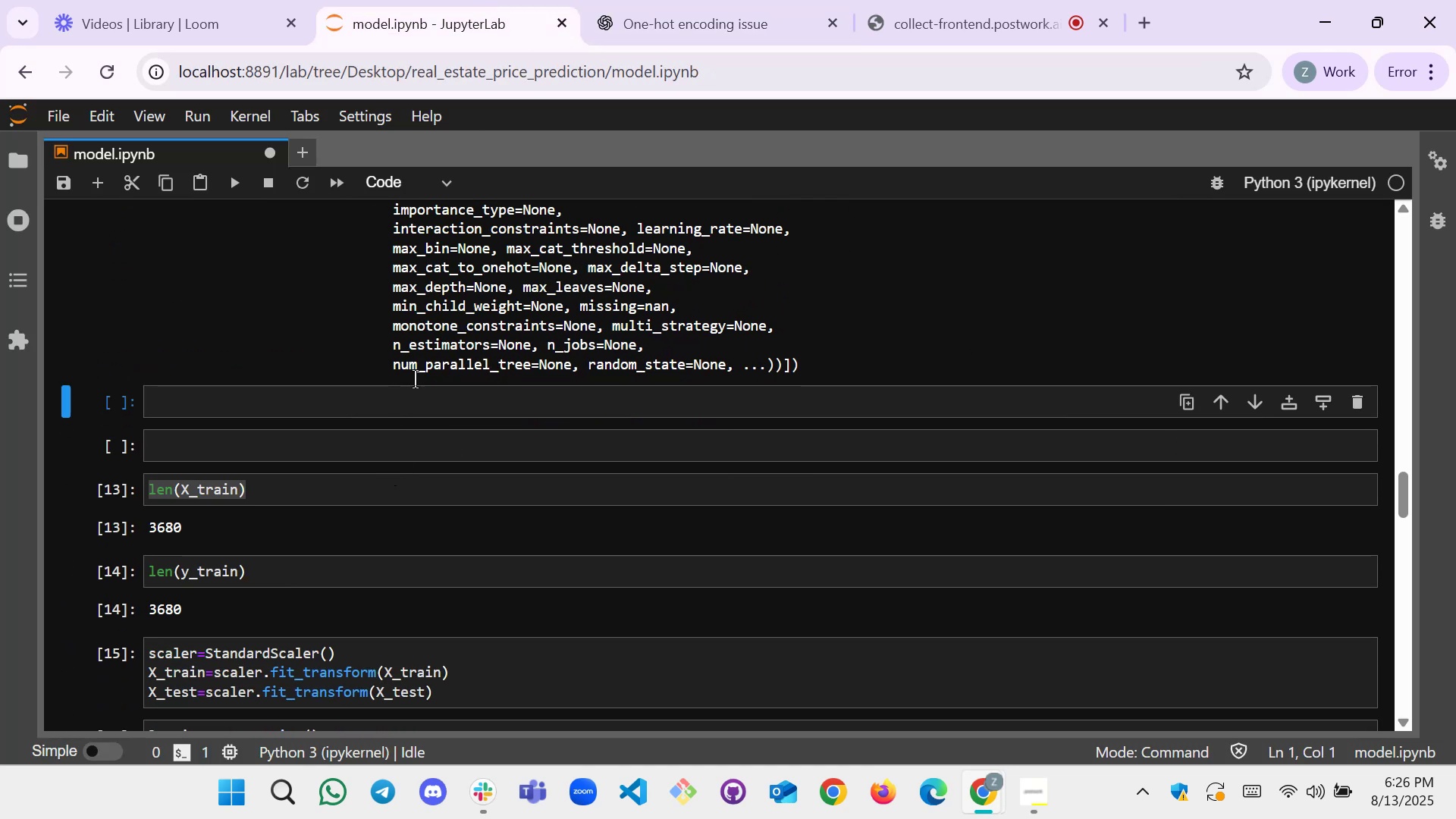 
left_click([416, 374])
 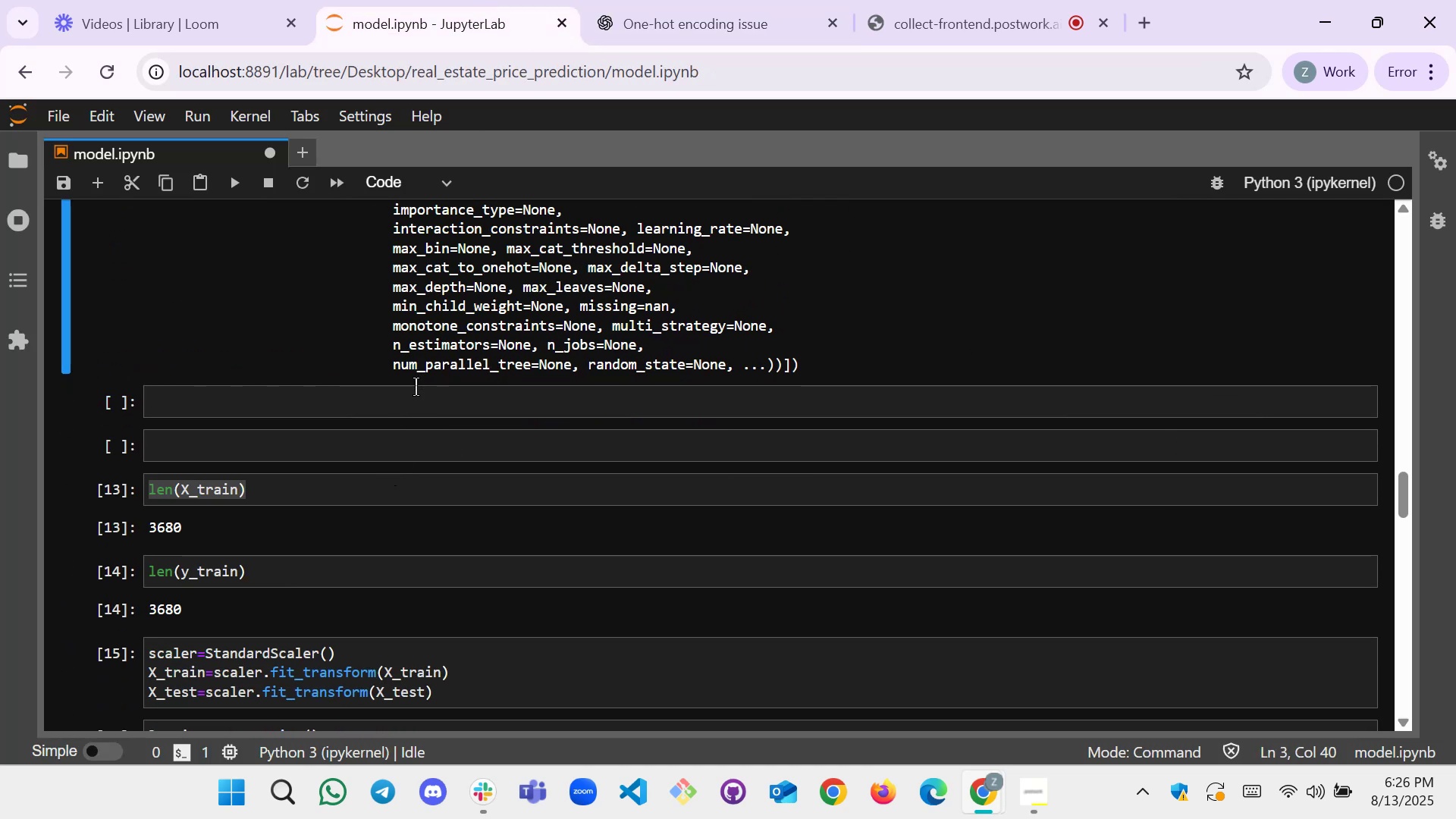 
double_click([417, 395])
 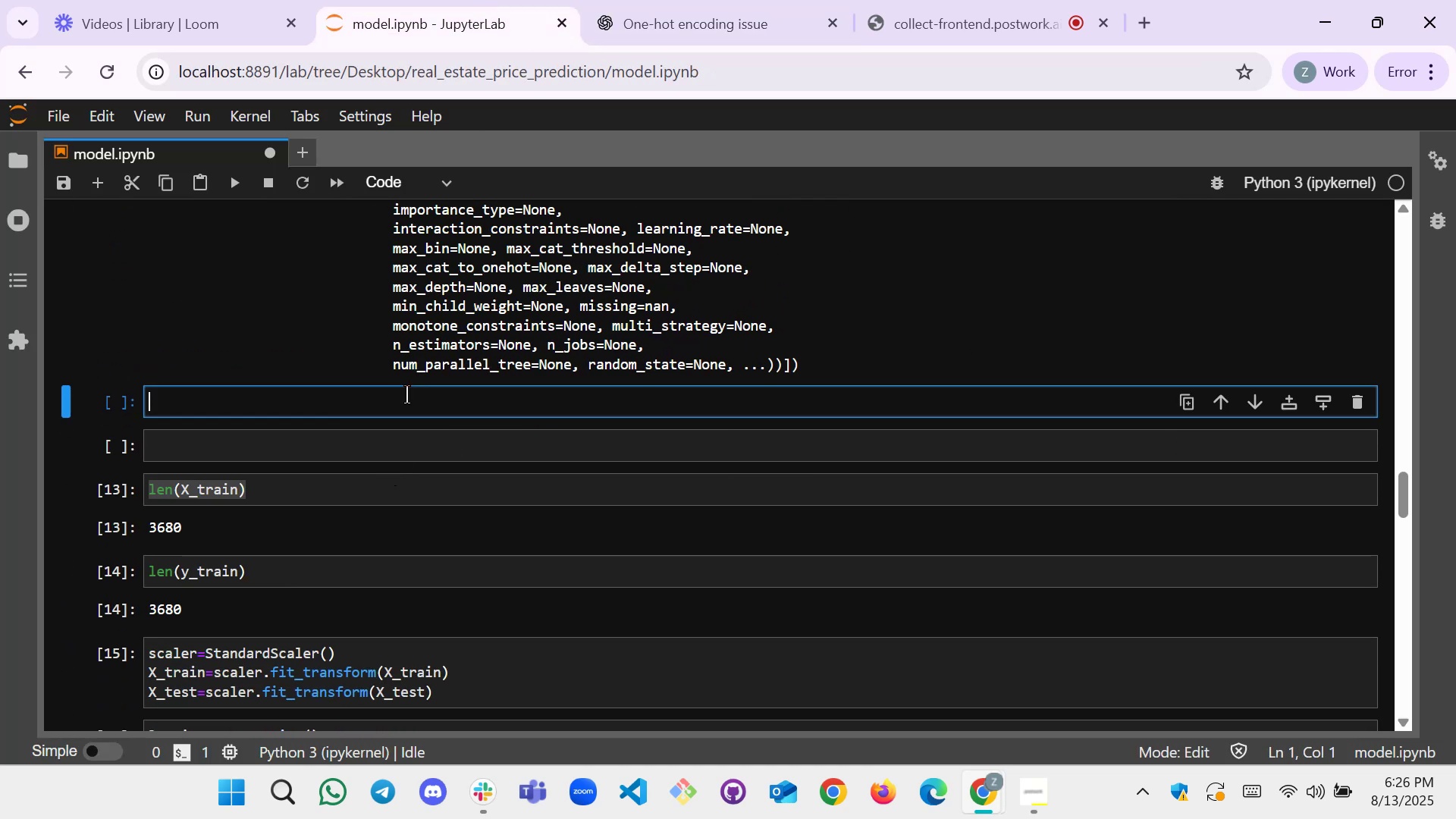 
scroll: coordinate [346, 363], scroll_direction: up, amount: 5.0
 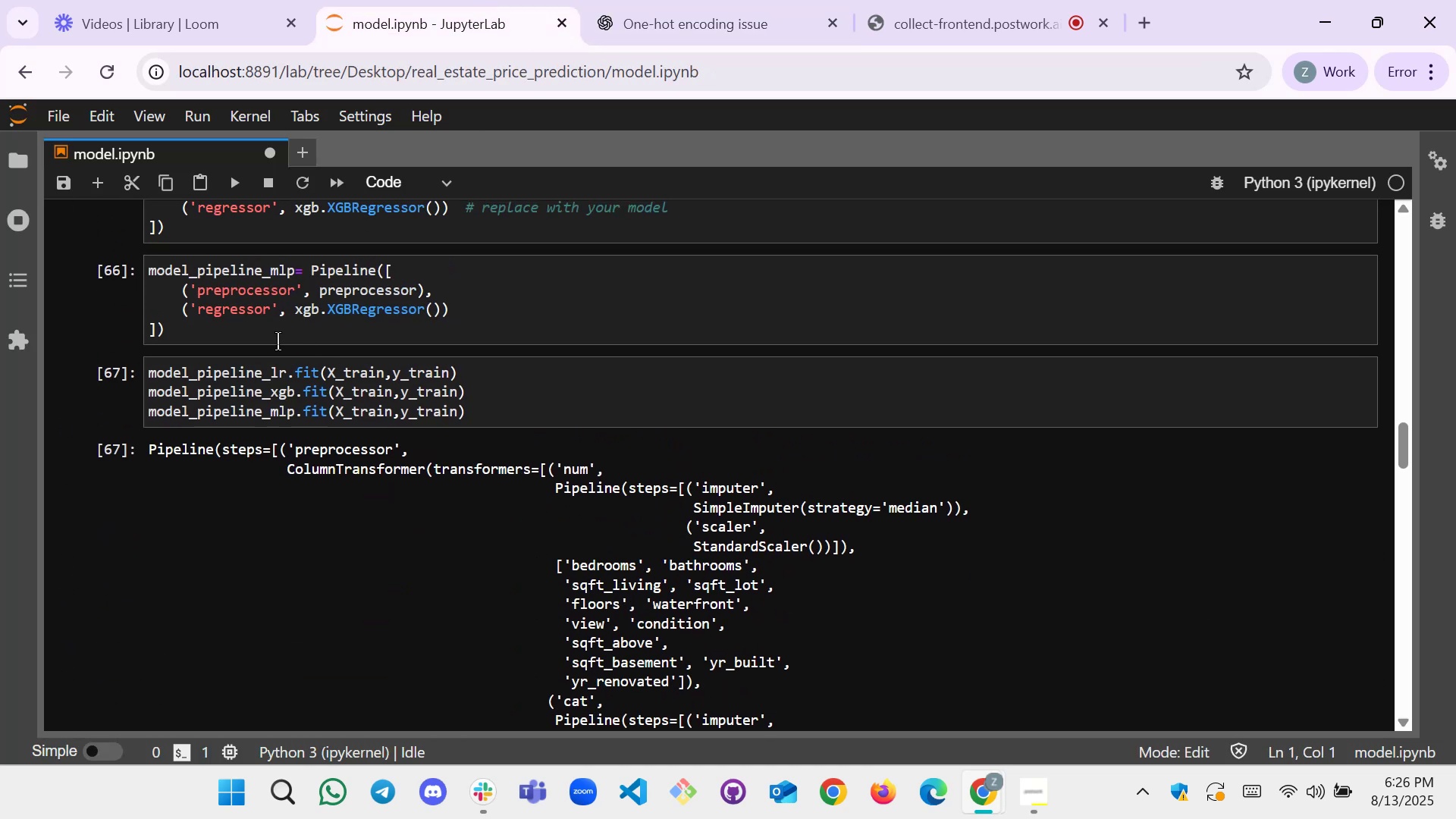 
scroll: coordinate [274, 393], scroll_direction: down, amount: 4.0
 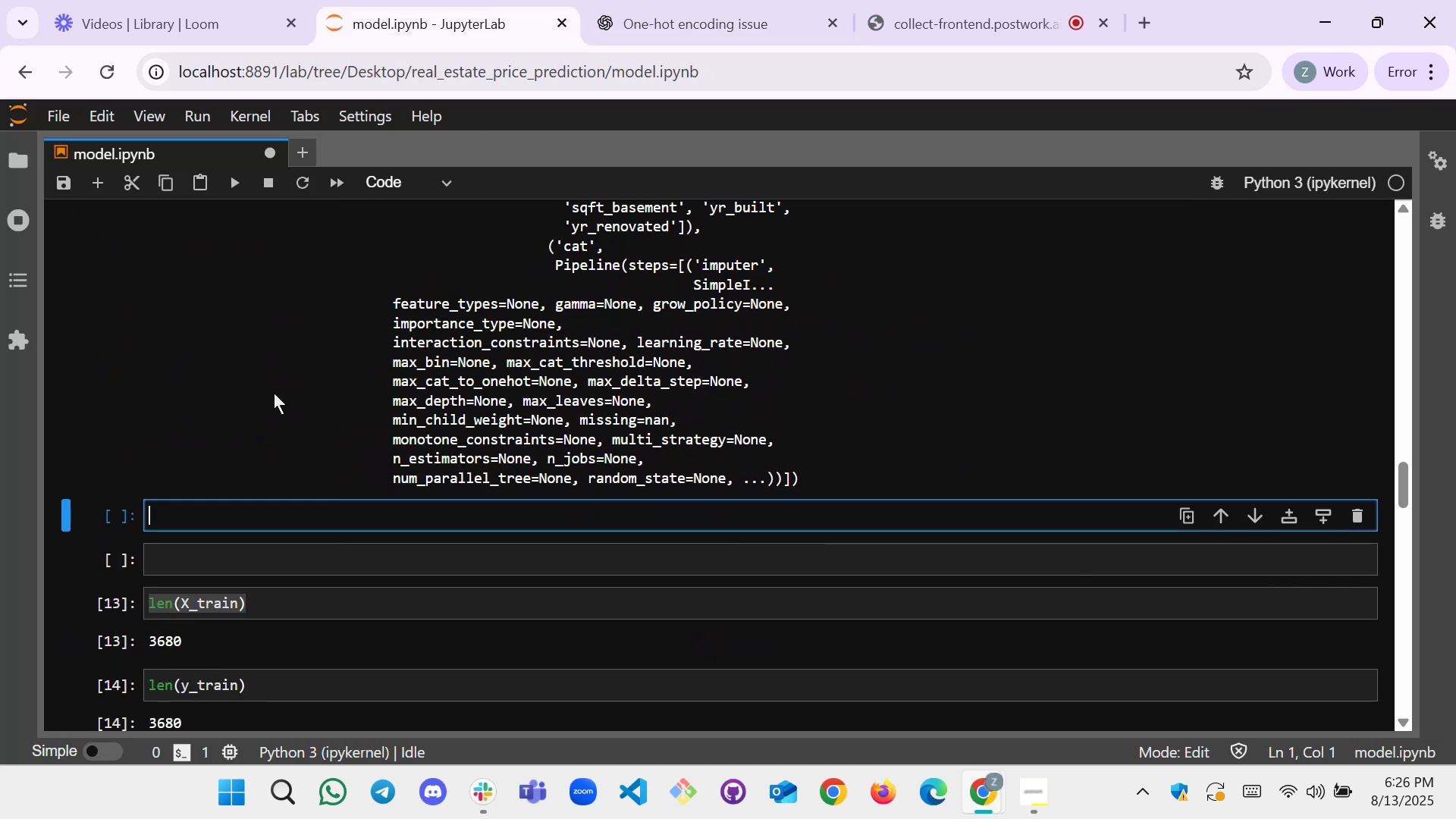 
type(model.)
key(Backspace)
key(Tab)
 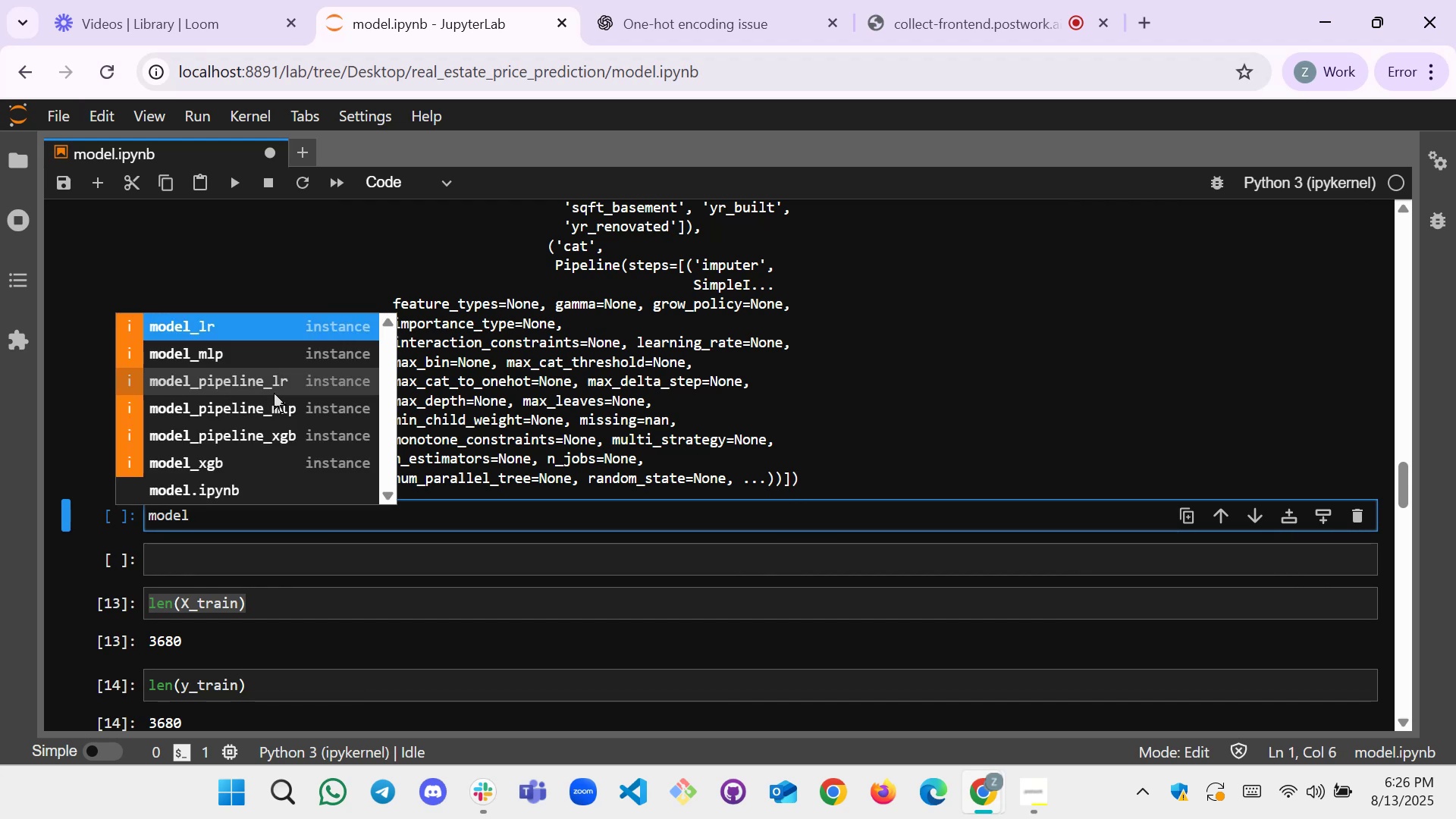 
key(ArrowDown)
 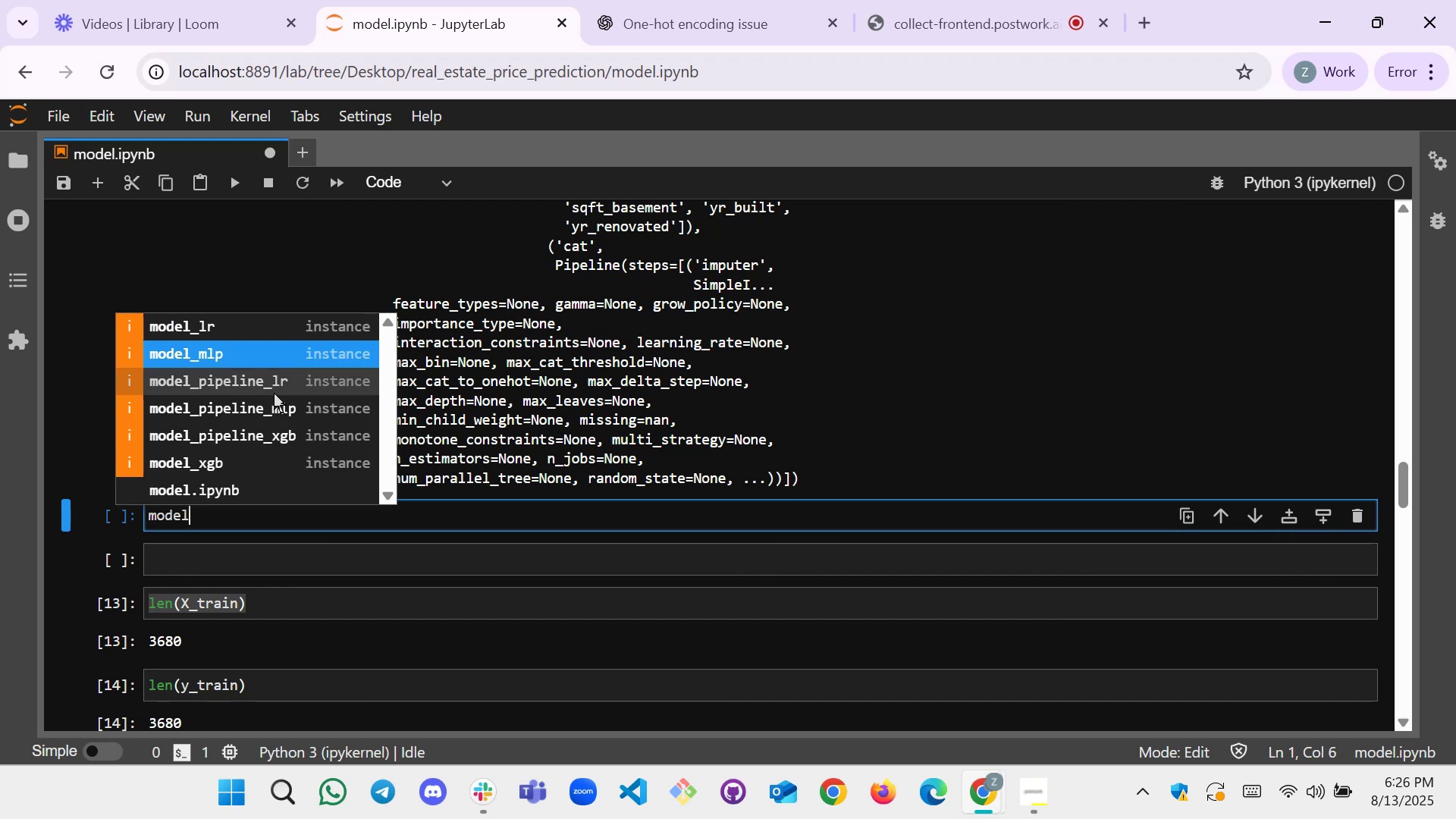 
key(ArrowDown)
 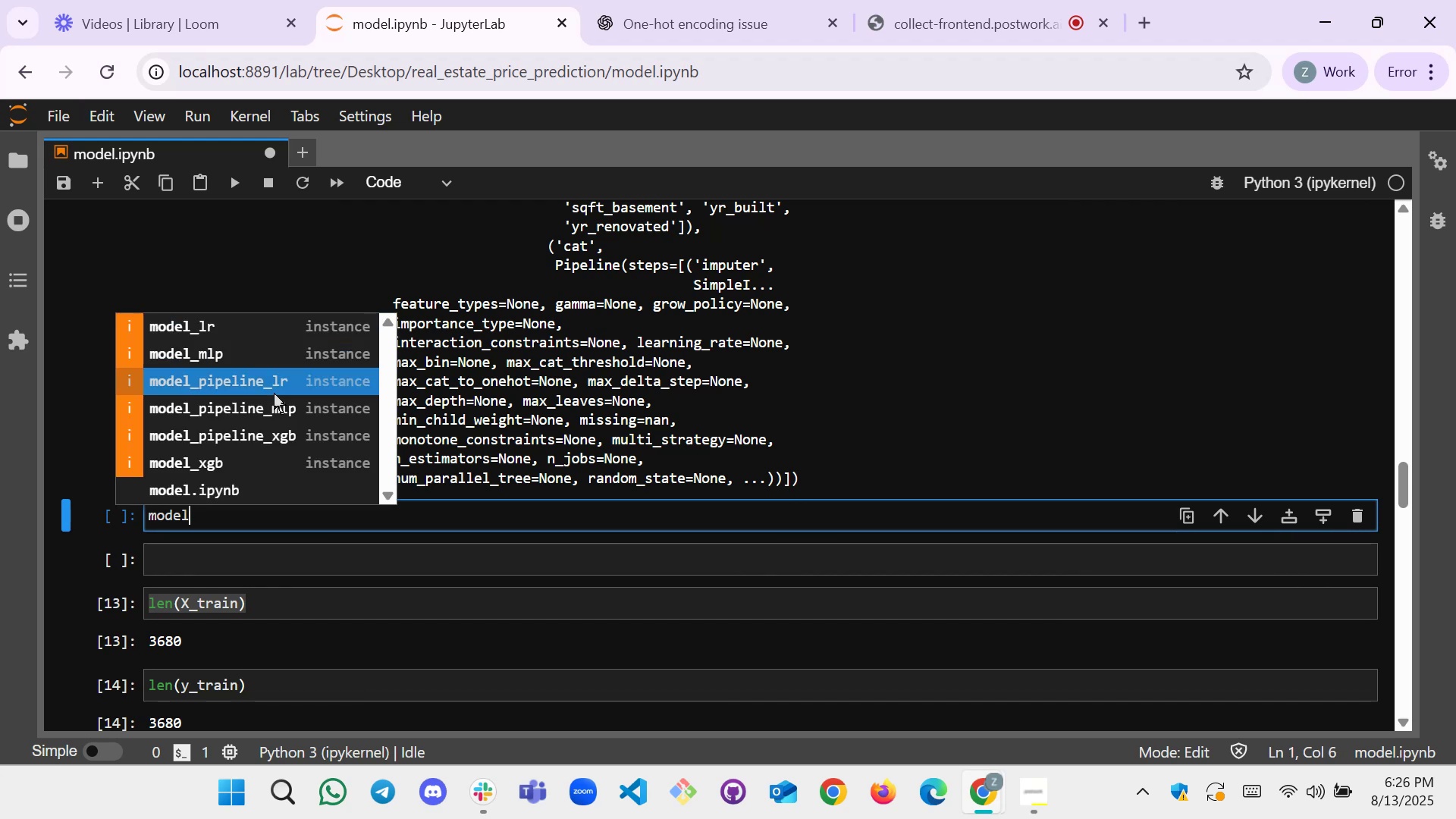 
key(Tab)
 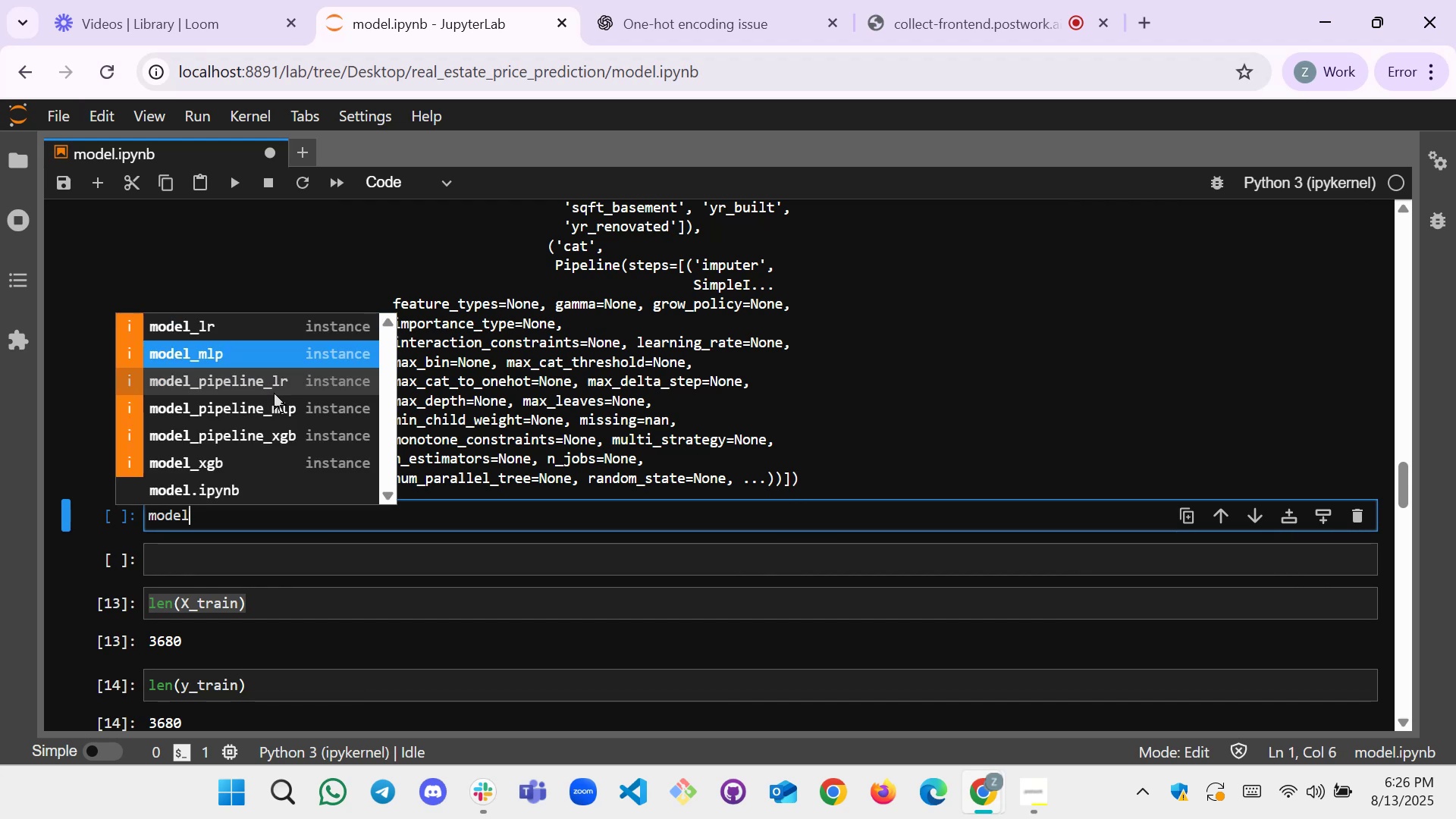 
key(ArrowDown)
 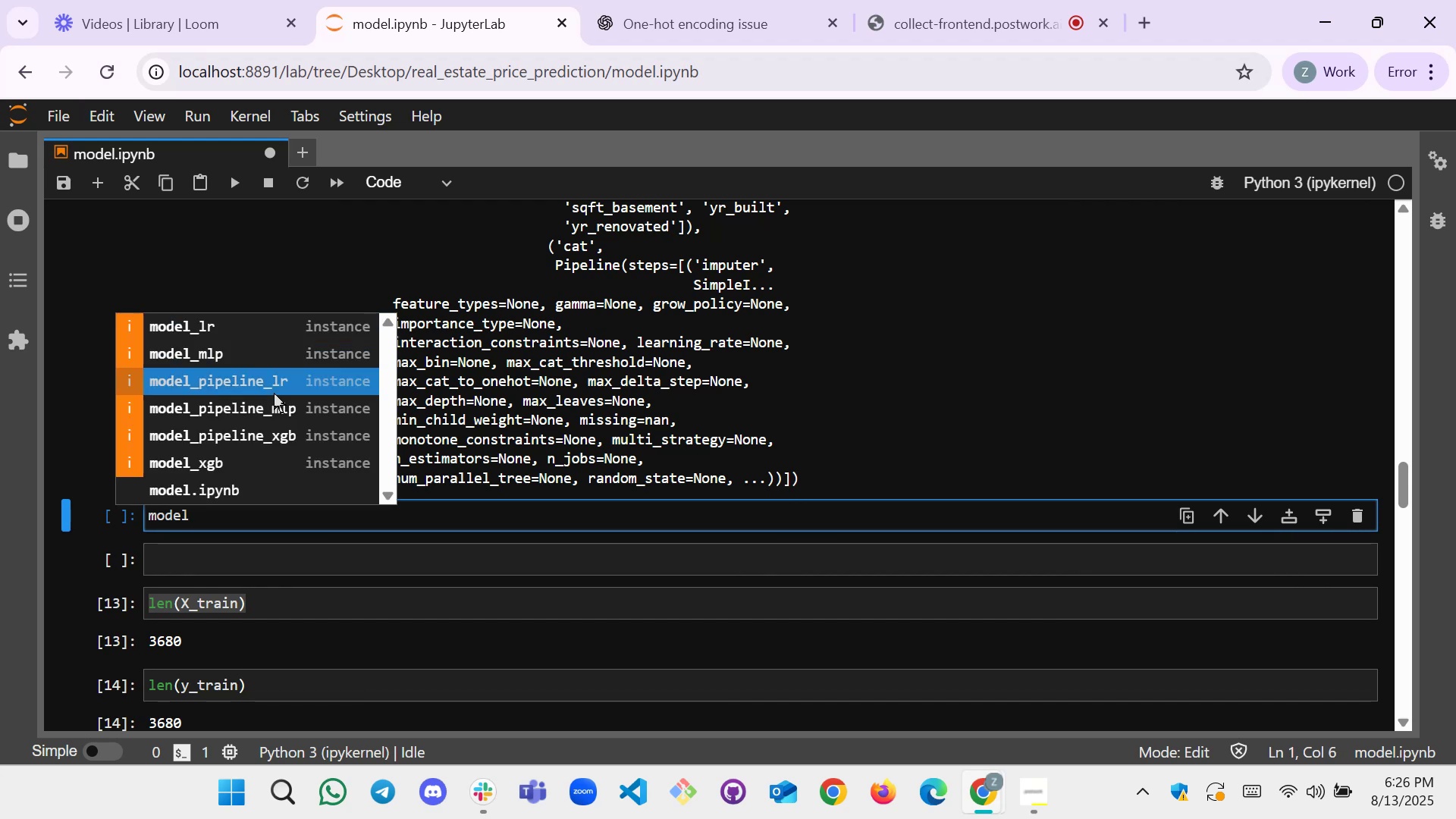 
key(Enter)
 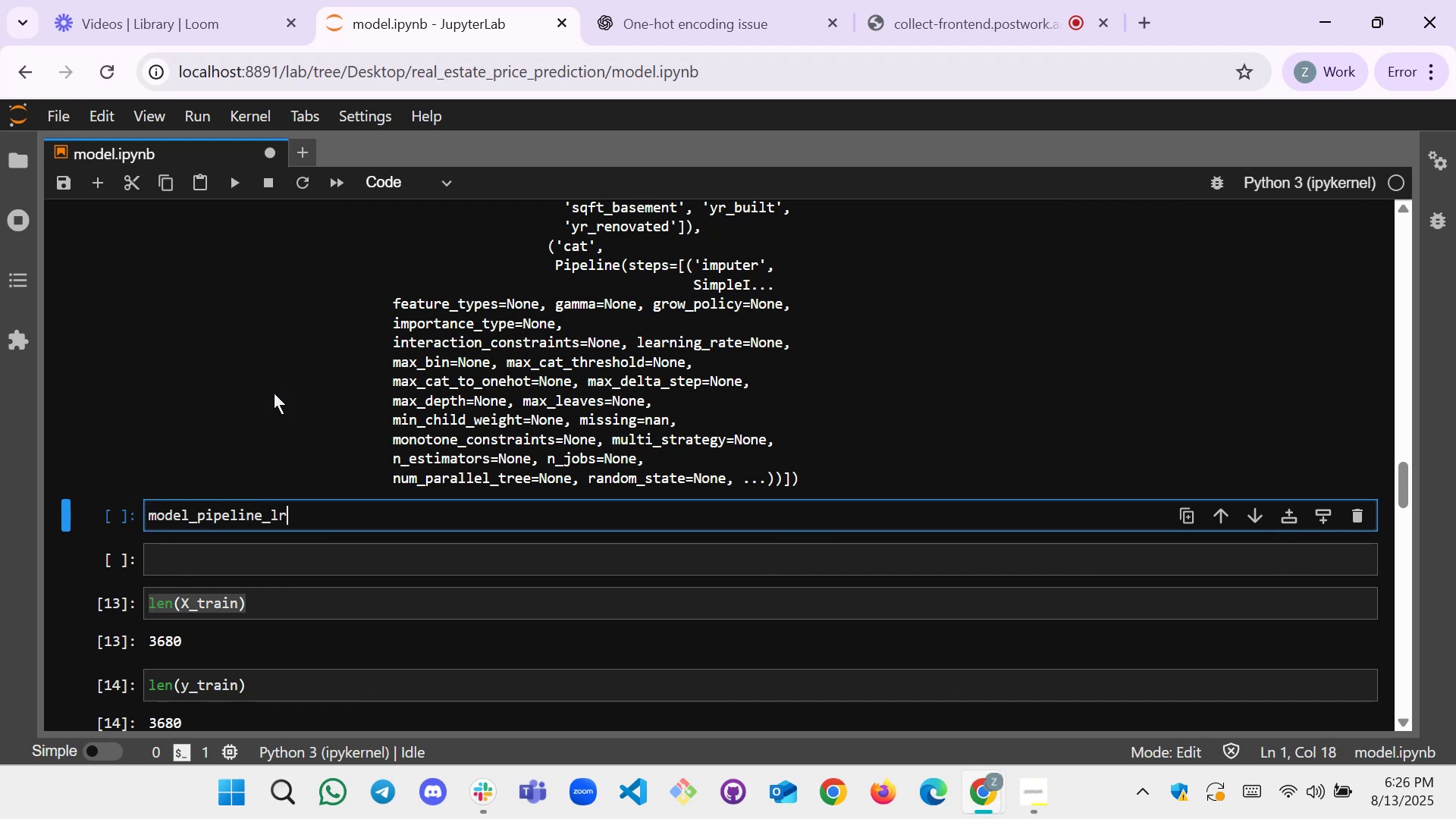 
type(.prdc)
key(Backspace)
key(Backspace)
type(edict())
 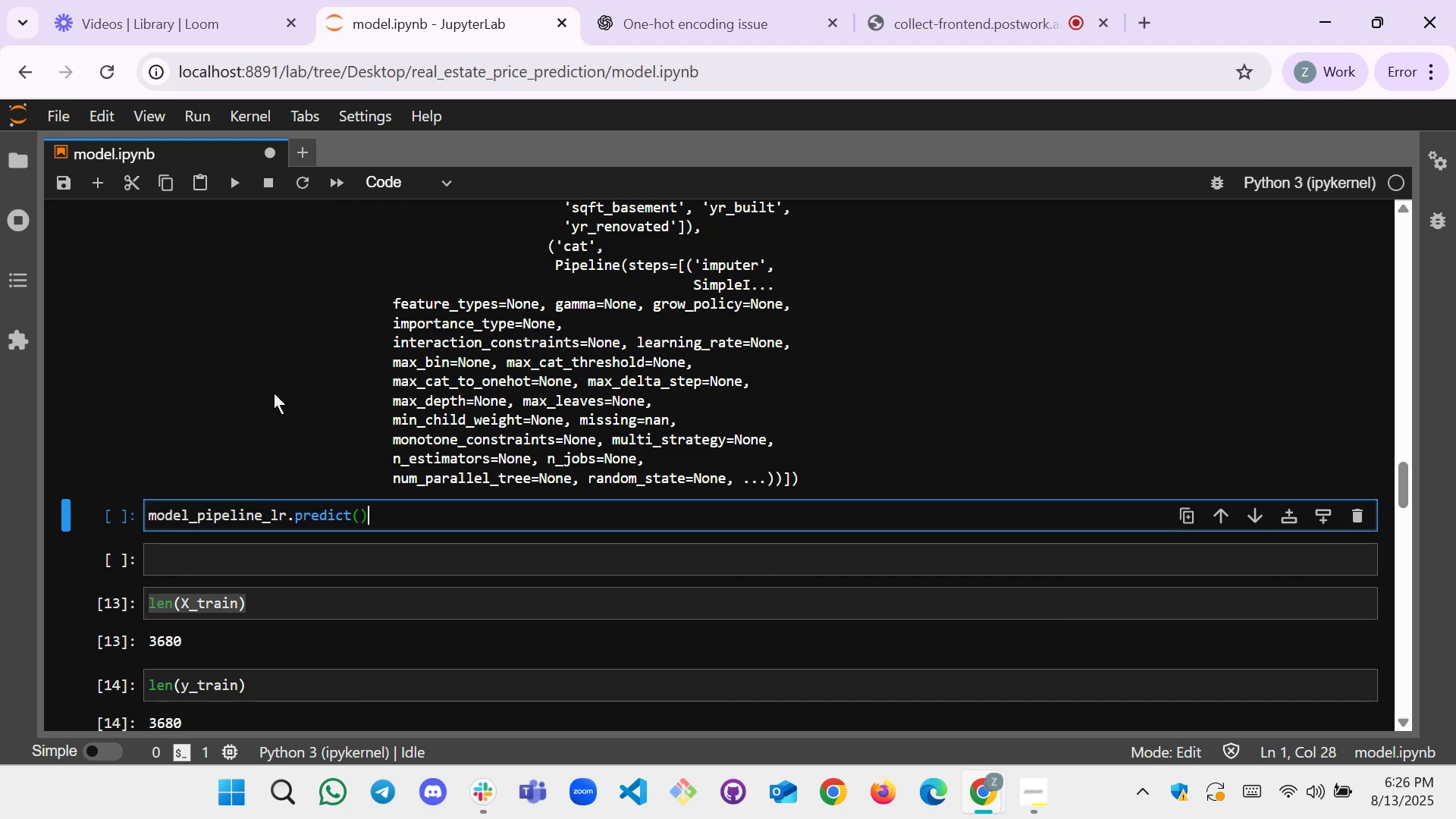 
key(ArrowLeft)
 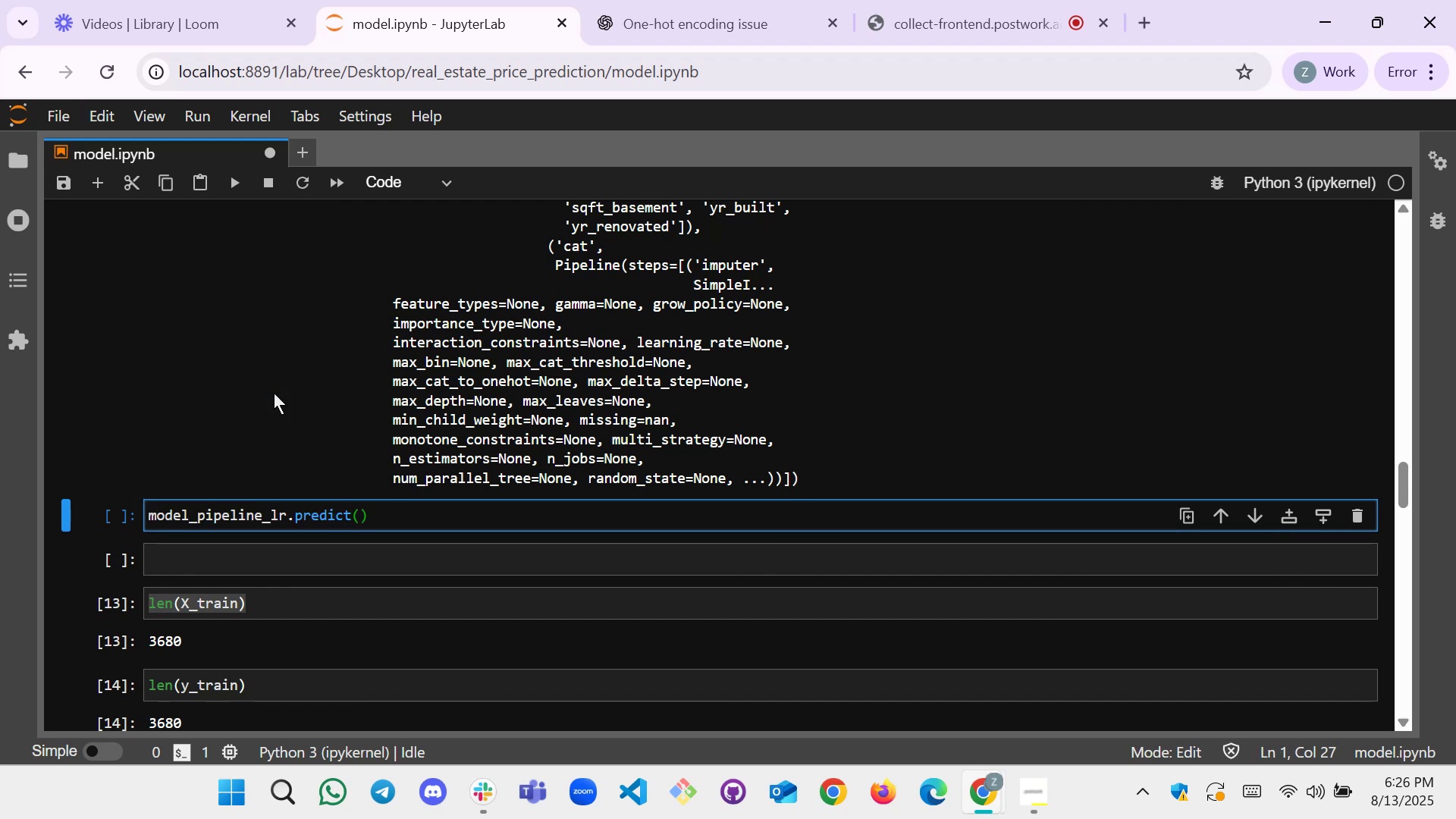 
type(X_test[Home]predi)
key(Backspace)
type(_l)
key(Backspace)
key(Backspace)
key(Backspace)
key(Backspace)
key(Backspace)
key(Backspace)
type(piple)
key(Backspace)
key(Backspace)
type(eline_lr_prd)
key(Backspace)
type(edic)
key(Backspace)
key(Backspace)
type(=)
 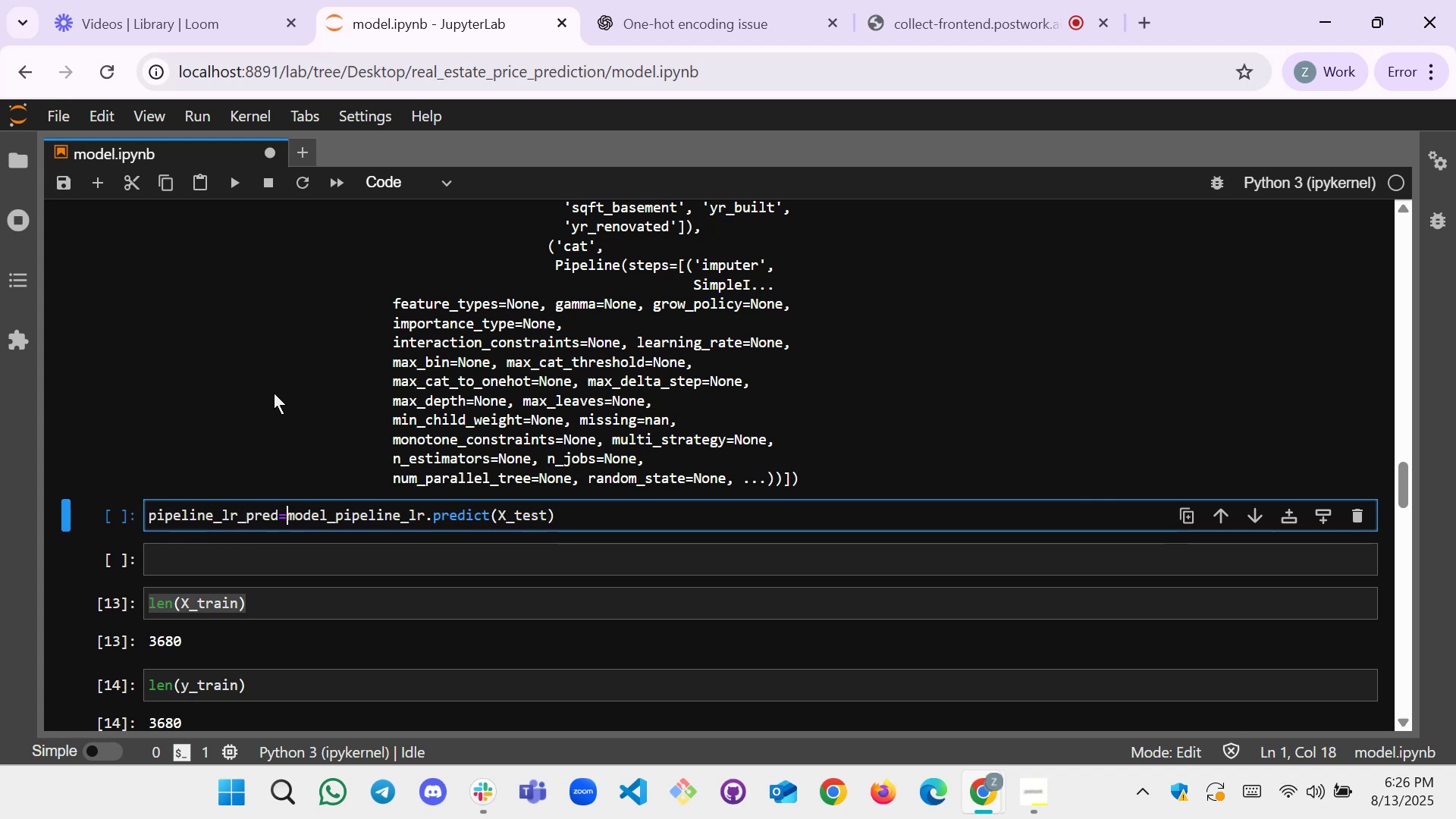 
hold_key(key=ArrowRight, duration=1.45)
 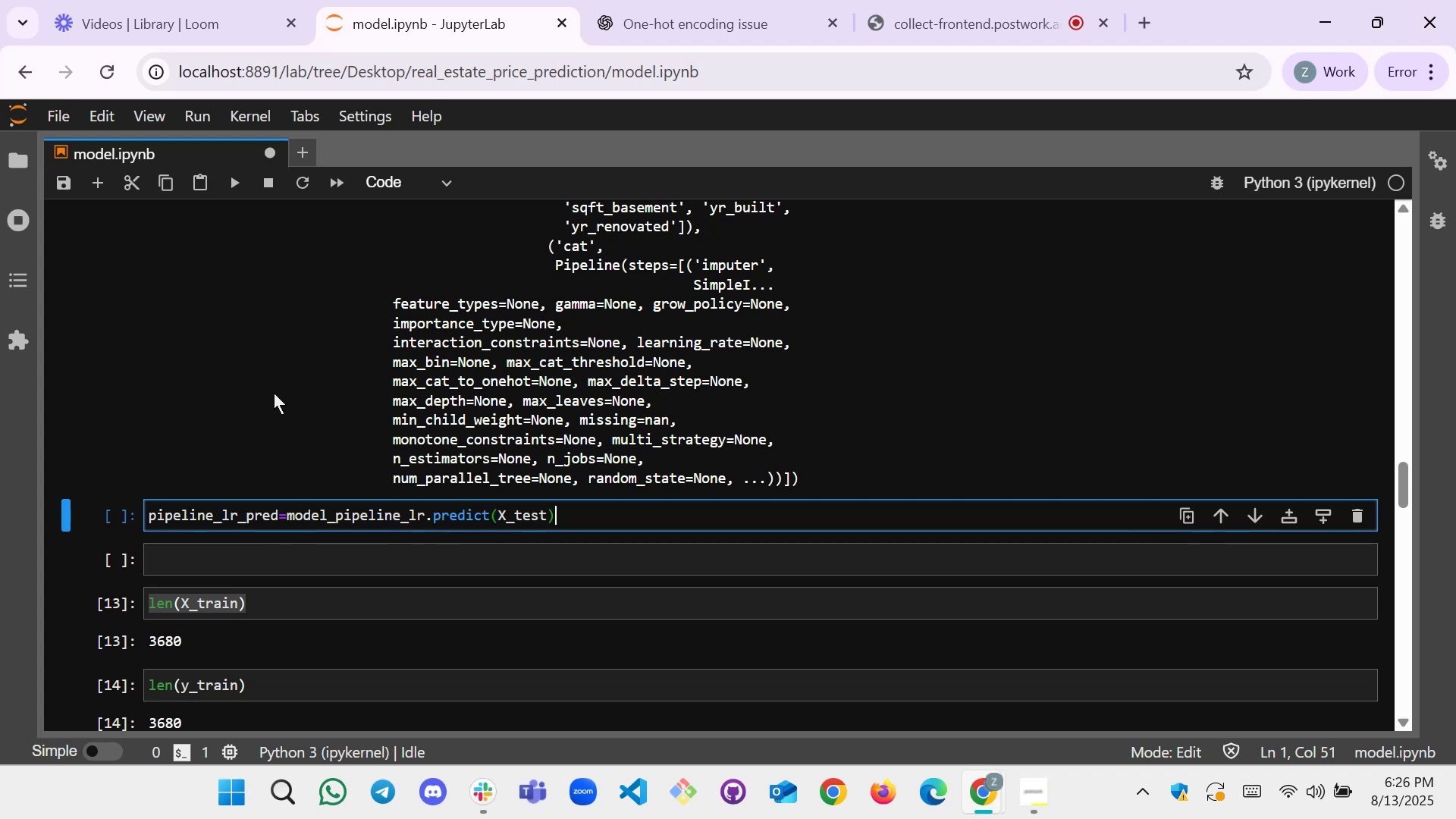 
key(Shift+Enter)
 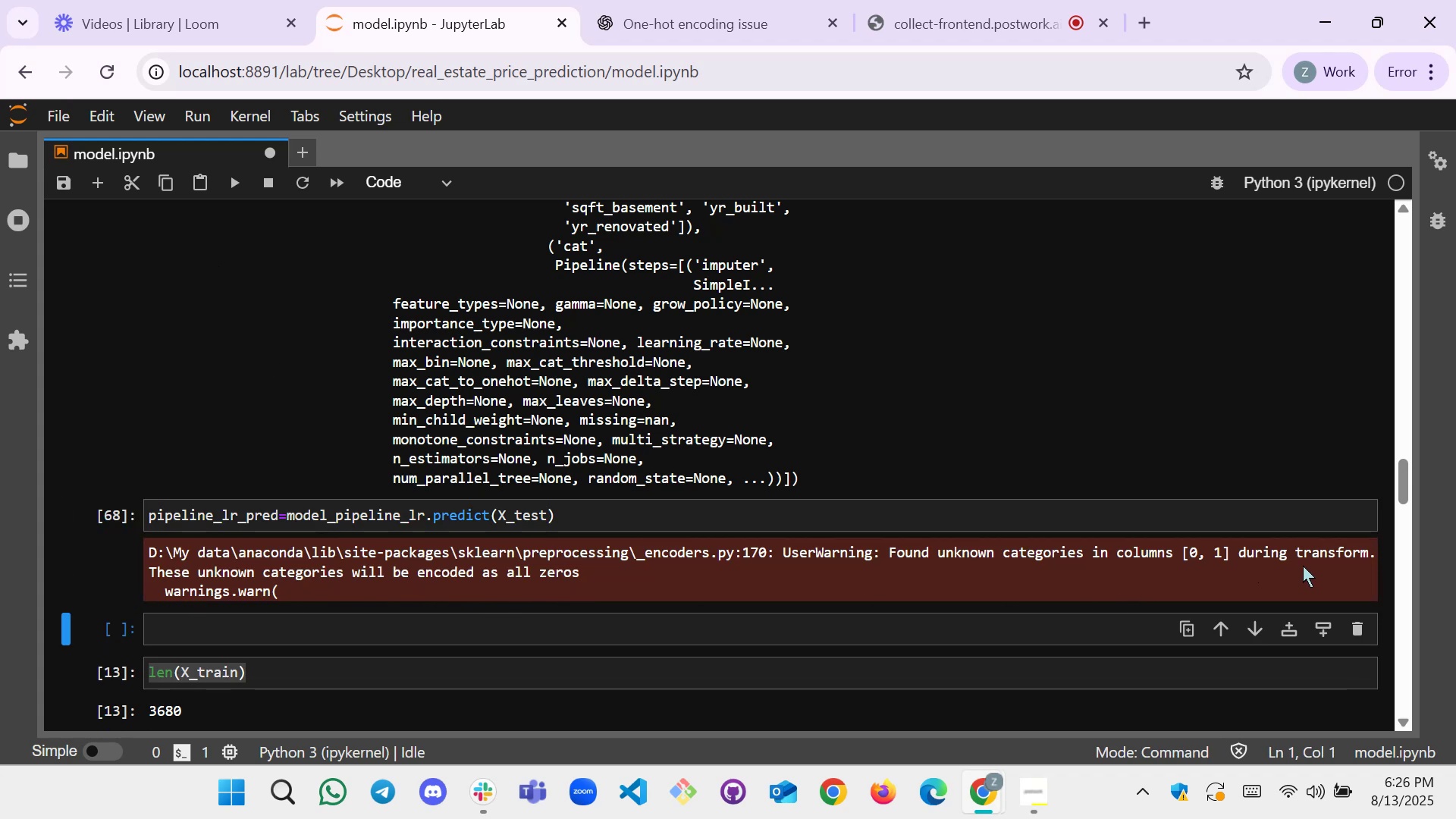 
wait(11.44)
 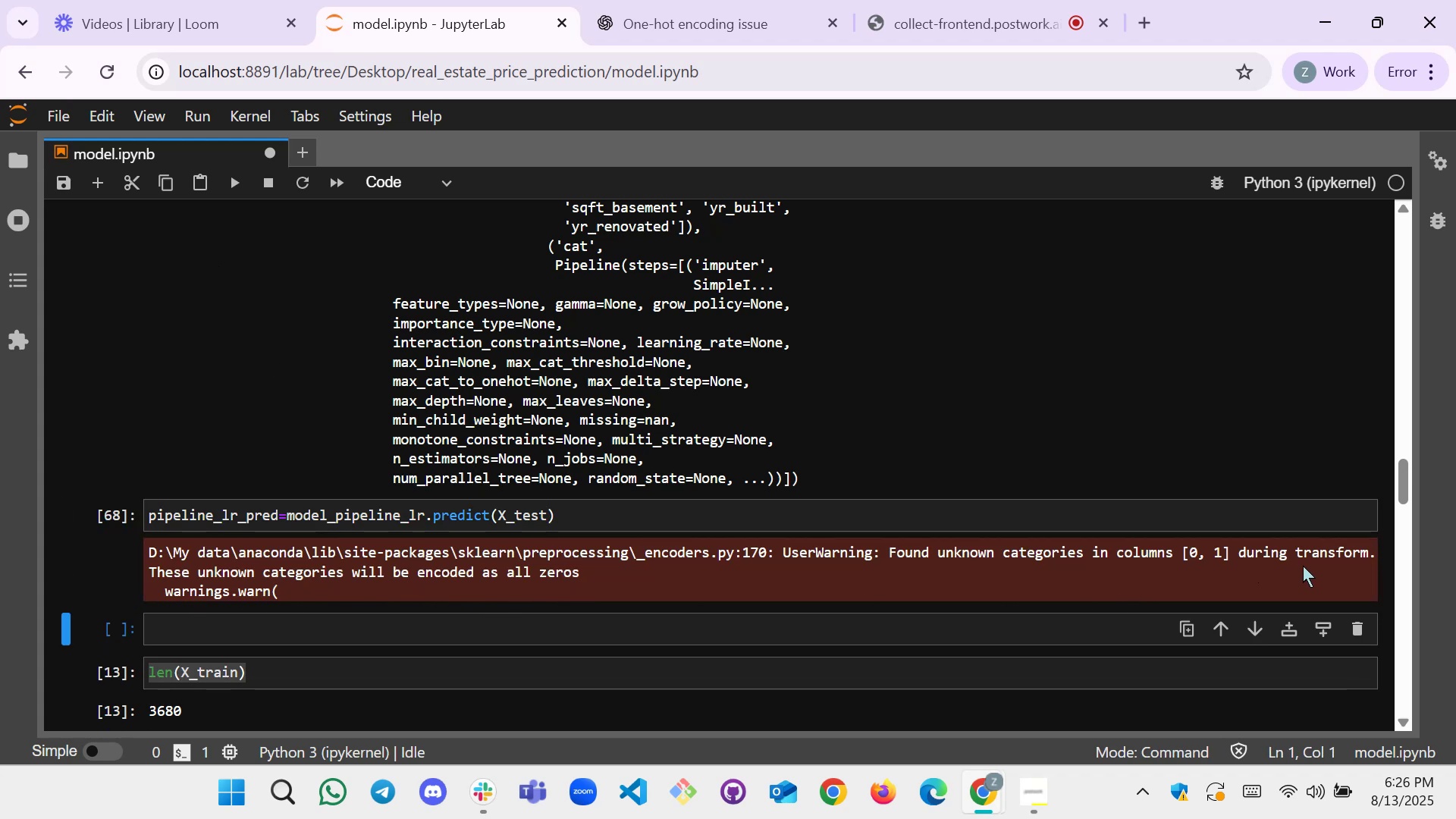 
left_click([611, 0])
 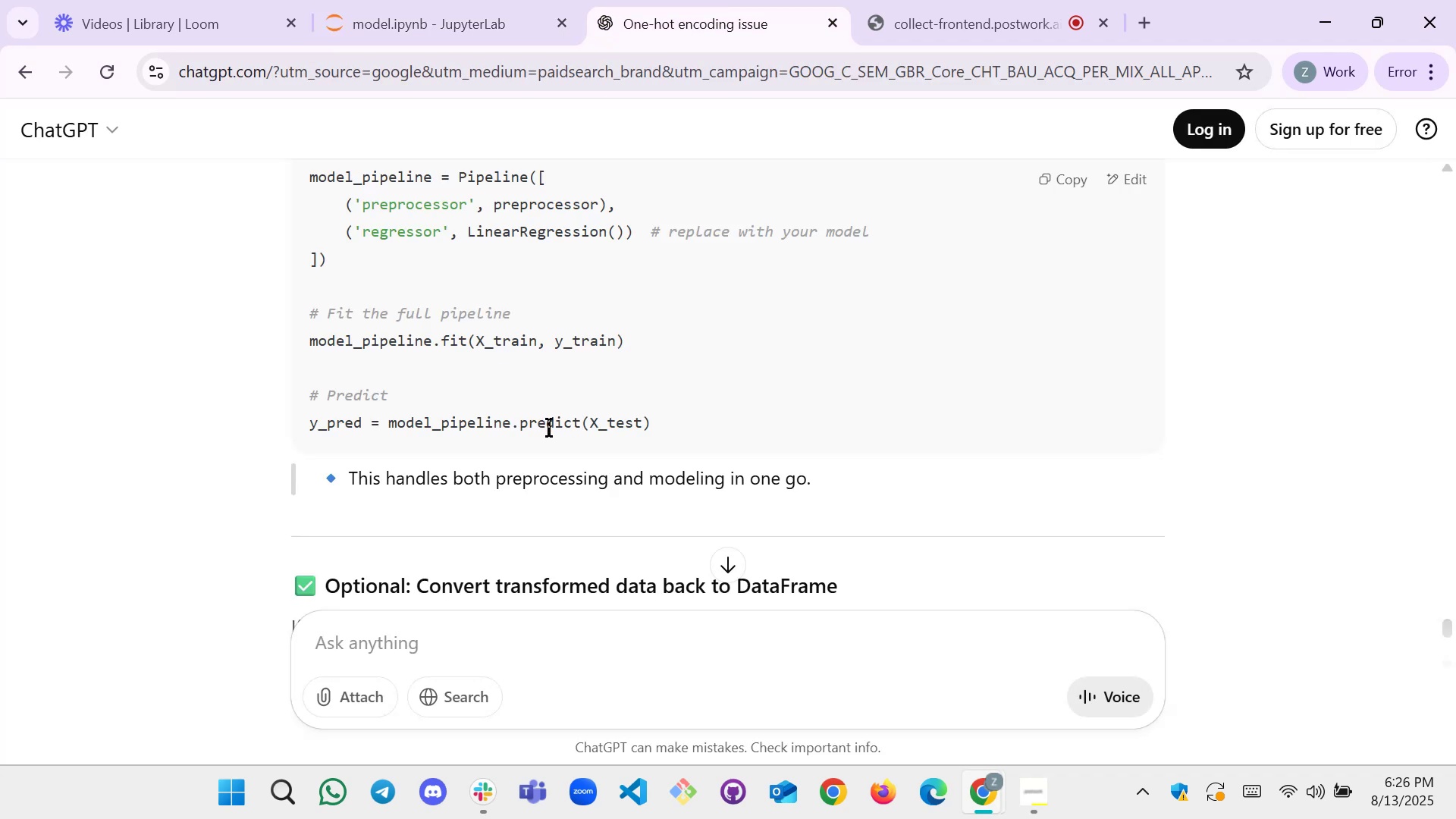 
scroll: coordinate [554, 381], scroll_direction: up, amount: 1.0
 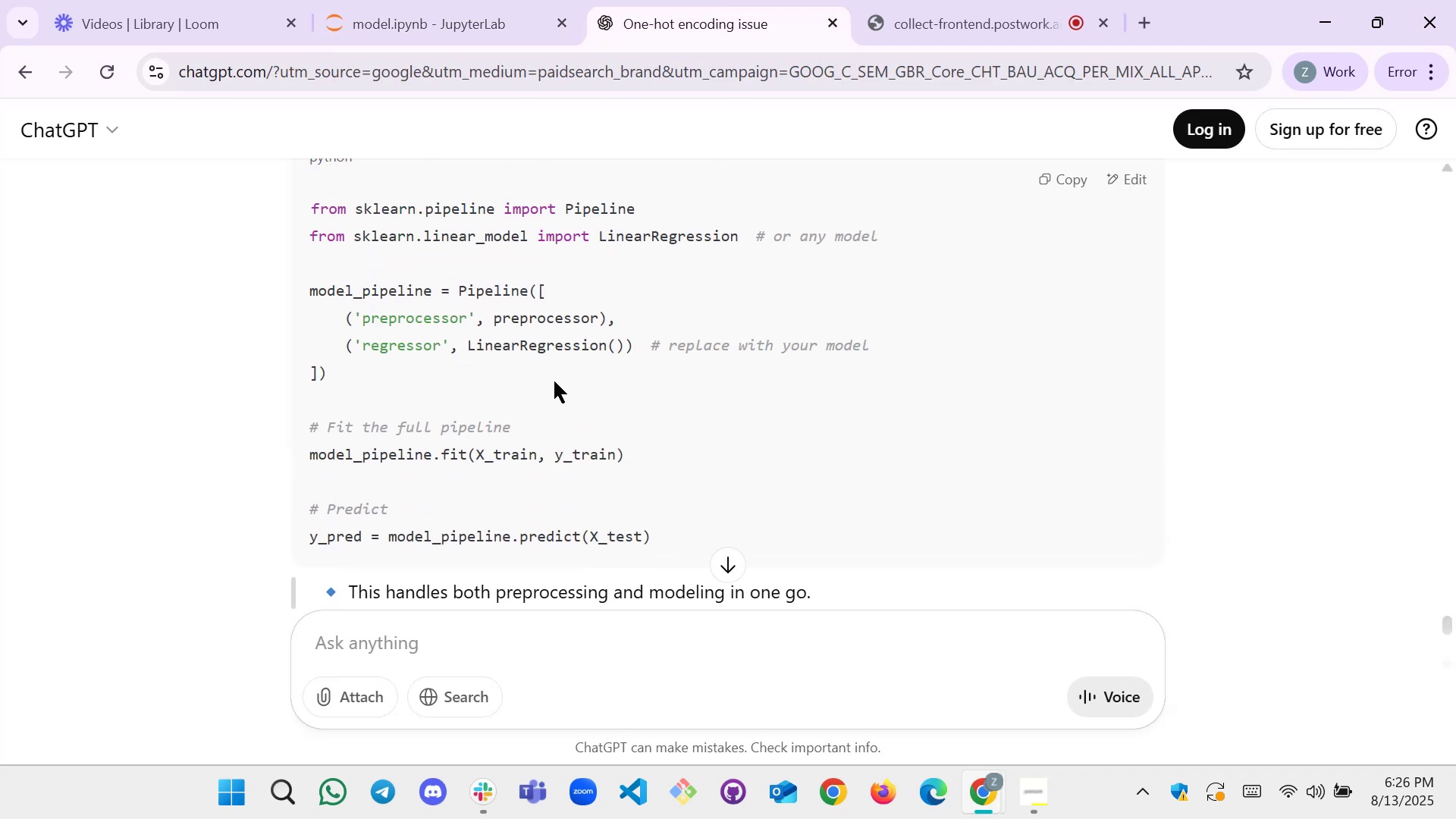 
scroll: coordinate [554, 381], scroll_direction: down, amount: 1.0
 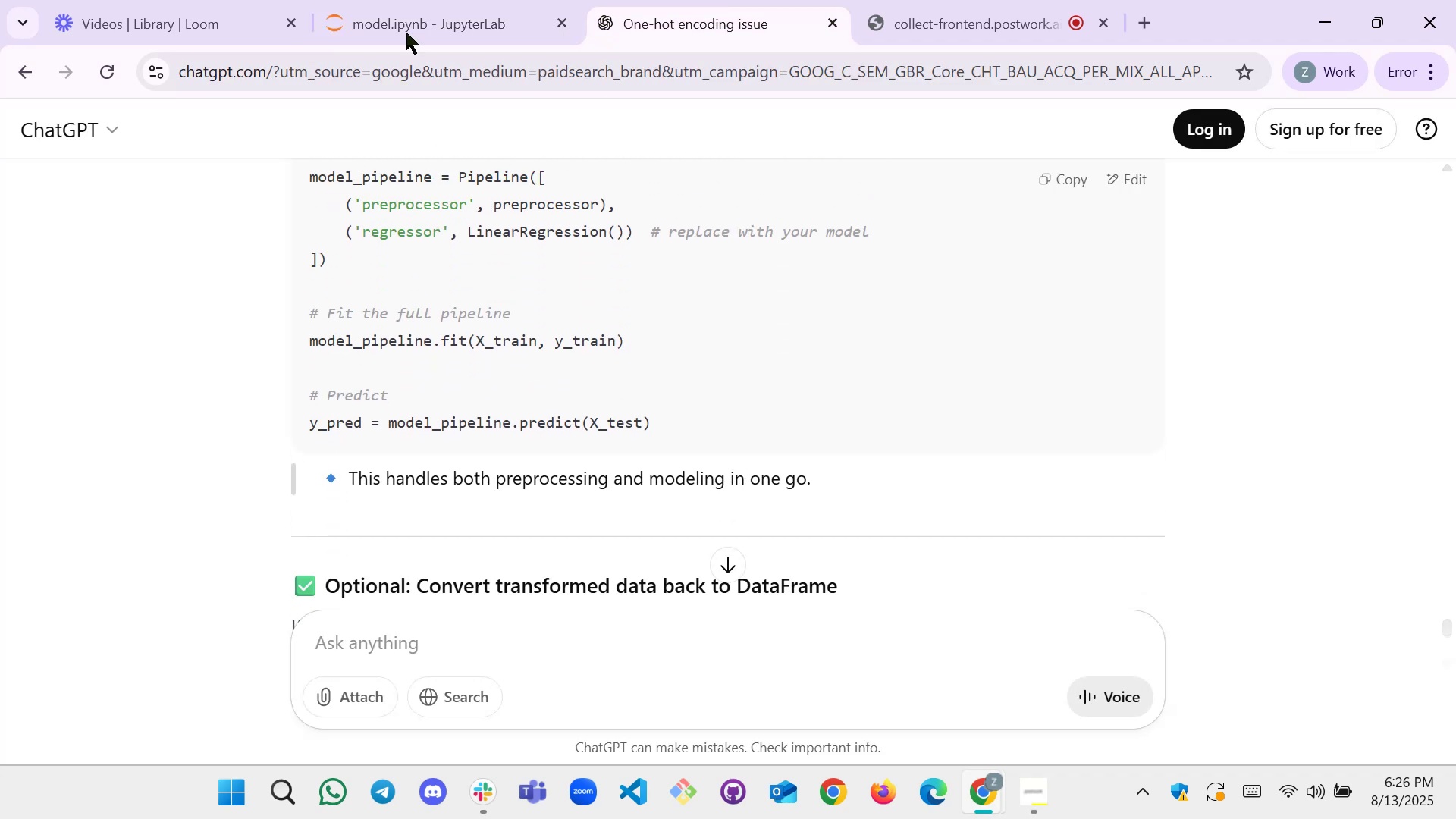 
left_click([385, 0])
 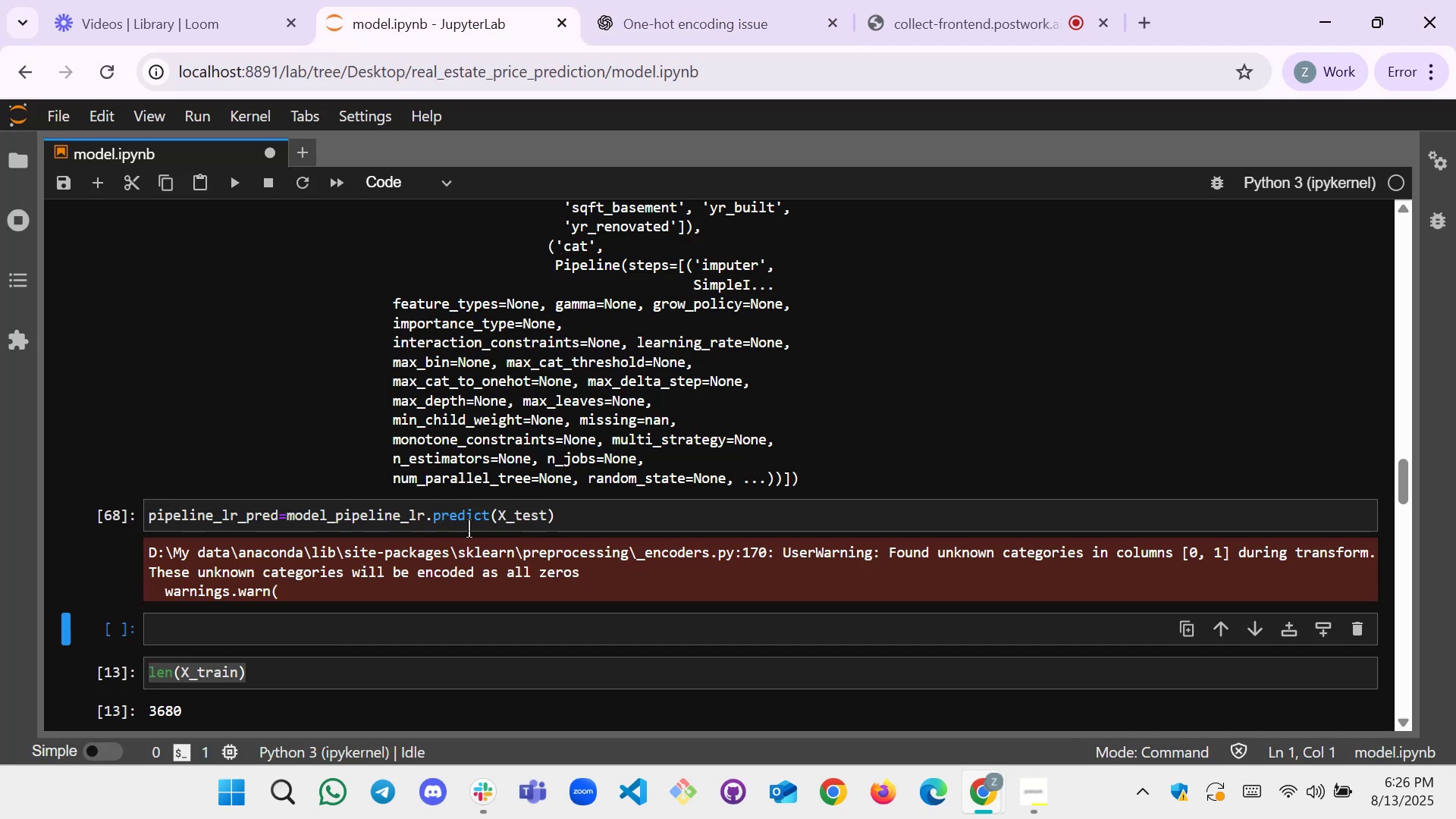 
scroll: coordinate [441, 553], scroll_direction: down, amount: 1.0
 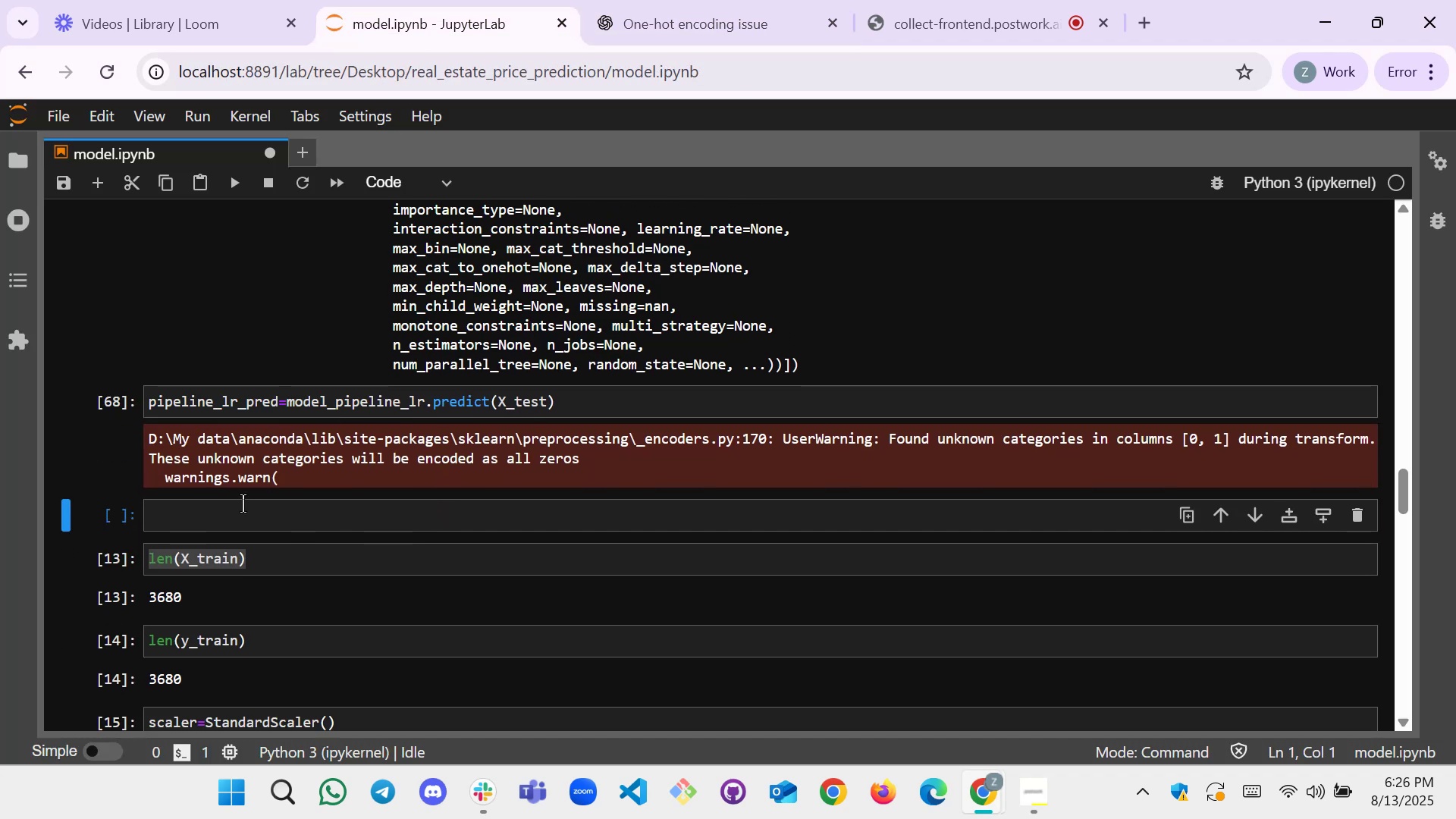 
left_click([240, 509])
 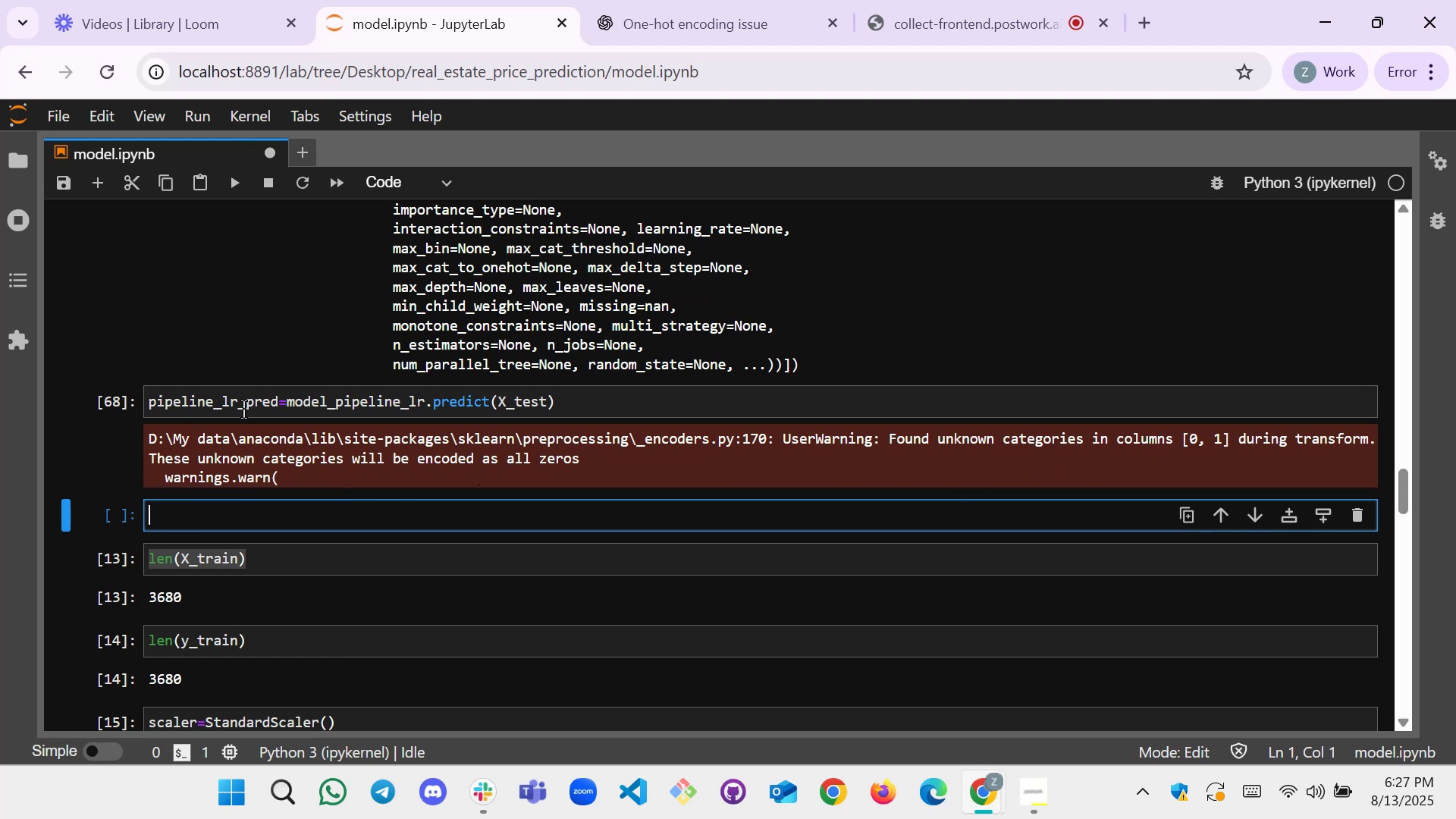 
wait(8.61)
 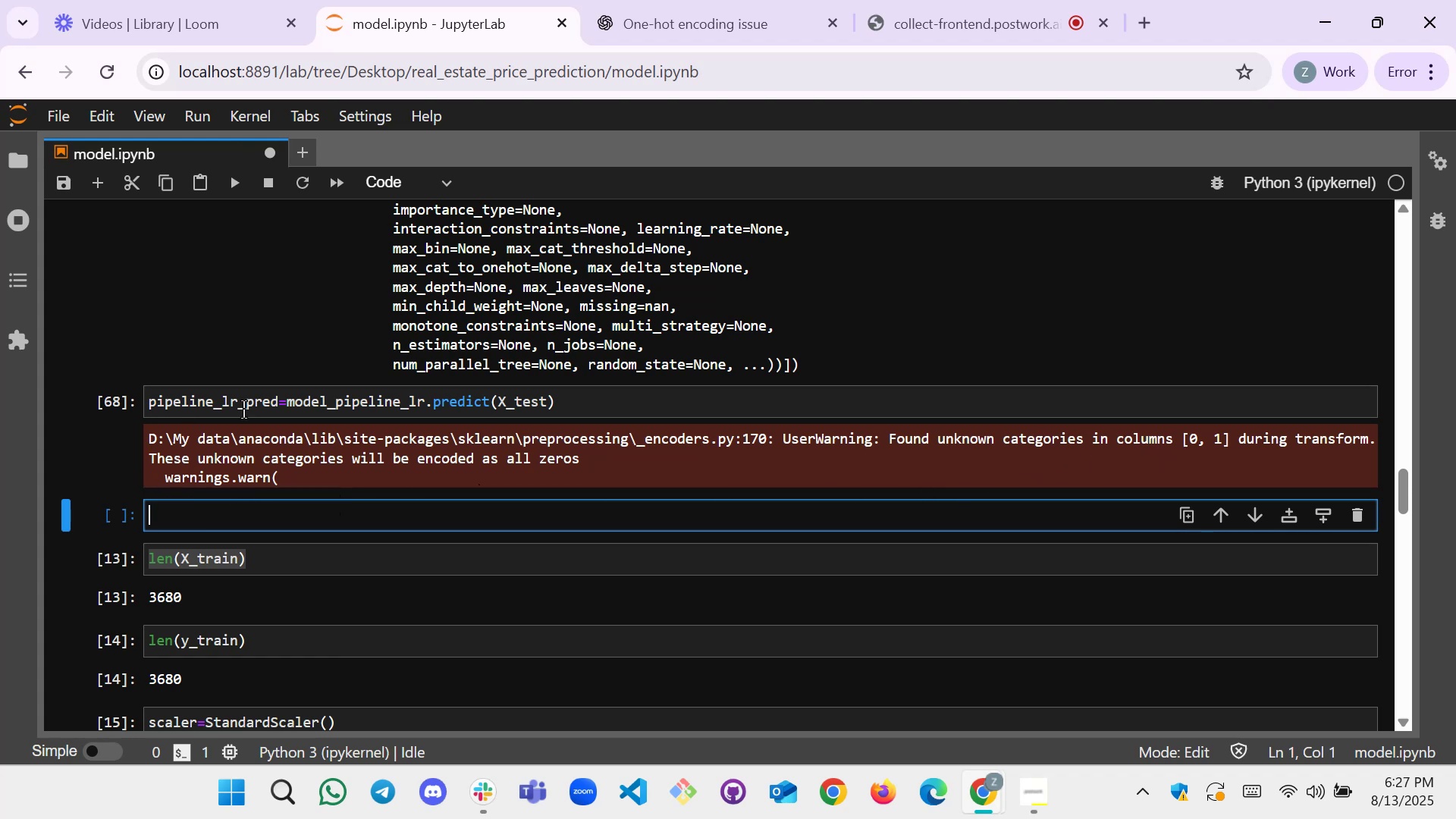 
left_click([174, 525])
 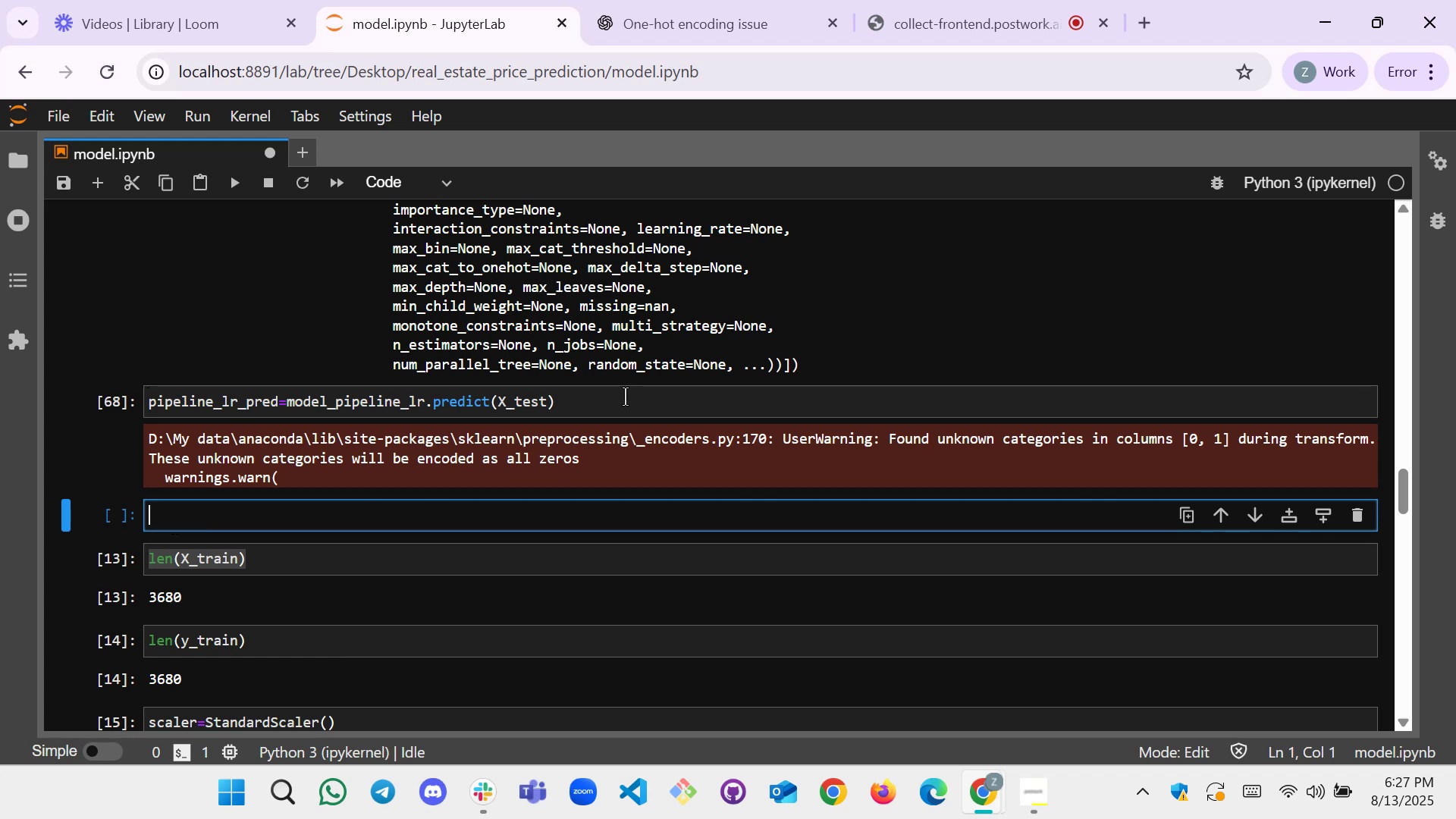 
wait(5.03)
 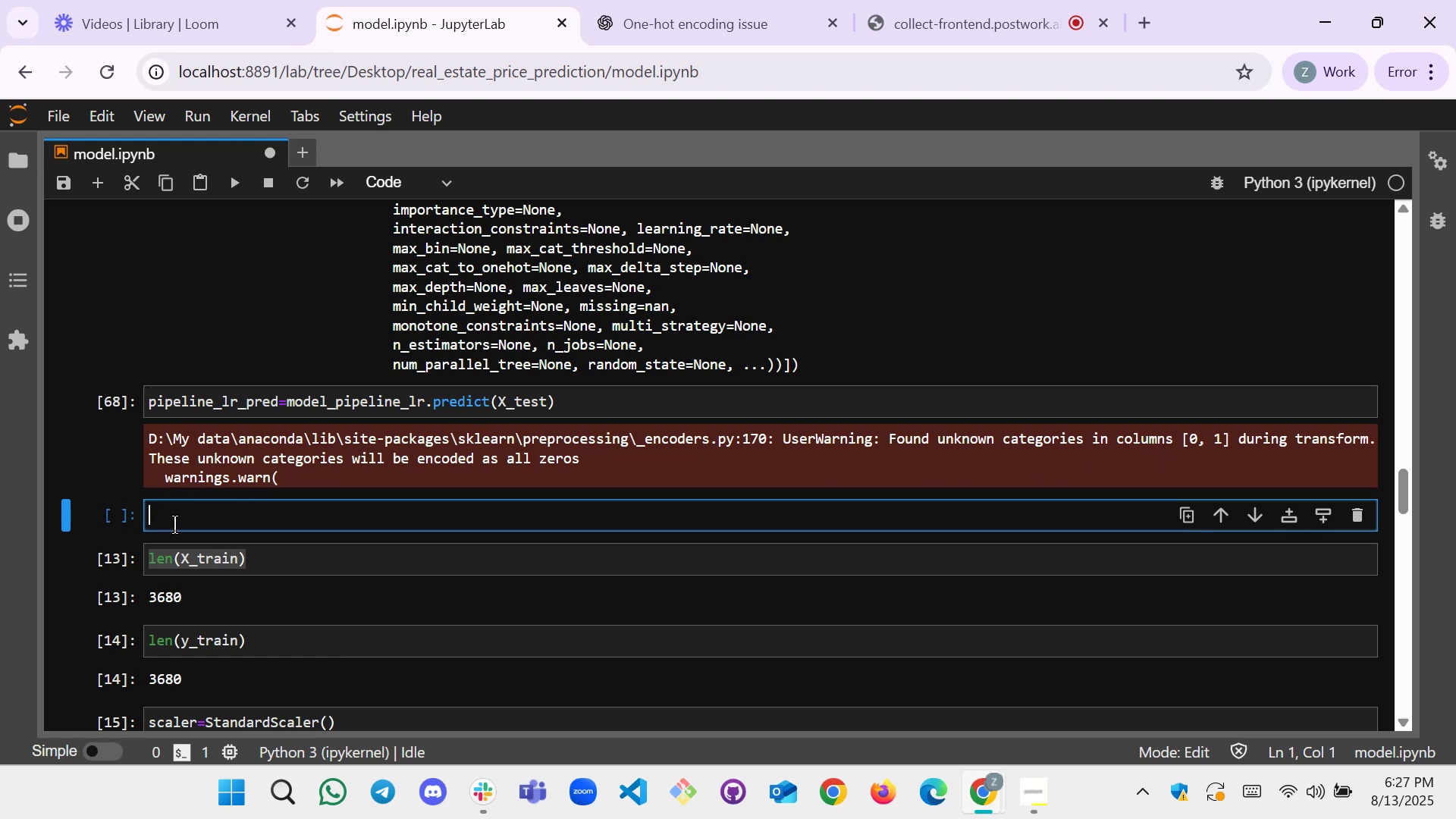 
key(Control+C)
 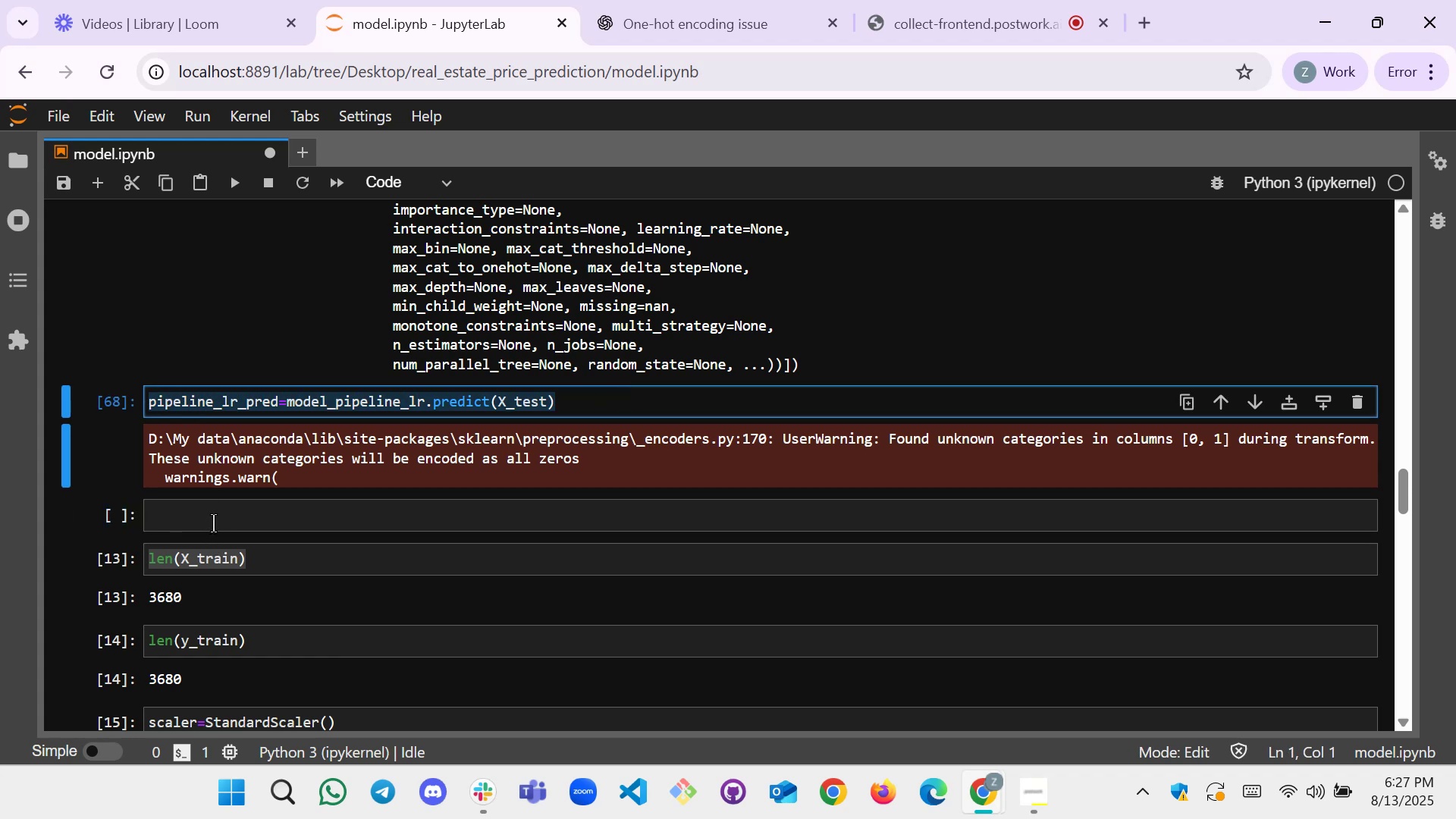 
key(Control+V)
 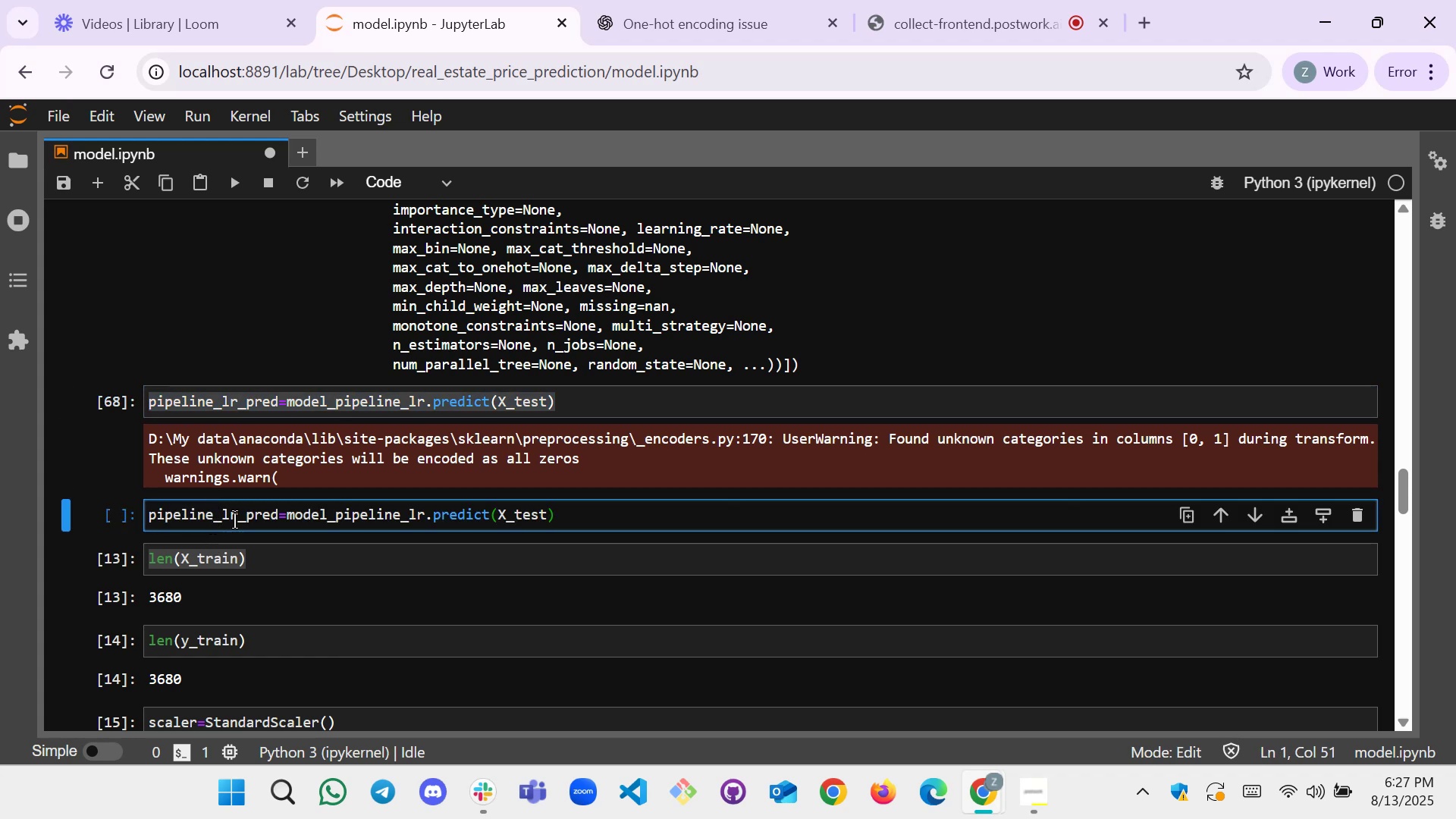 
left_click([234, 519])
 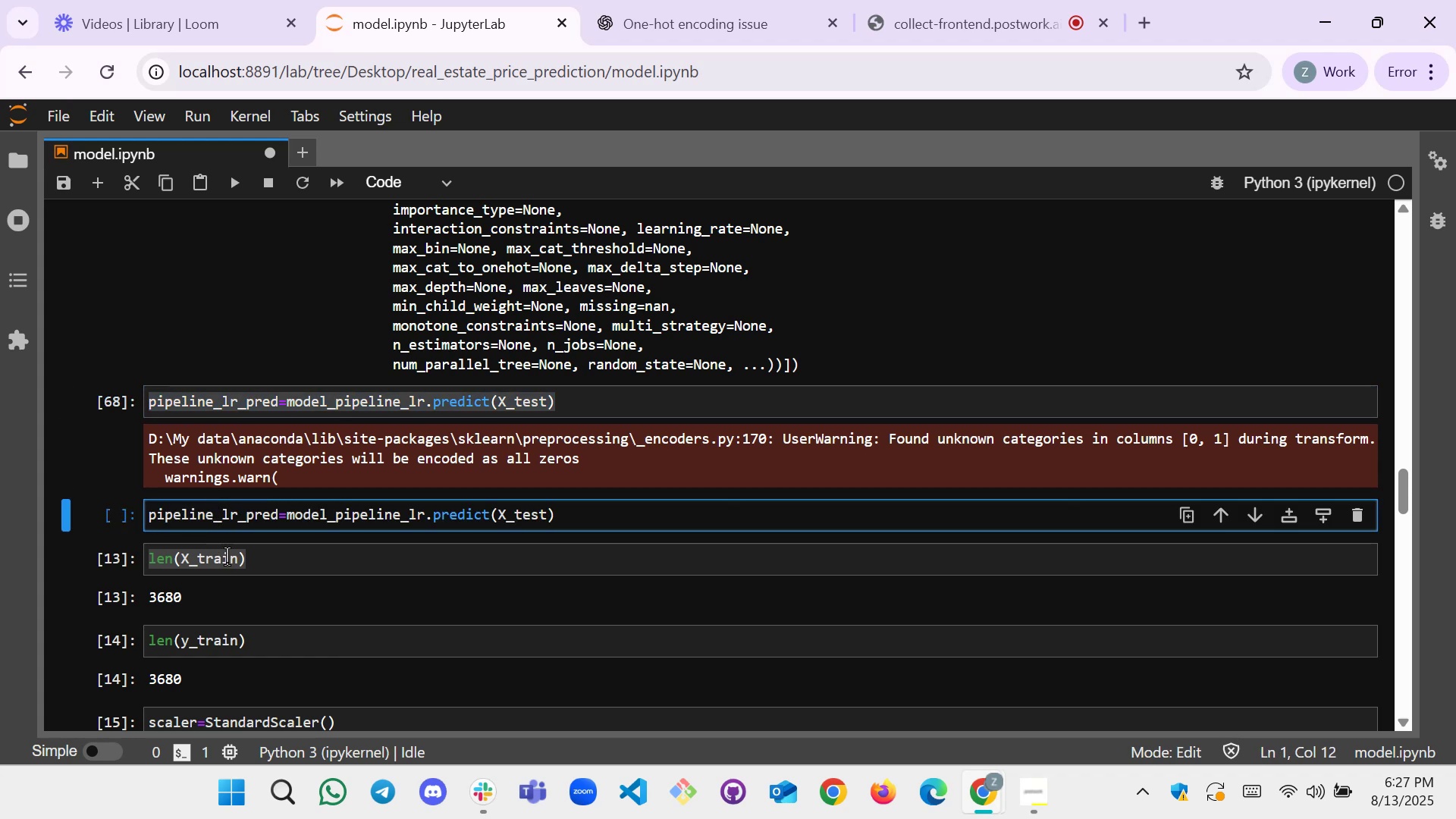 
key(Backspace)
key(Backspace)
type(xgb)
 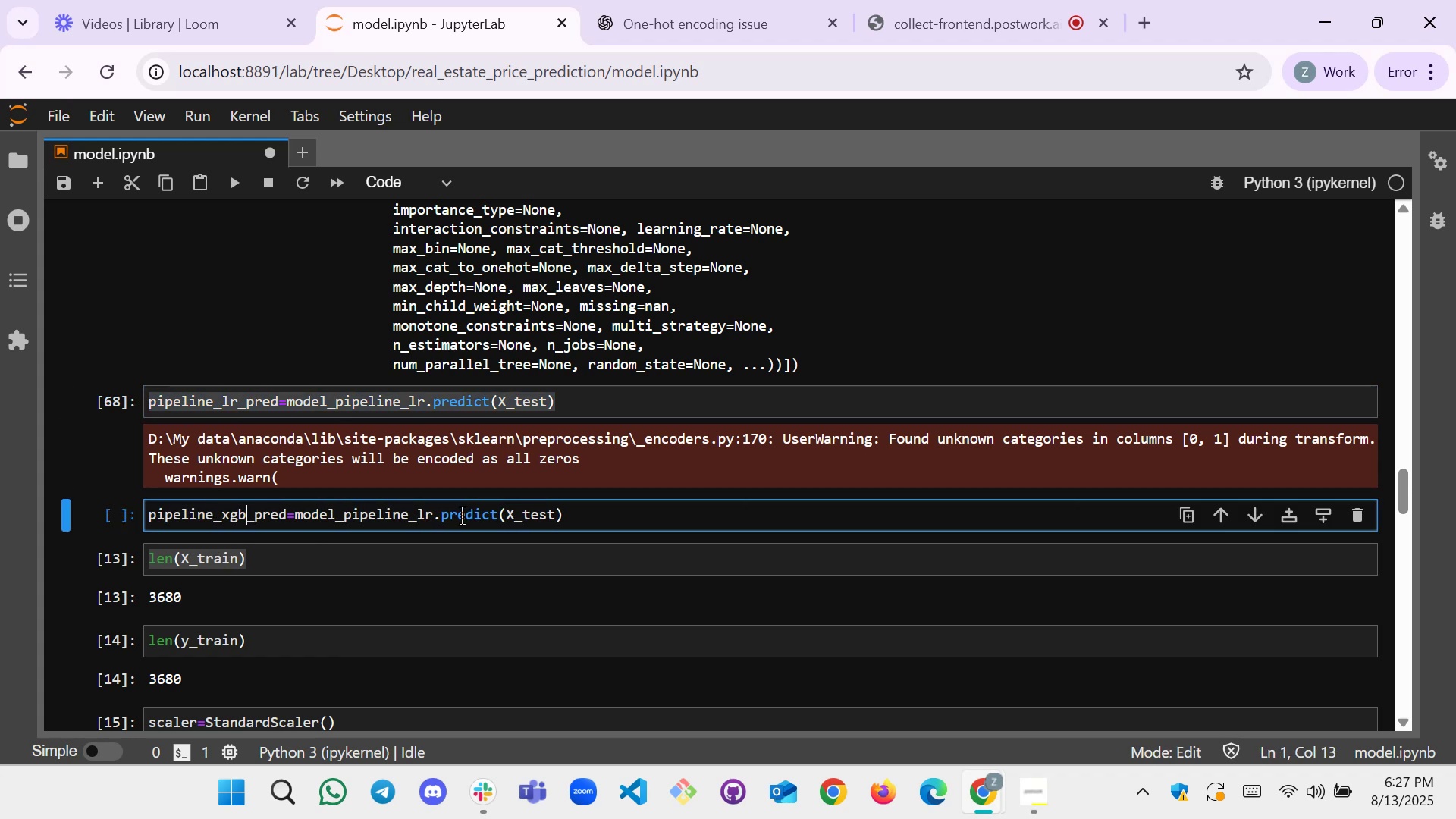 
left_click([435, 518])
 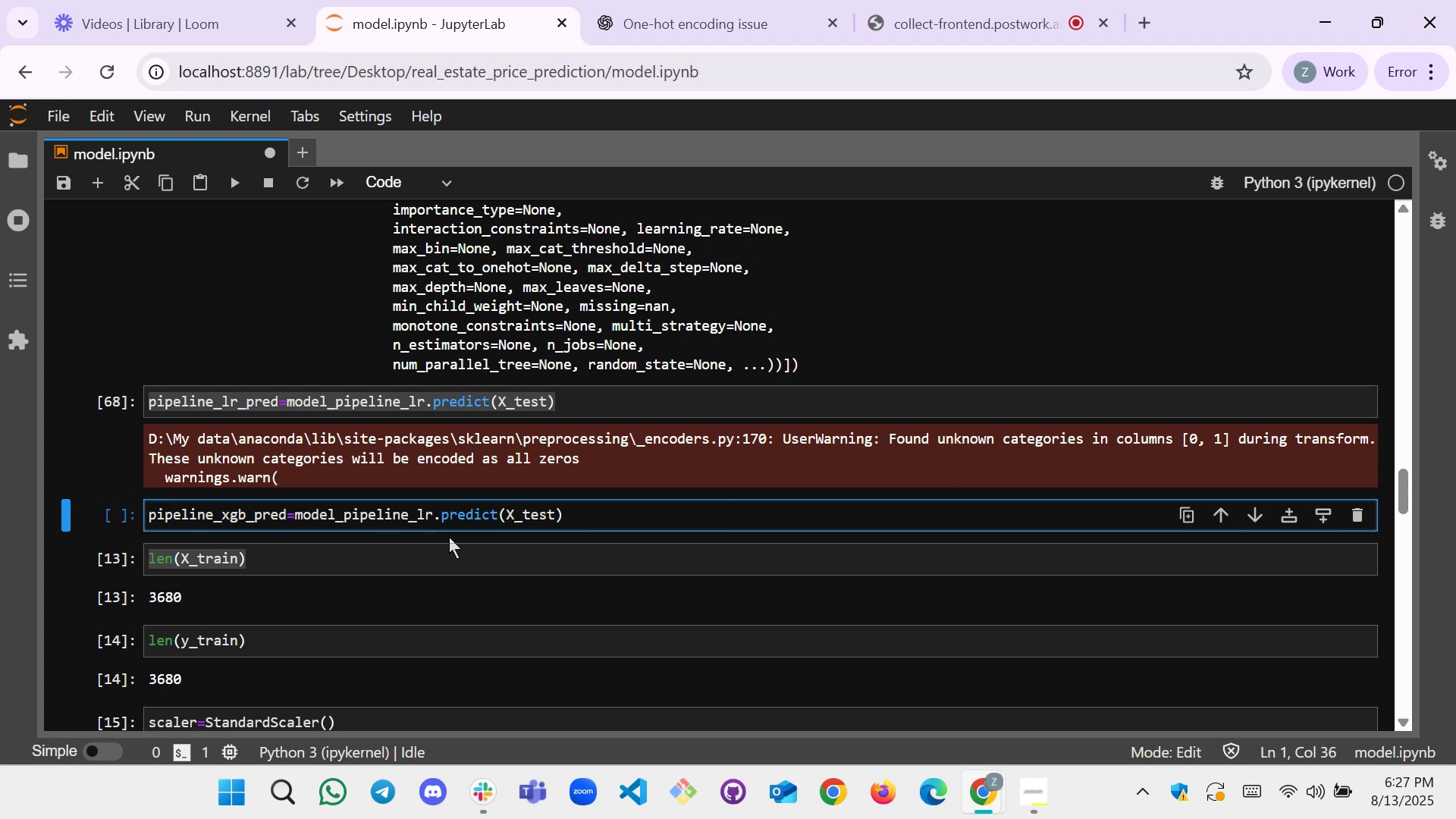 
key(Backspace)
key(Backspace)
type(xgb)
 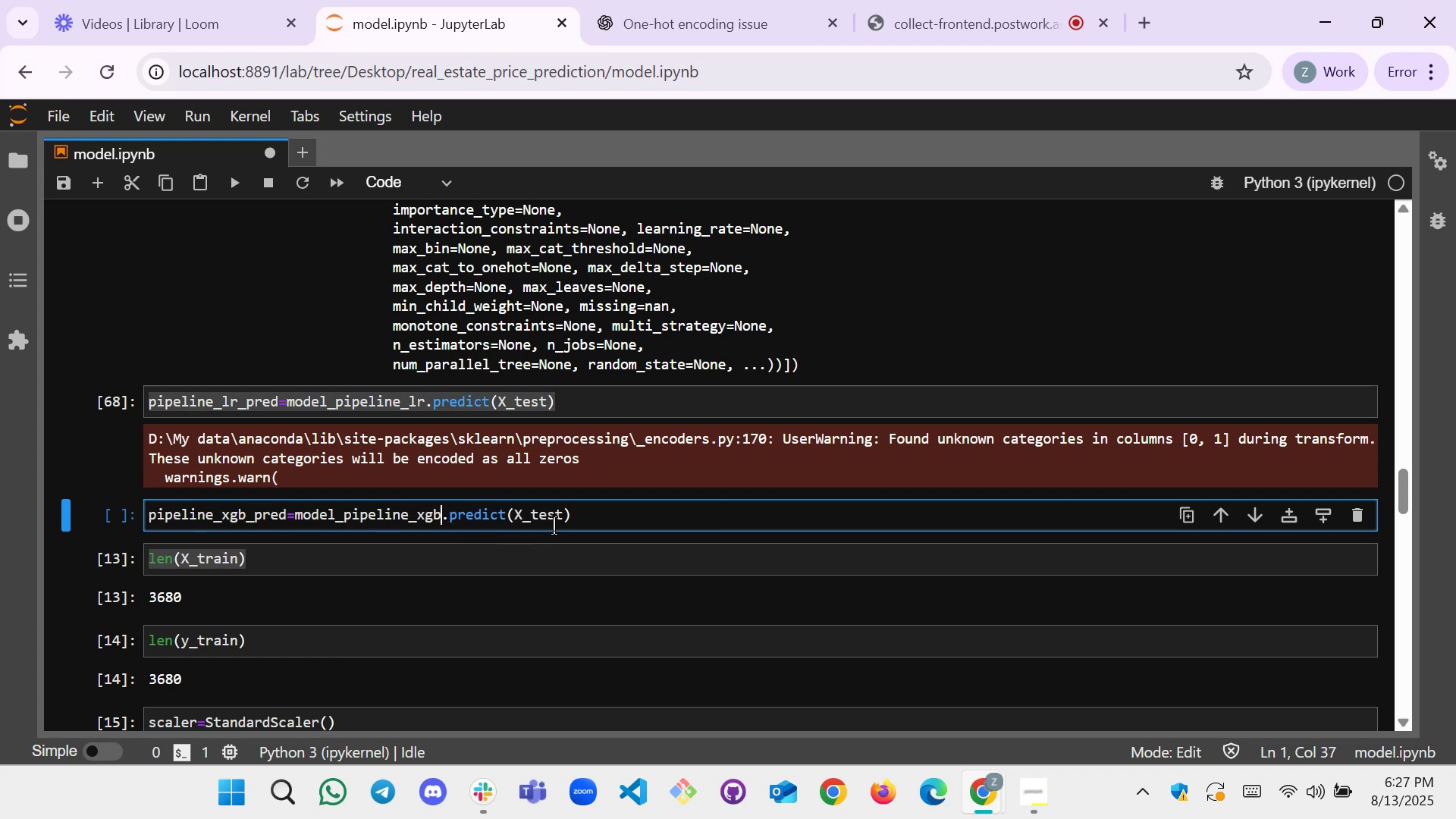 
left_click([601, 516])
 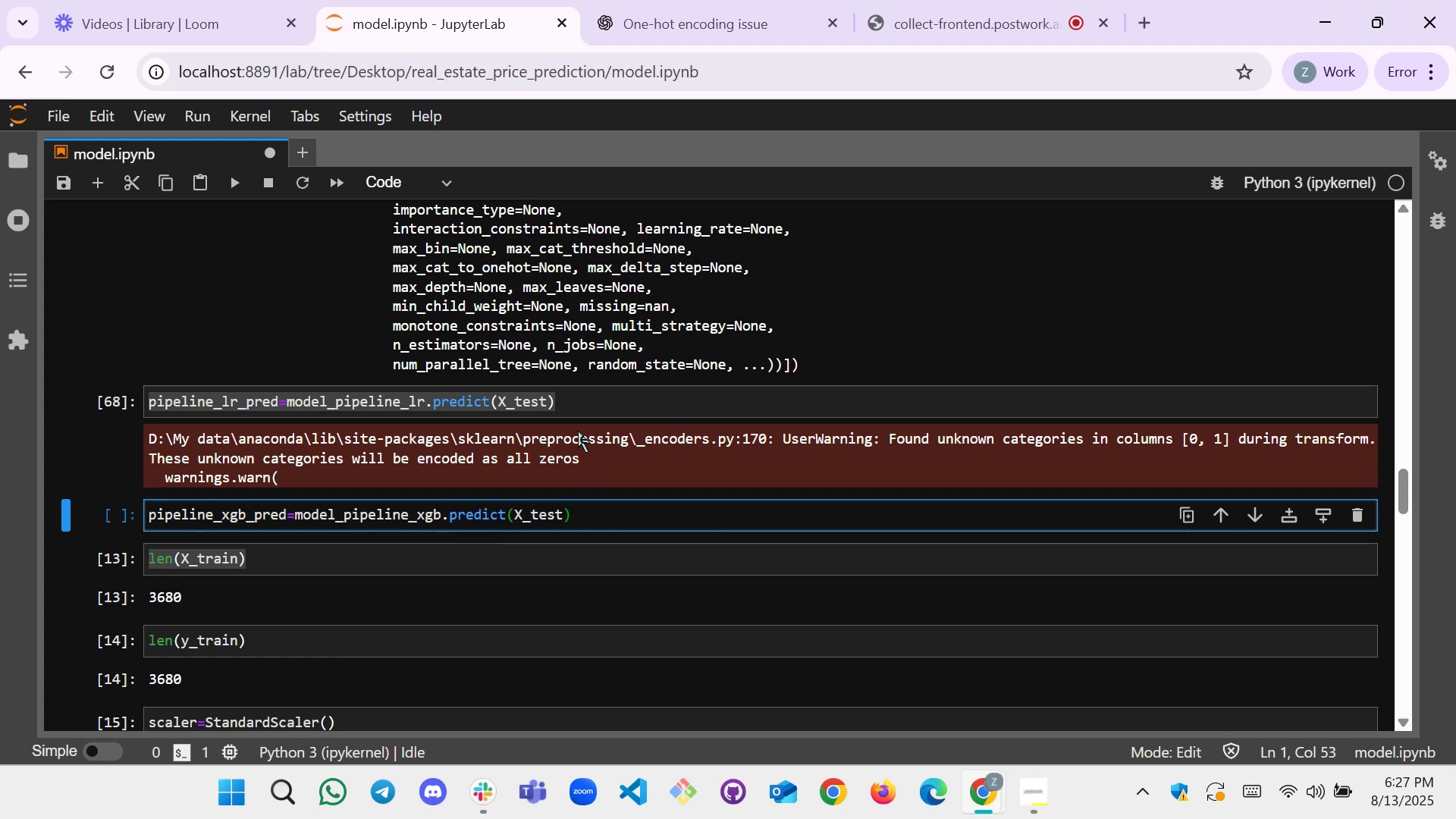 
key(Shift+Enter)
 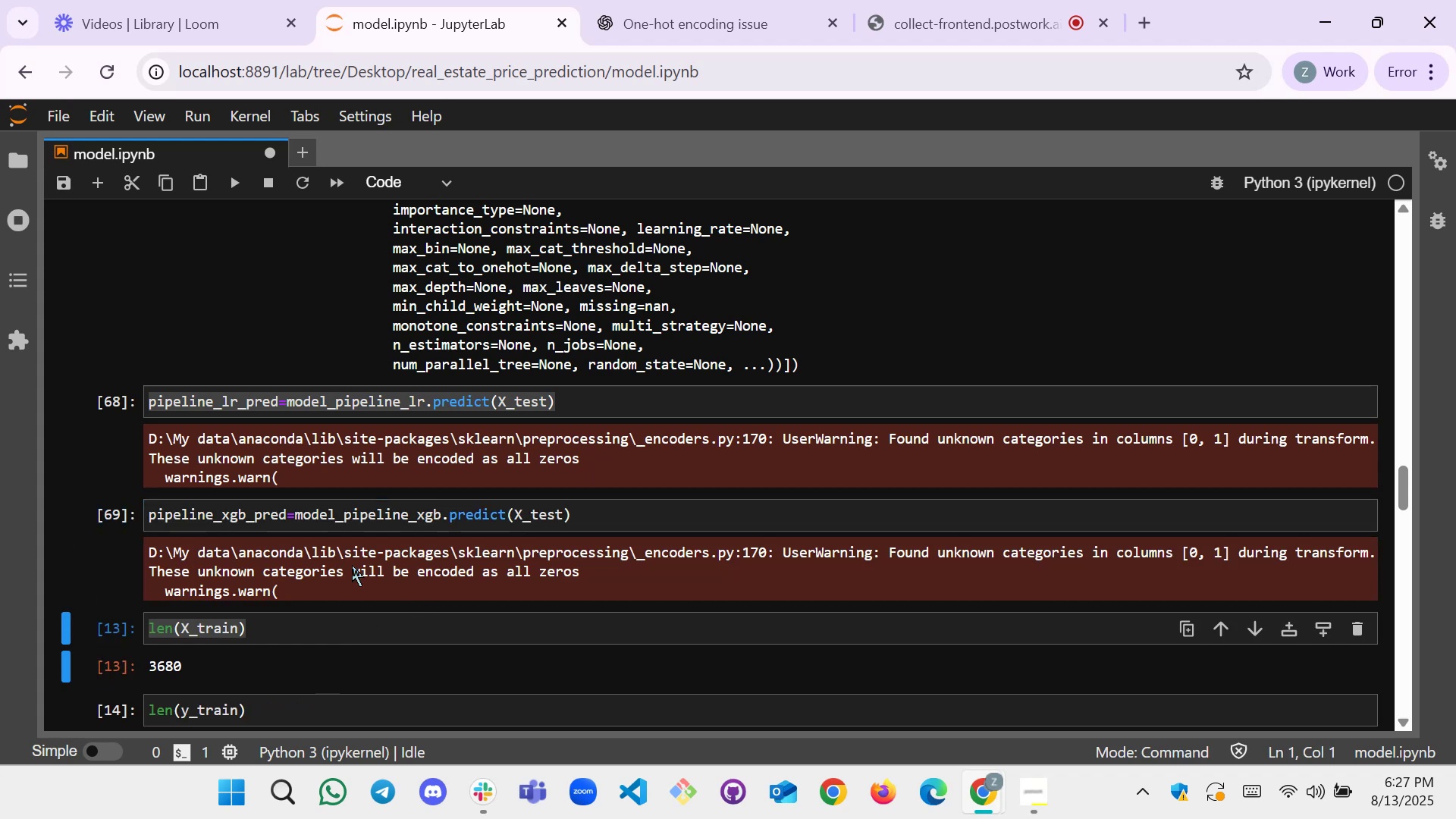 
left_click([629, 505])
 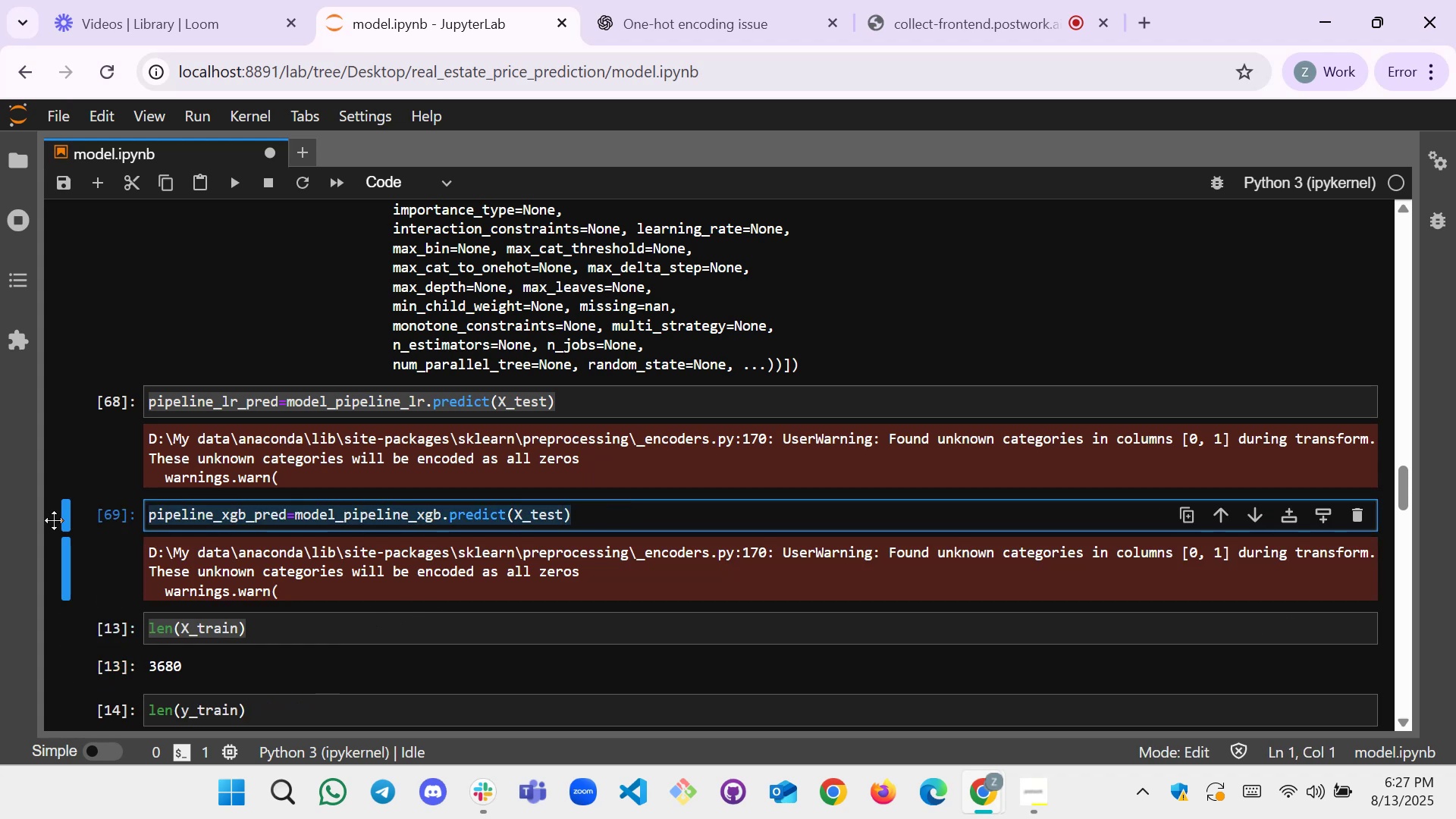 
key(Control+C)
 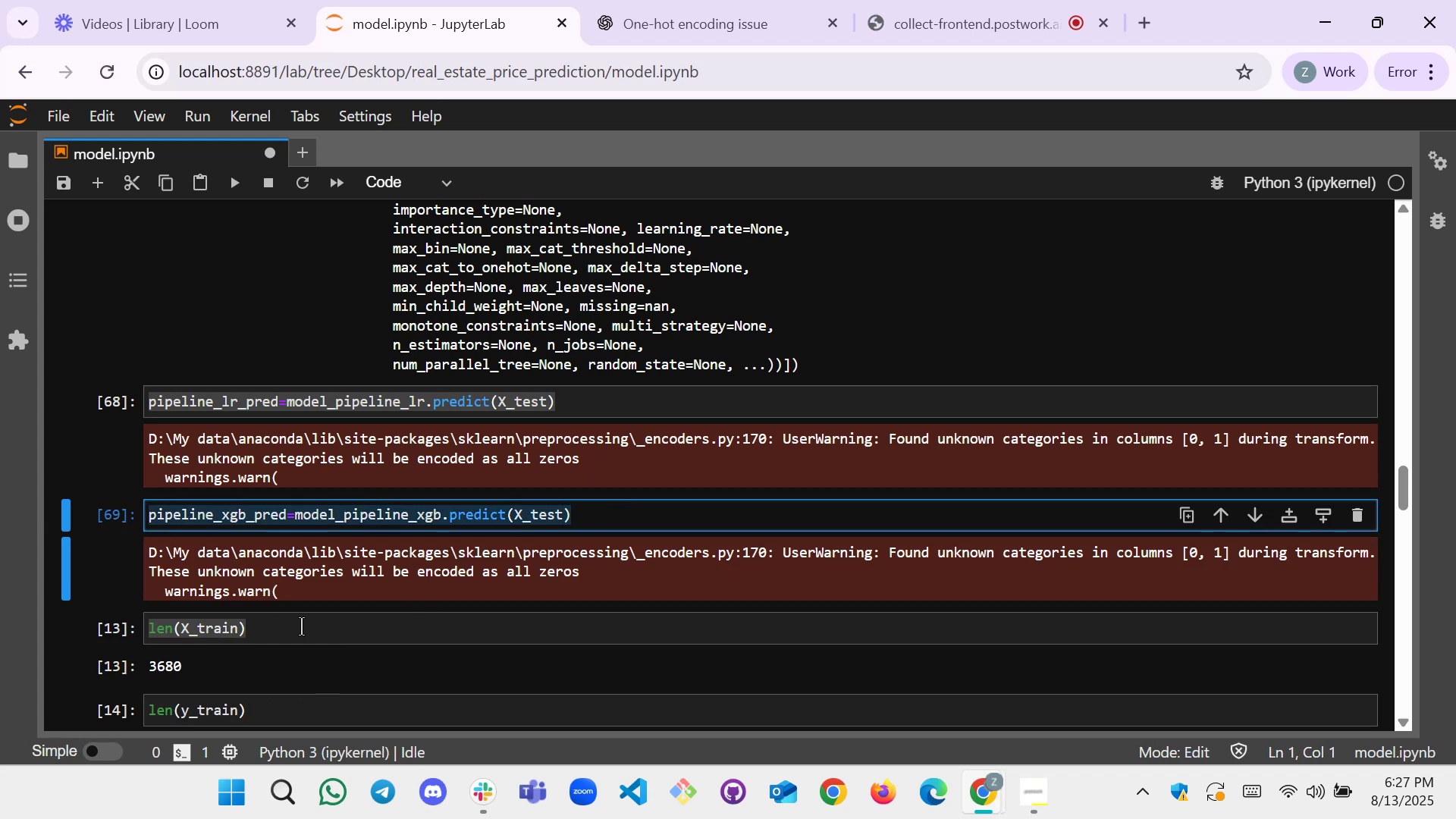 
left_click([301, 626])
 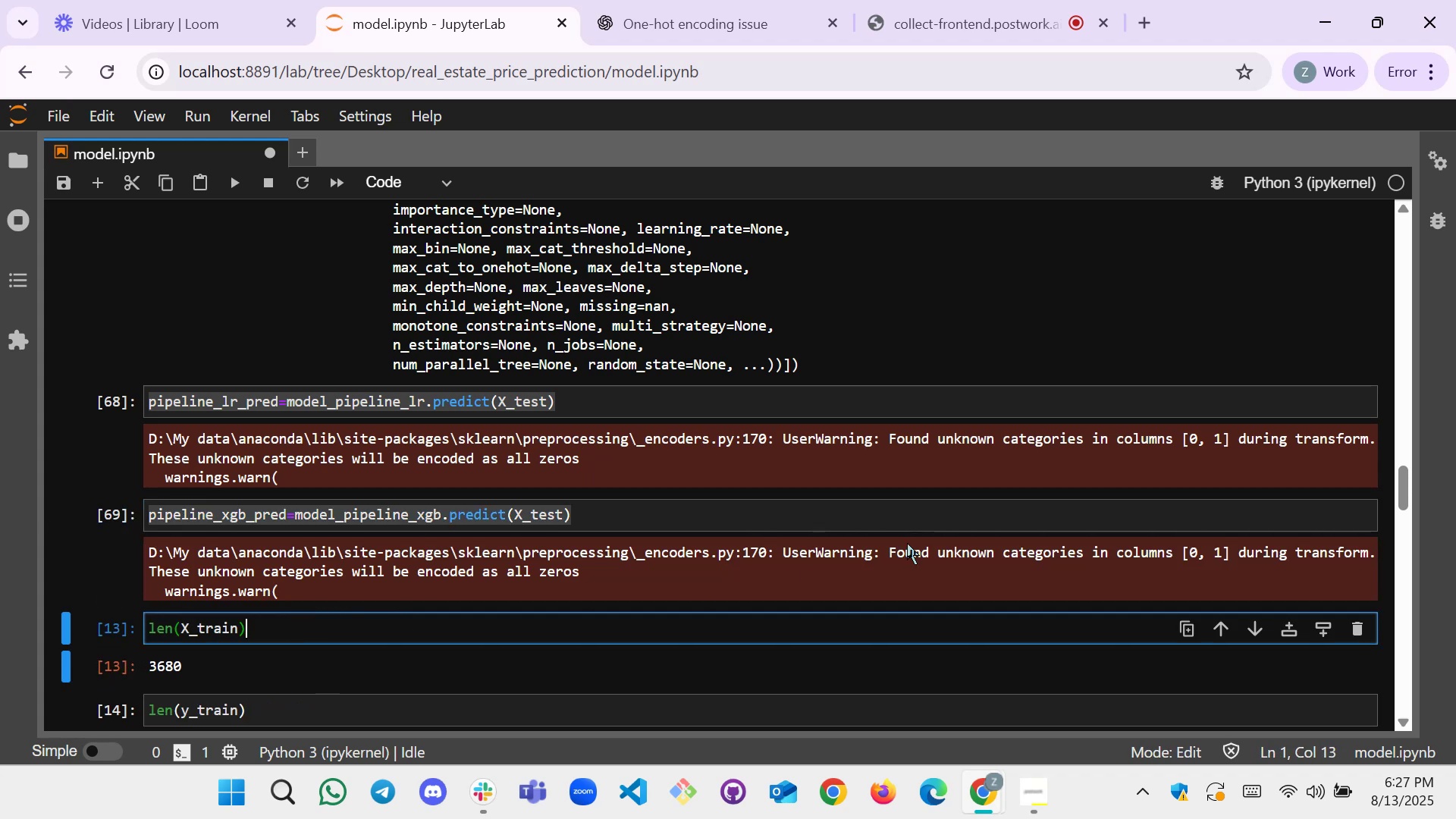 
double_click([926, 533])
 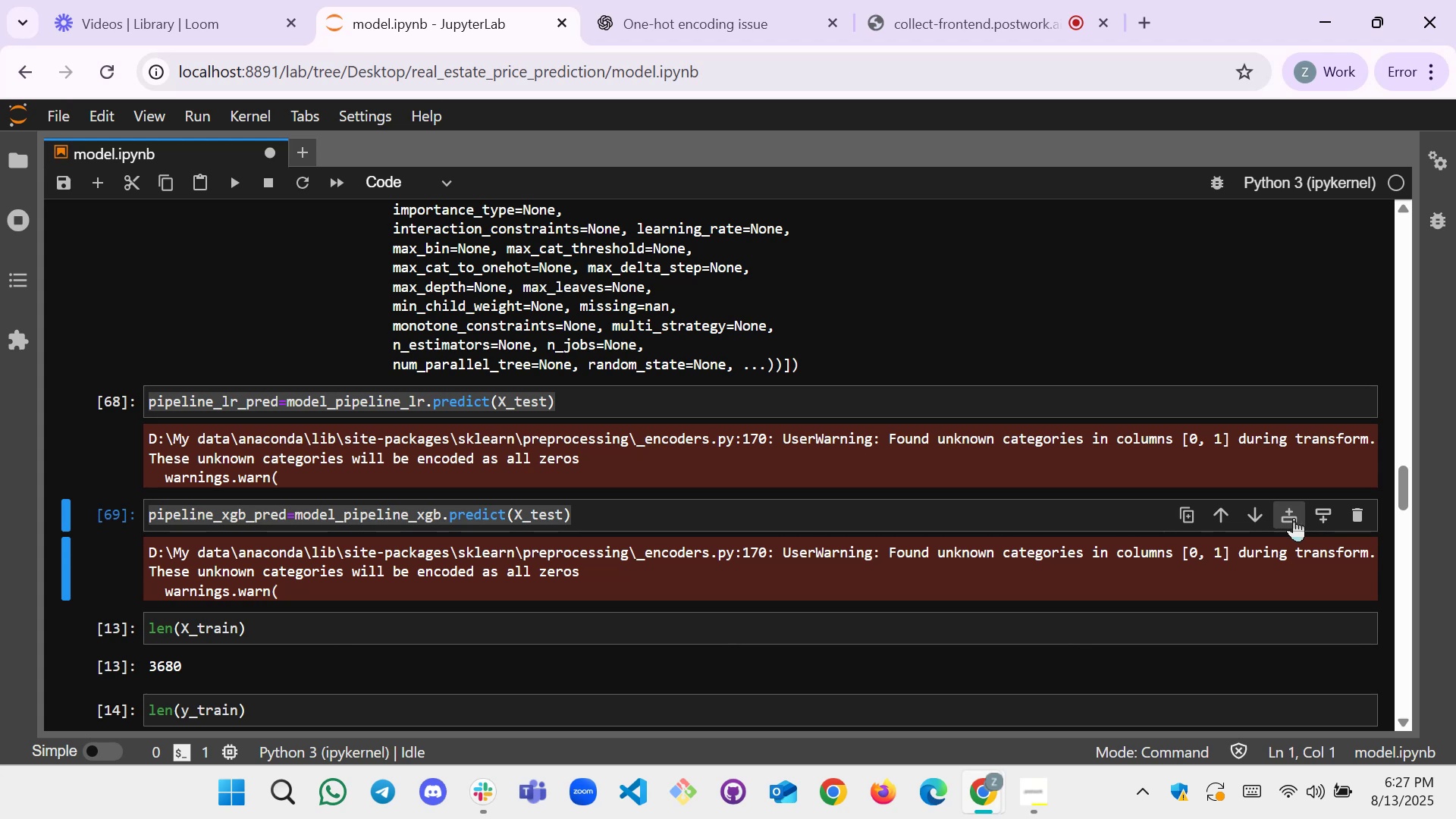 
left_click([1311, 521])
 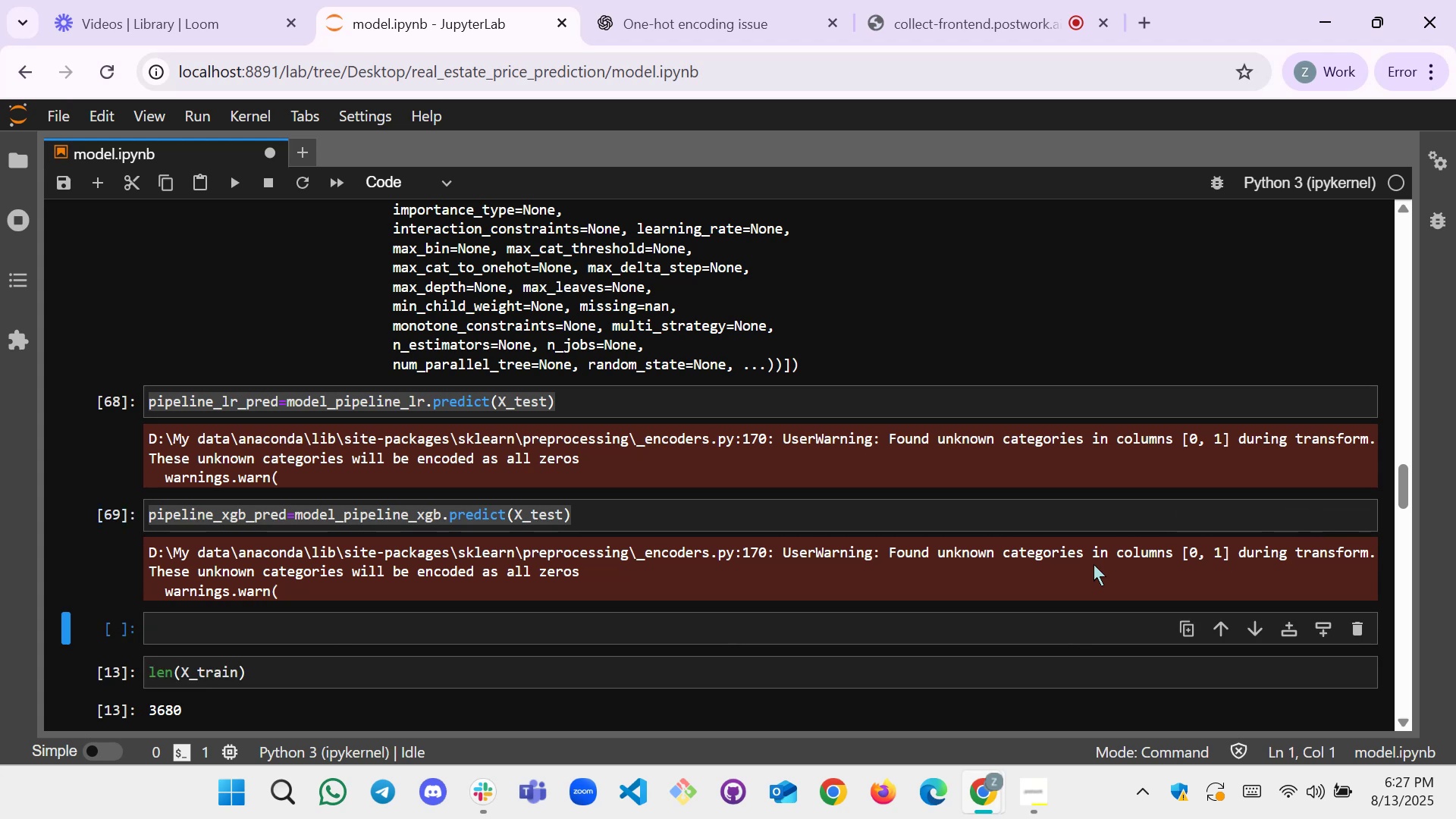 
scroll: coordinate [448, 560], scroll_direction: down, amount: 1.0
 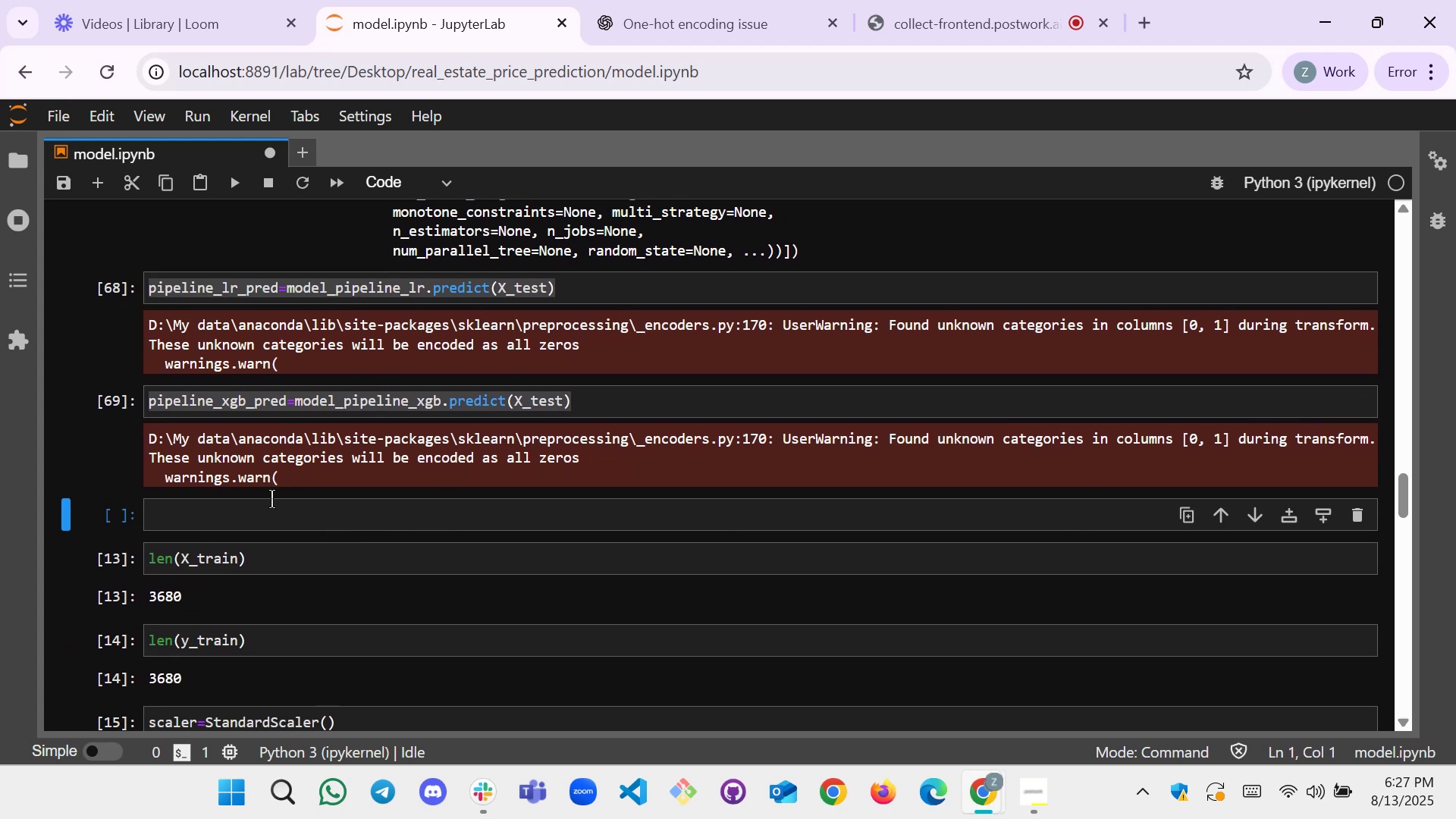 
left_click([271, 499])
 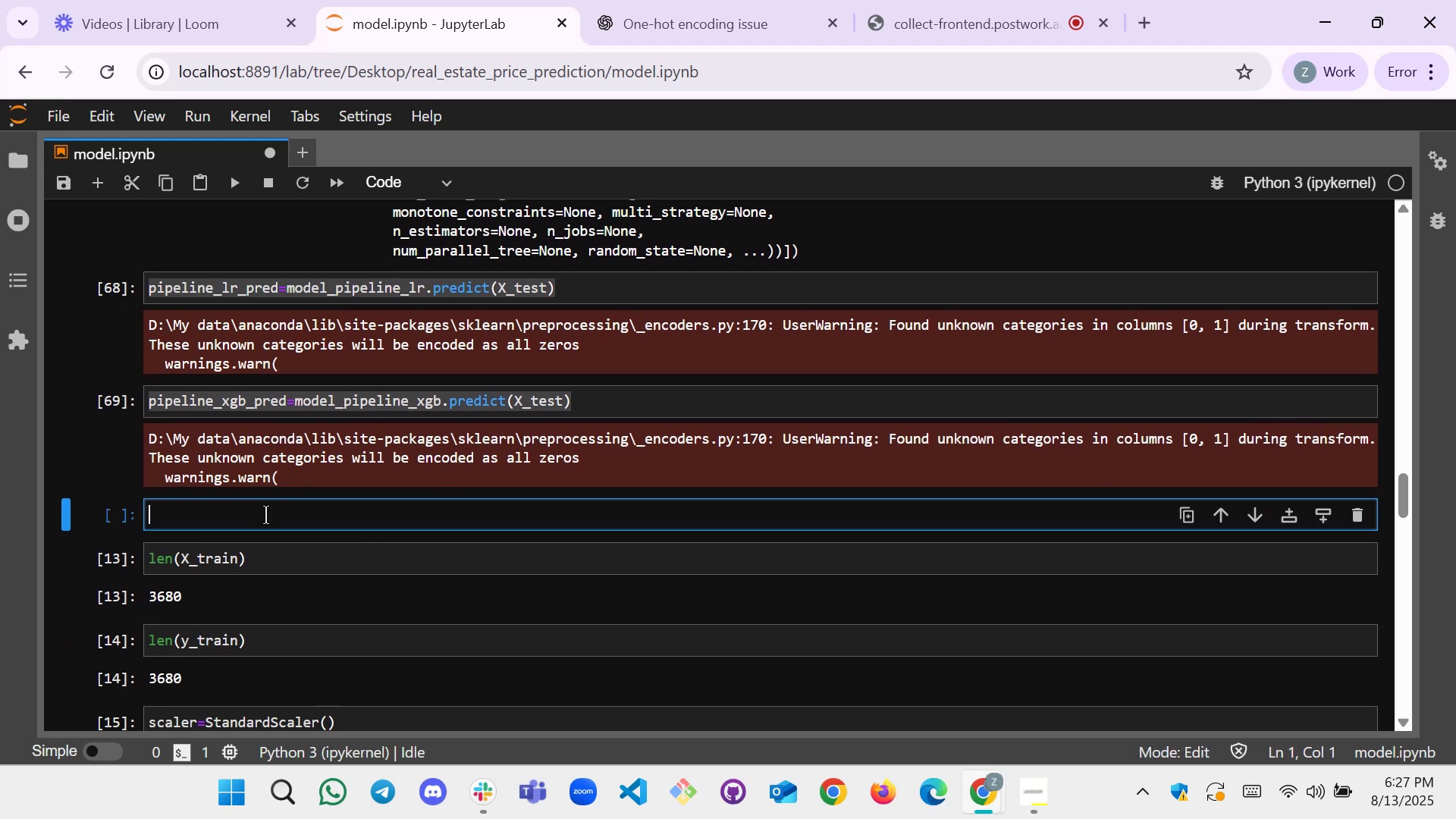 
key(Control+V)
 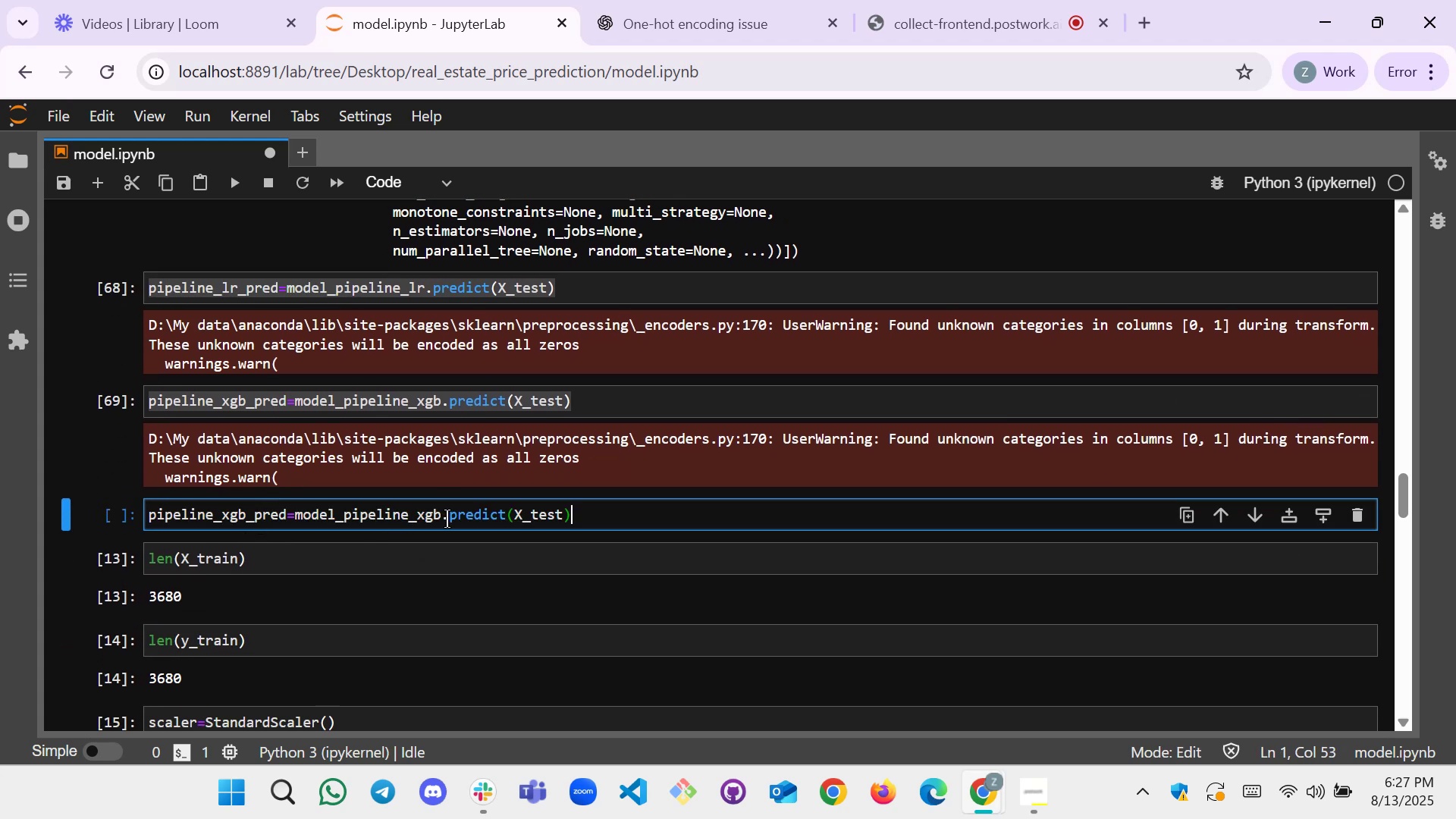 
left_click([437, 516])
 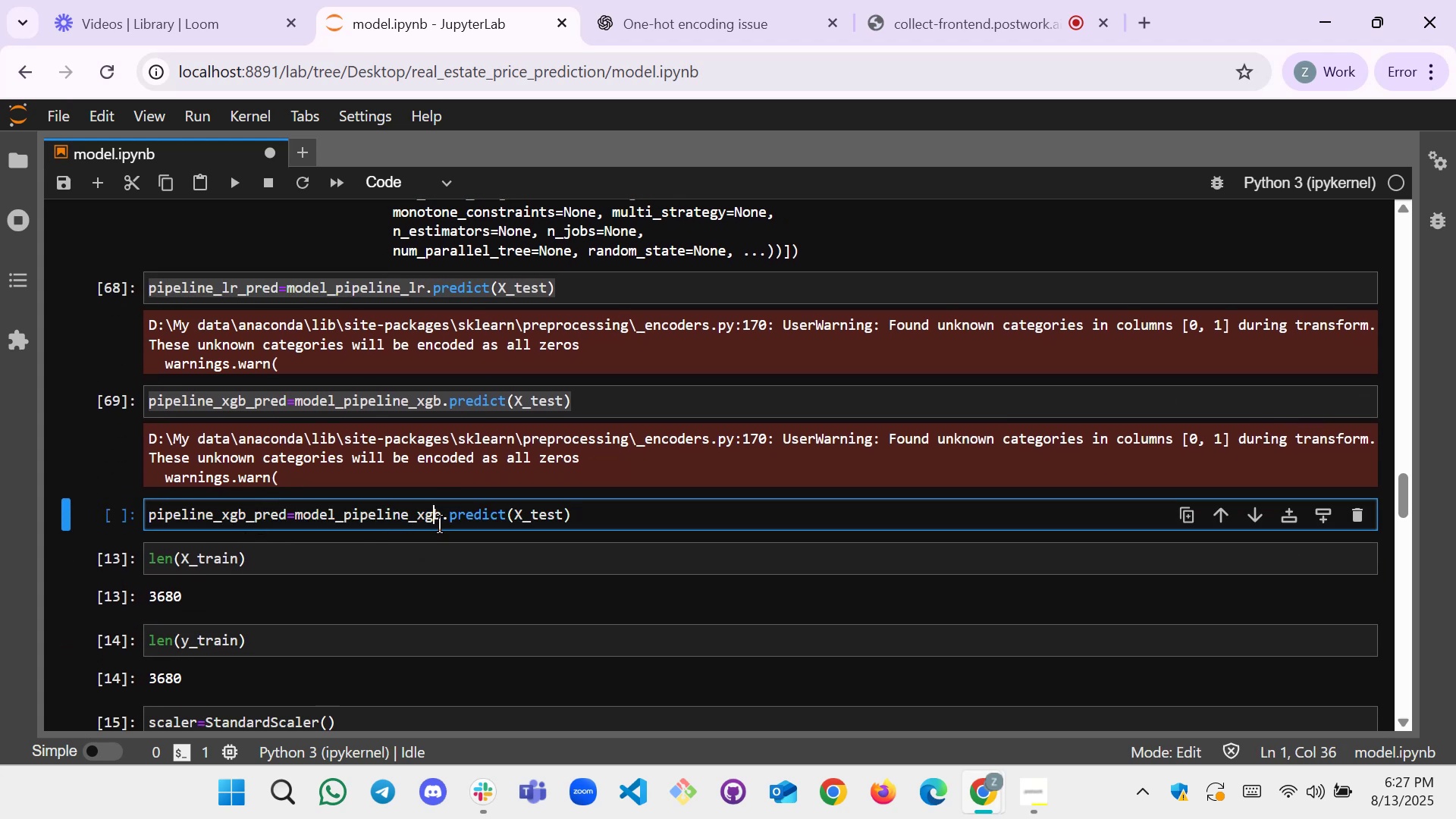 
left_click([440, 523])
 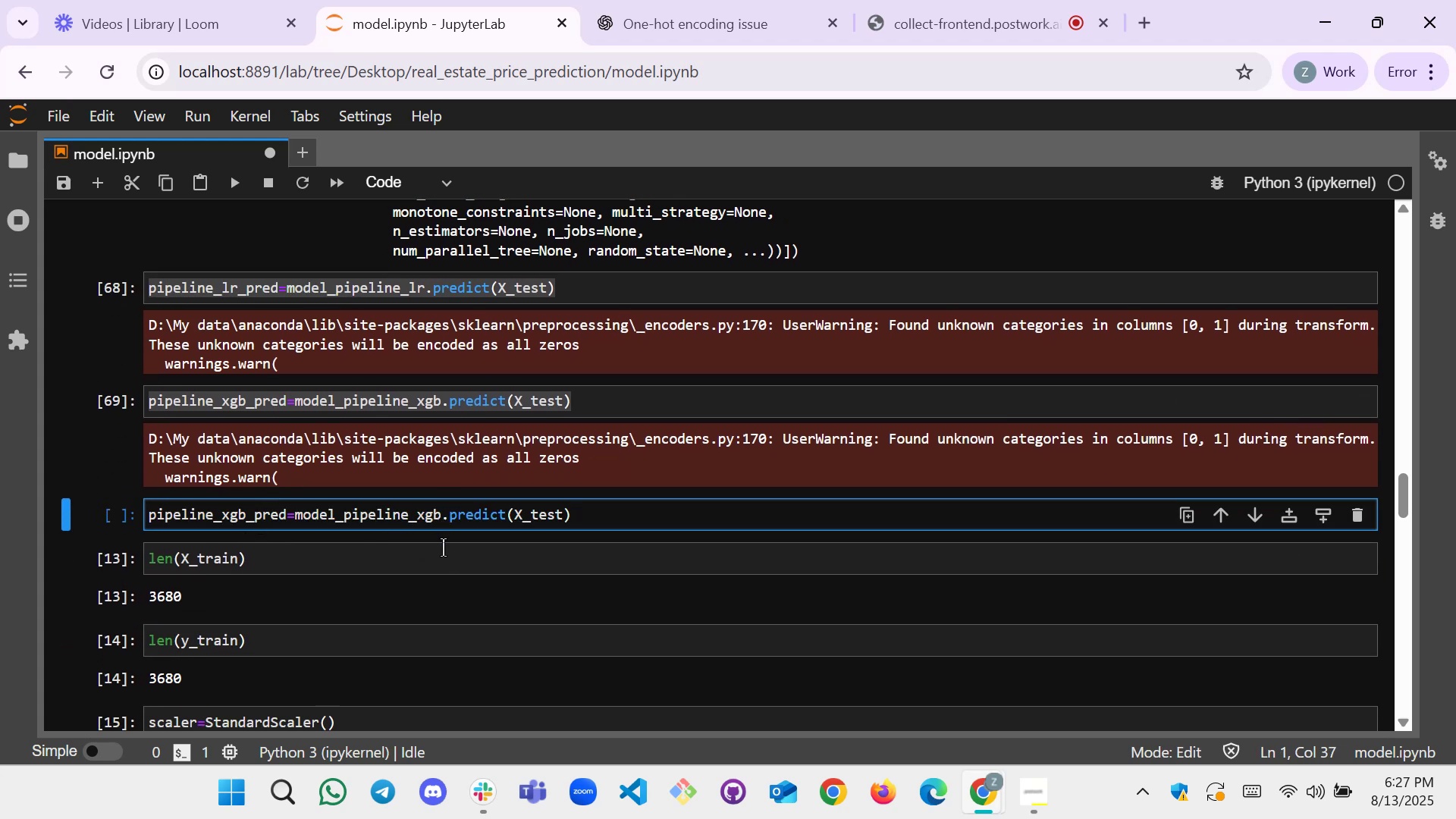 
key(Backspace)
key(Backspace)
key(Backspace)
type(mlp[Home])
 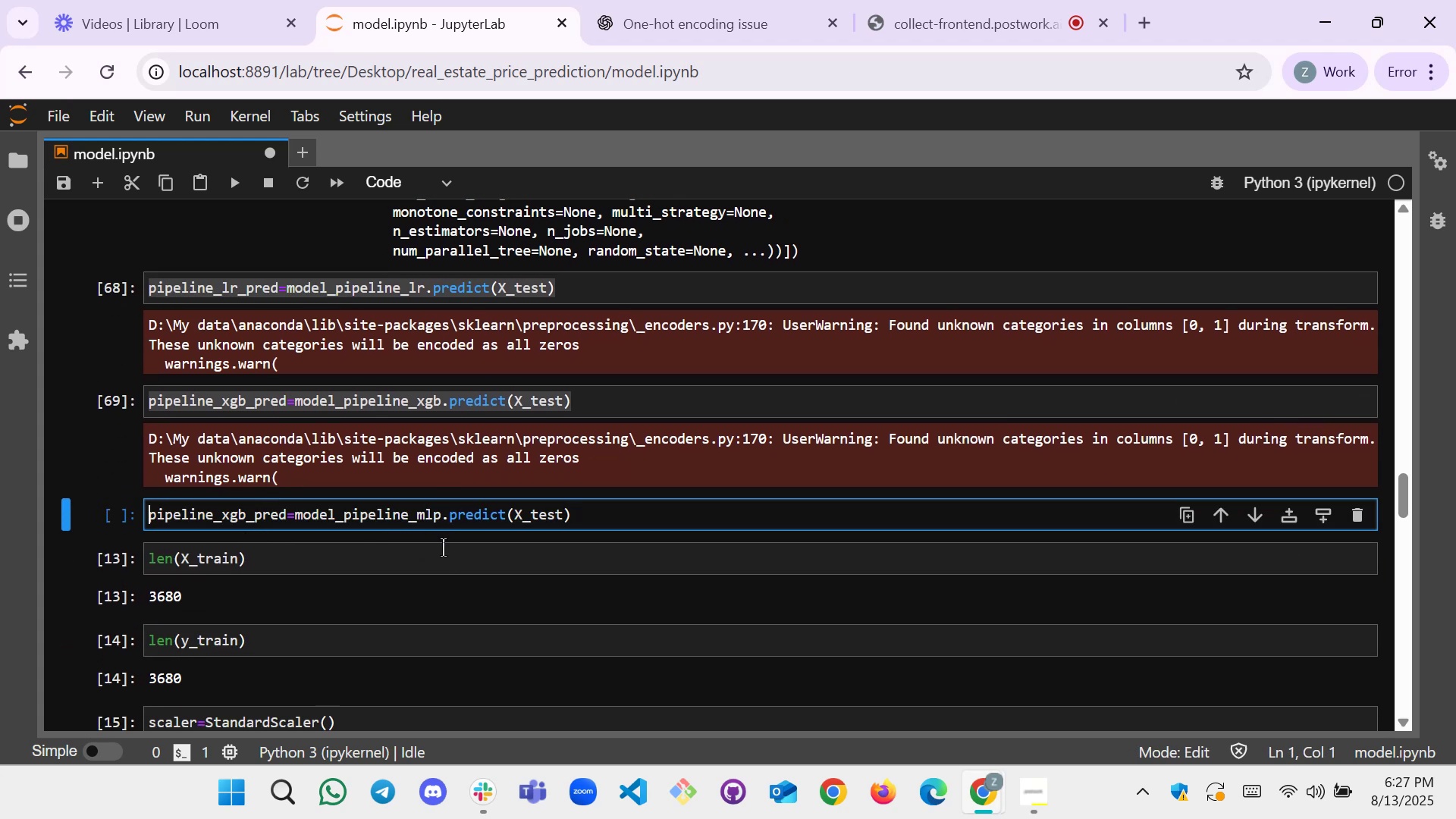 
hold_key(key=ArrowRight, duration=0.83)
 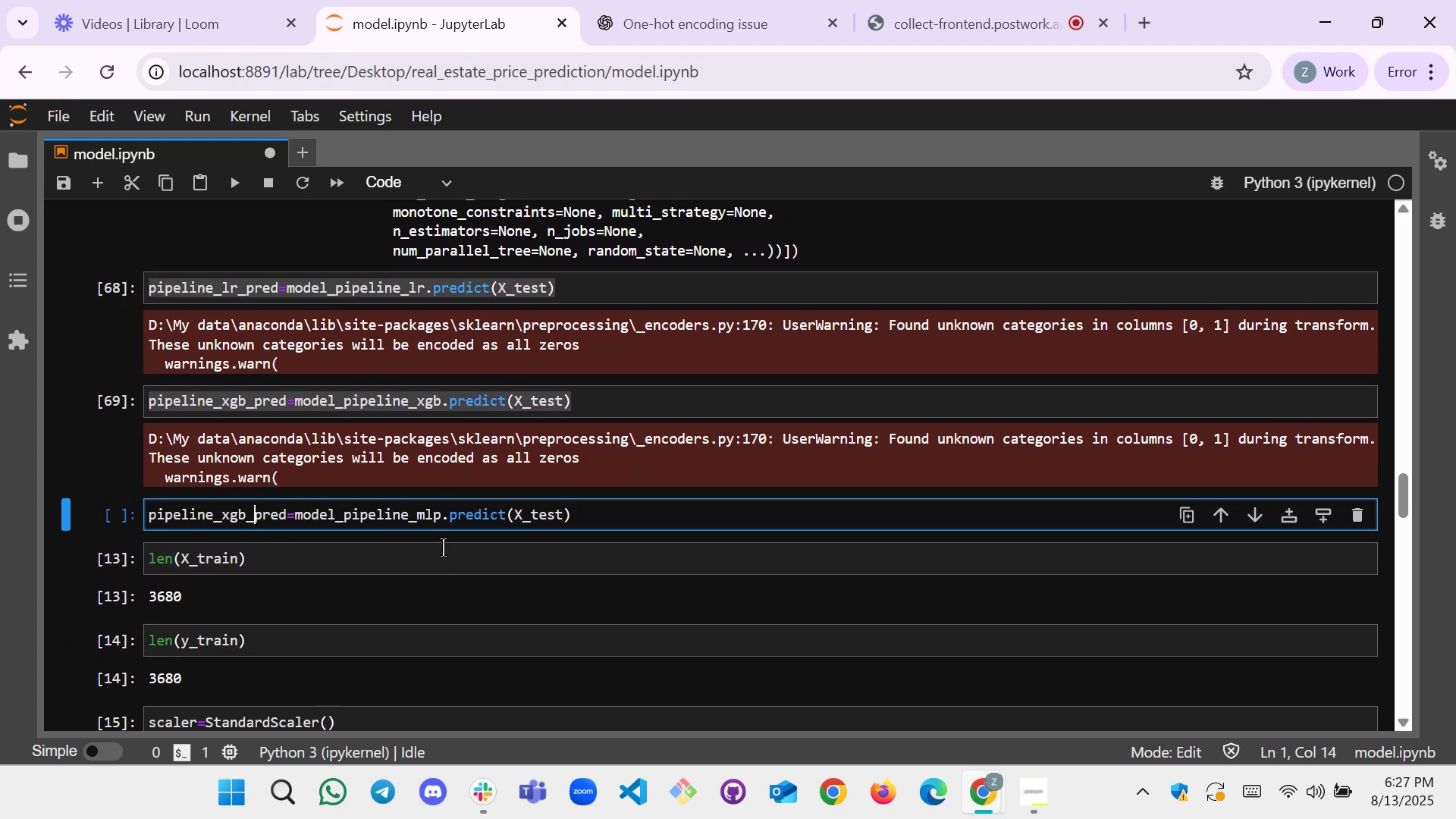 
key(ArrowLeft)
 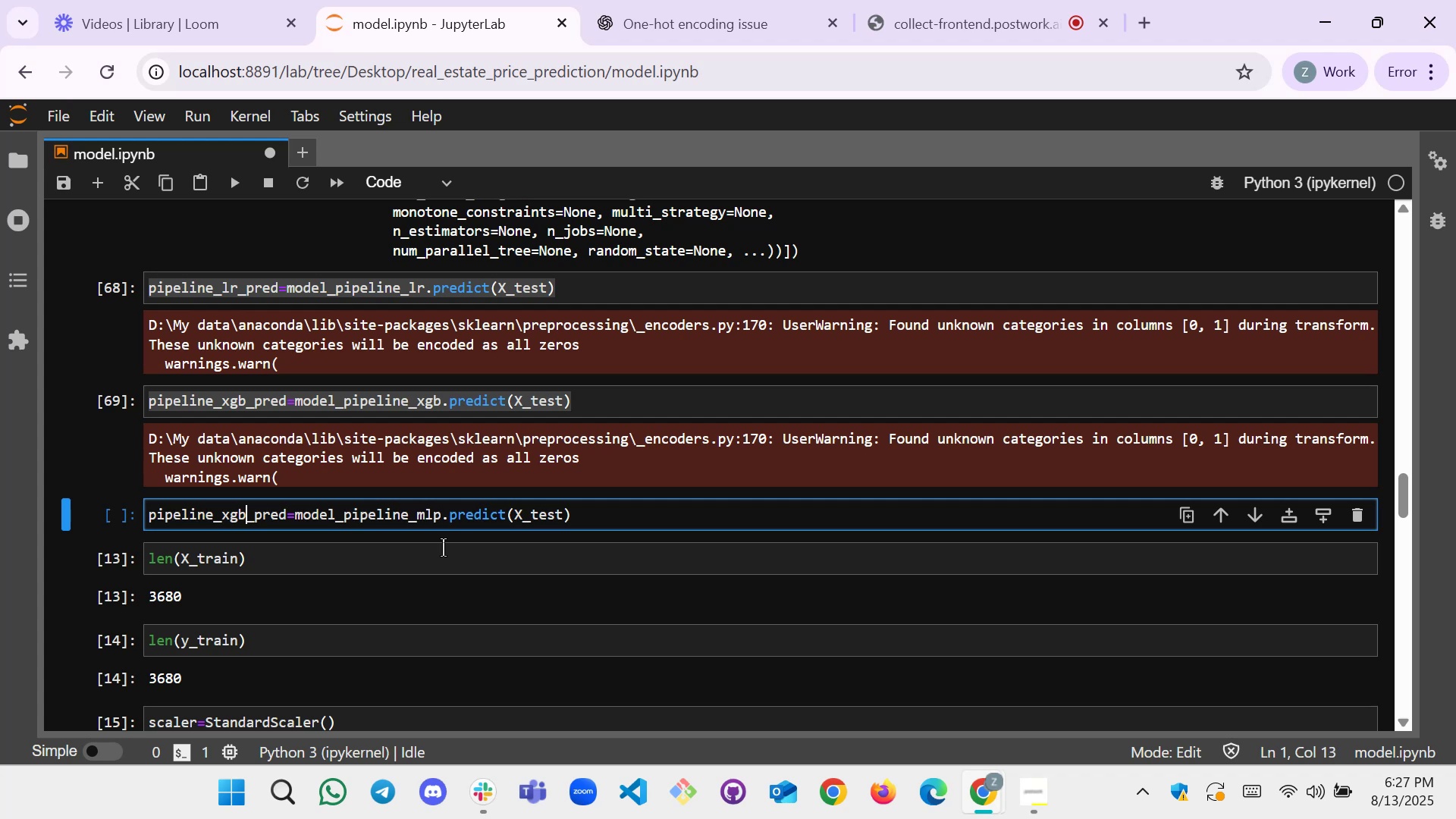 
key(Backspace)
key(Backspace)
type(ml)
key(Backspace)
key(Backspace)
key(Backspace)
type(mlp)
 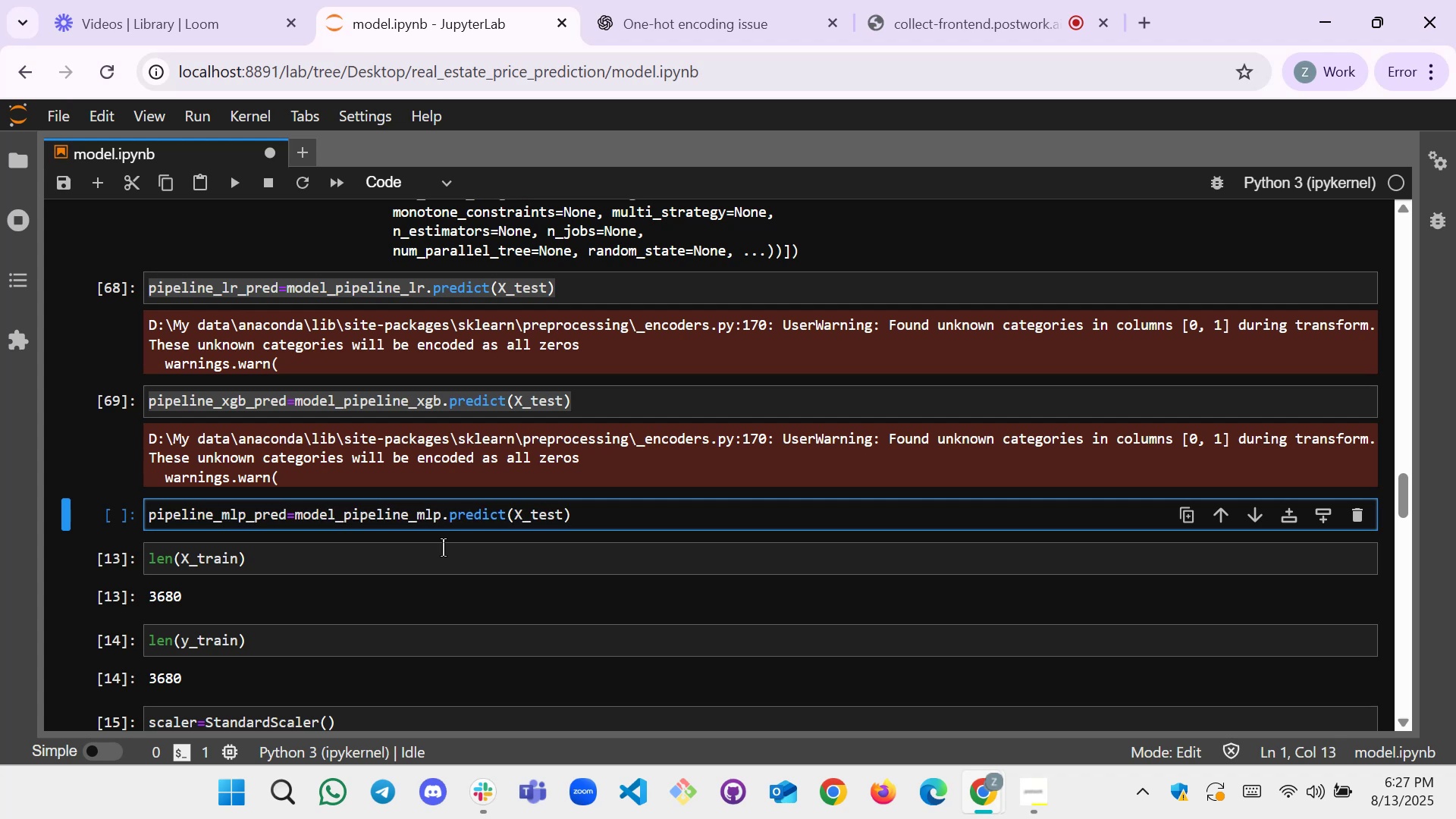 
key(Shift+Enter)
 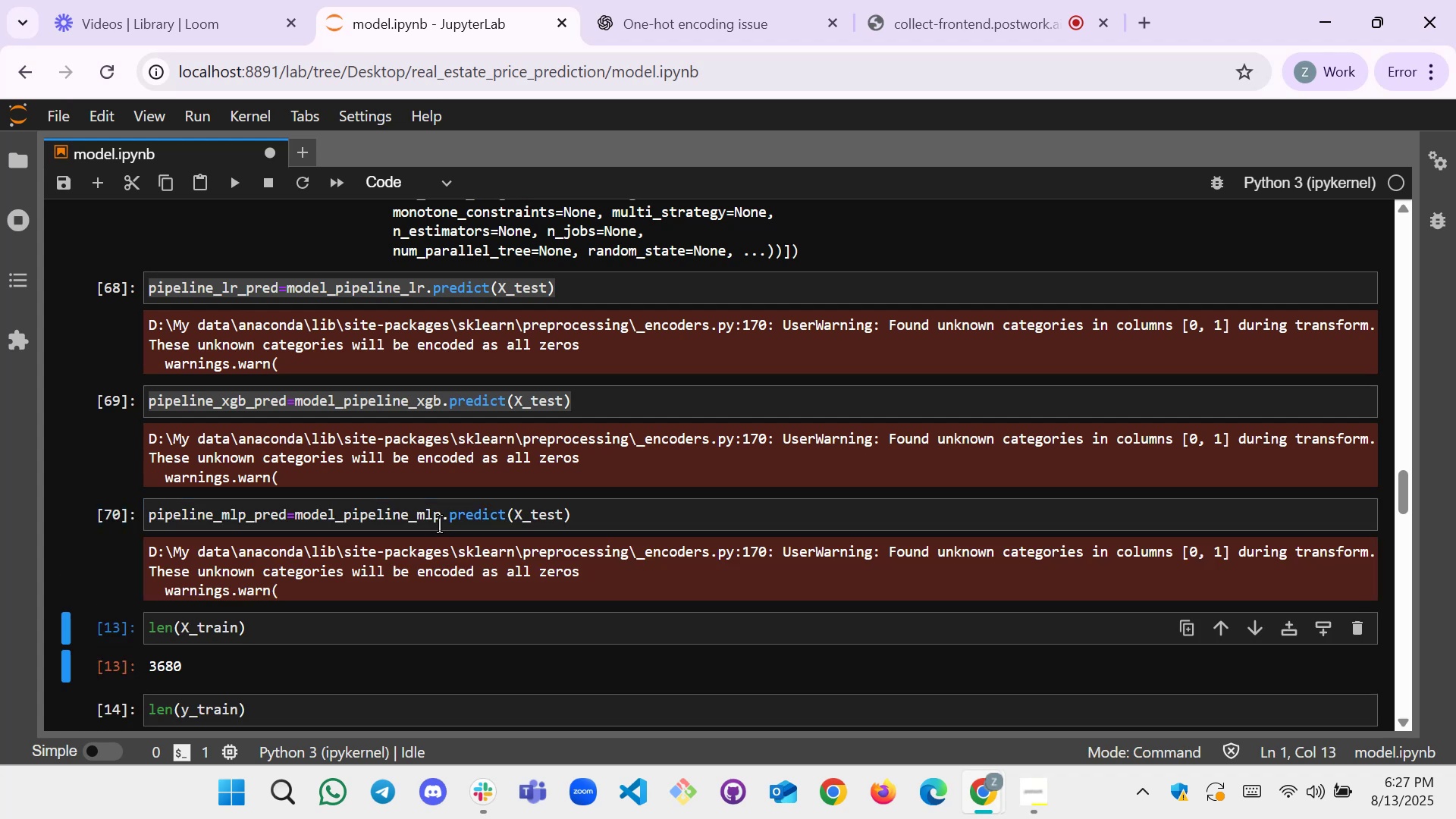 
scroll: coordinate [379, 425], scroll_direction: none, amount: 0.0
 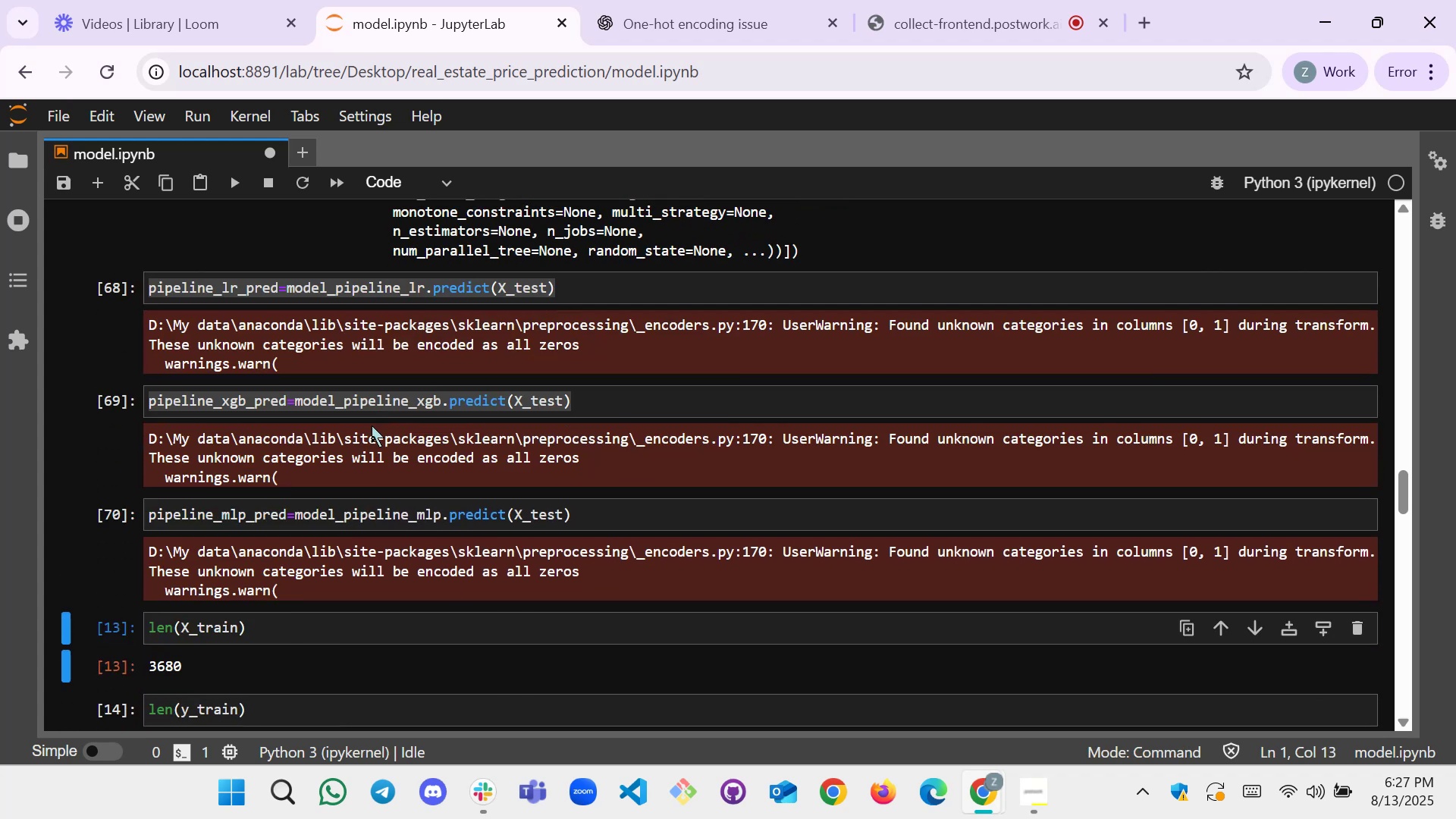 
scroll: coordinate [372, 425], scroll_direction: down, amount: 1.0
 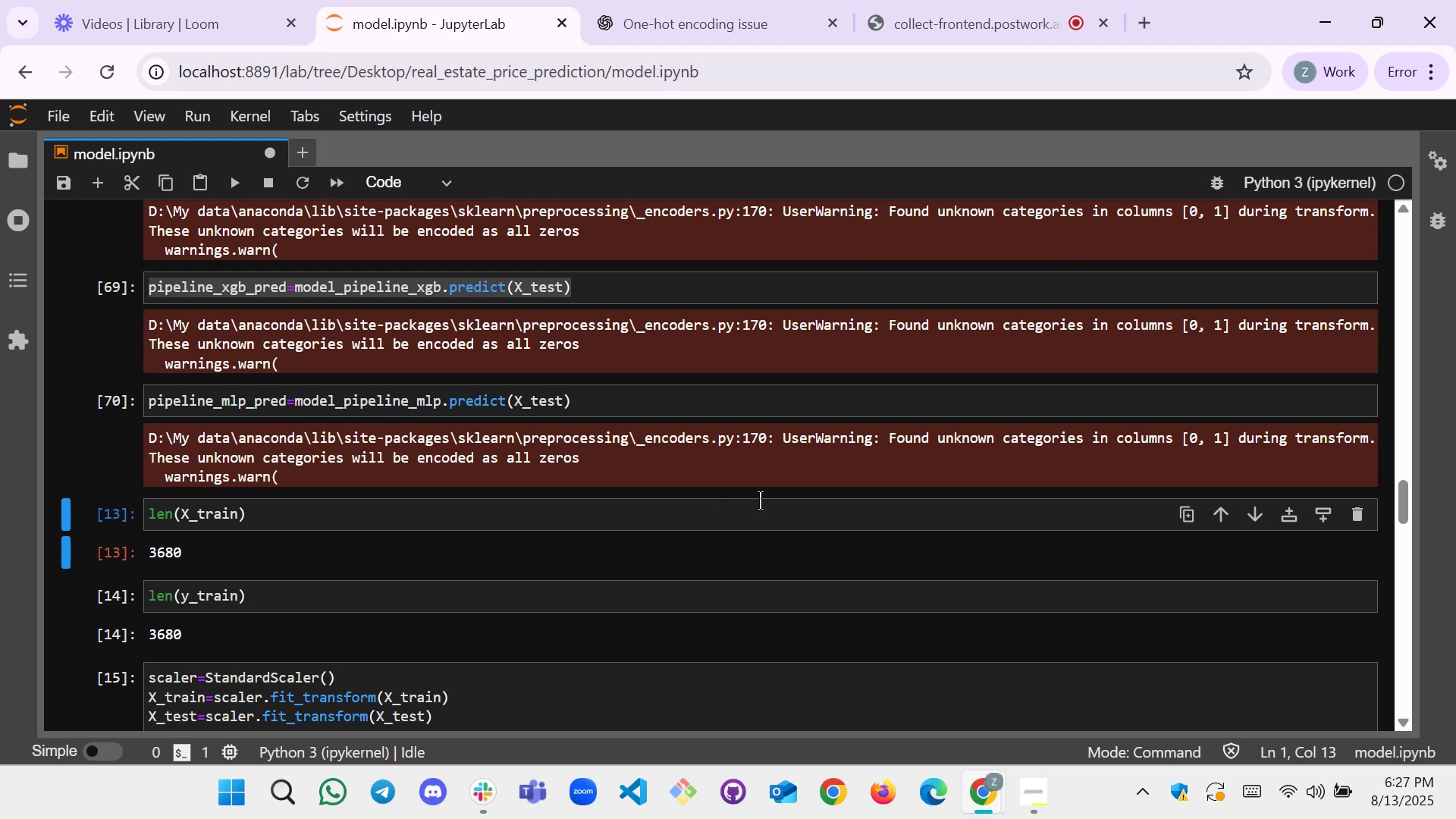 
left_click([1301, 413])
 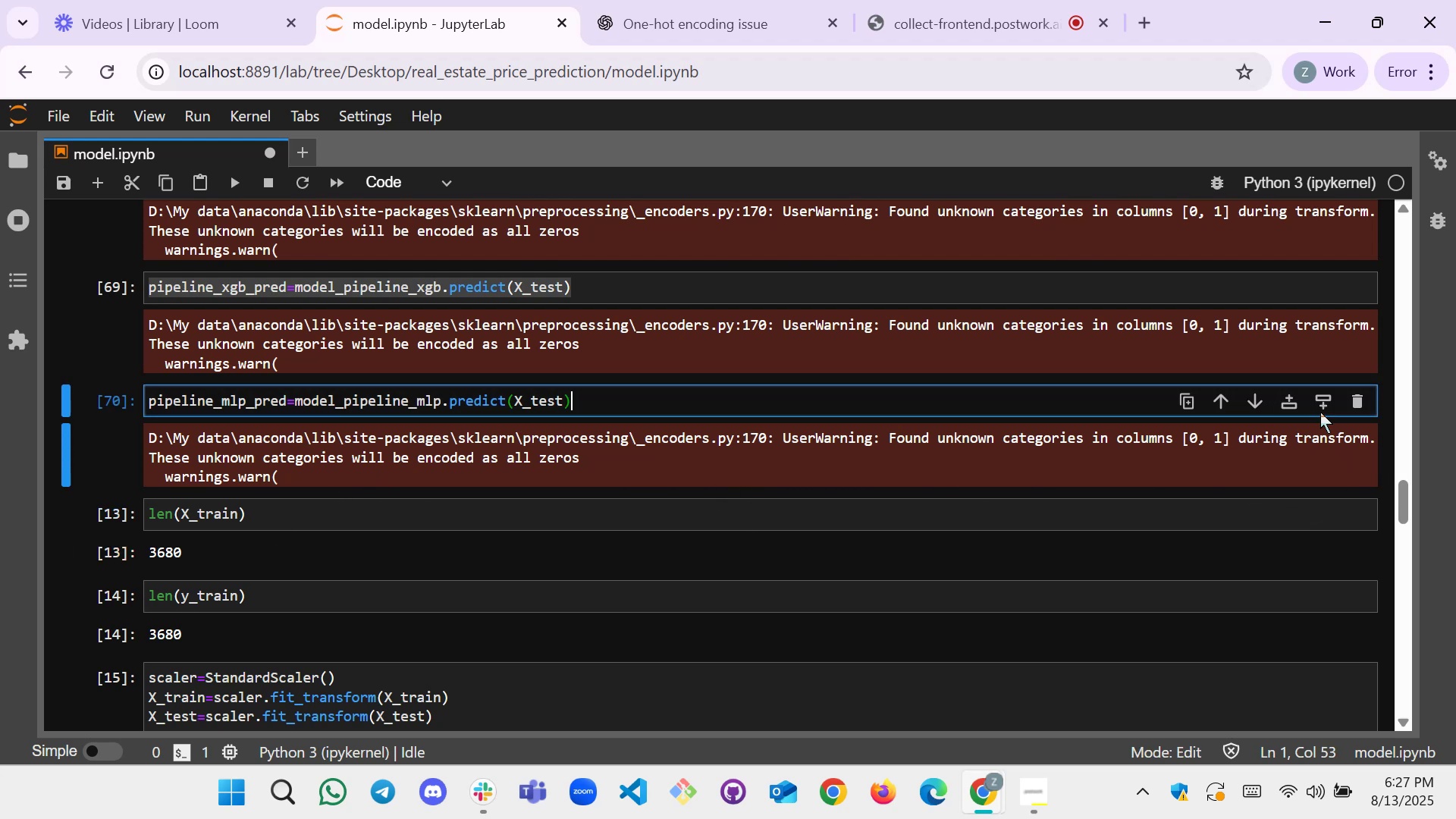 
left_click([1322, 403])
 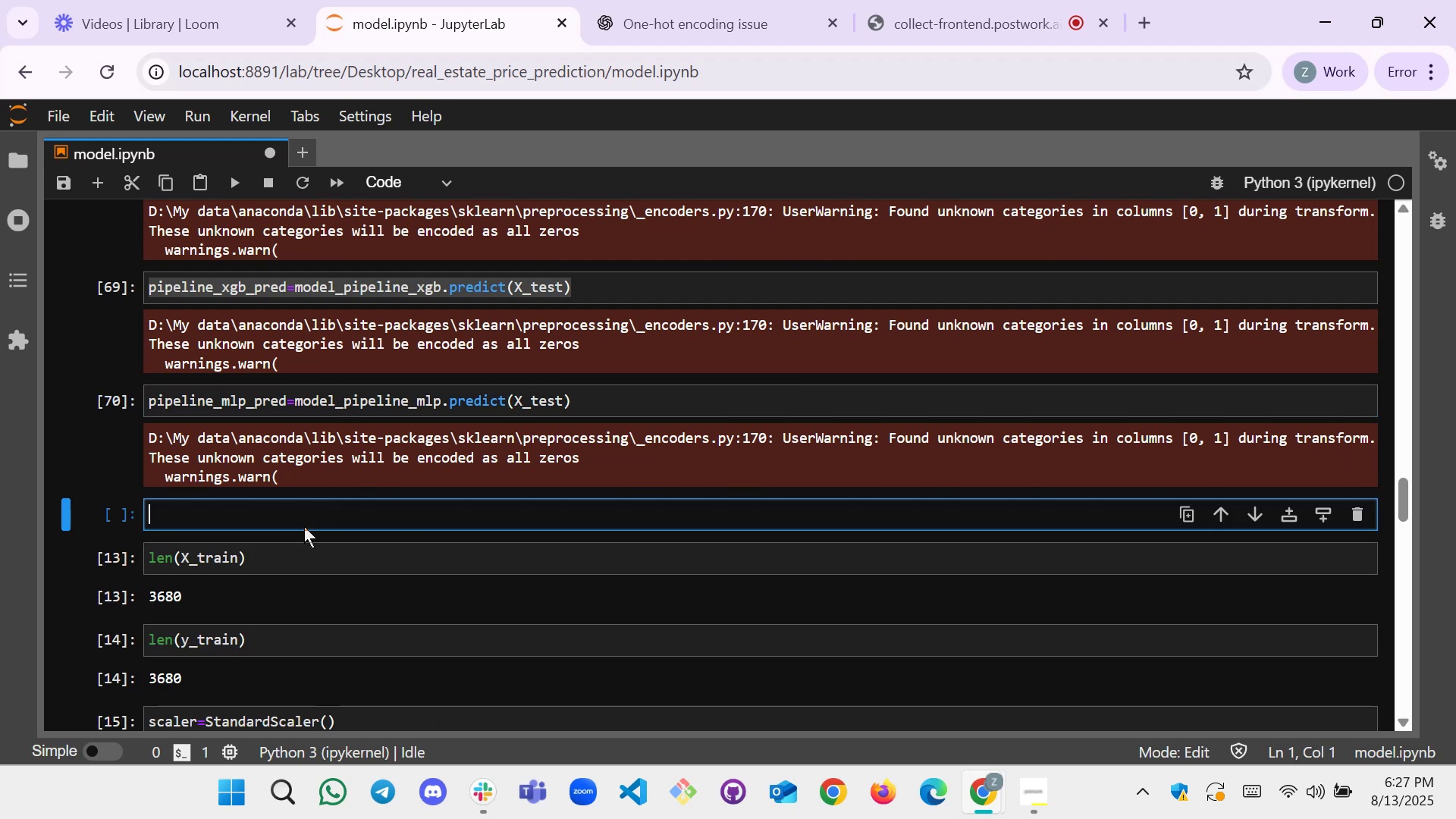 
left_click([304, 518])
 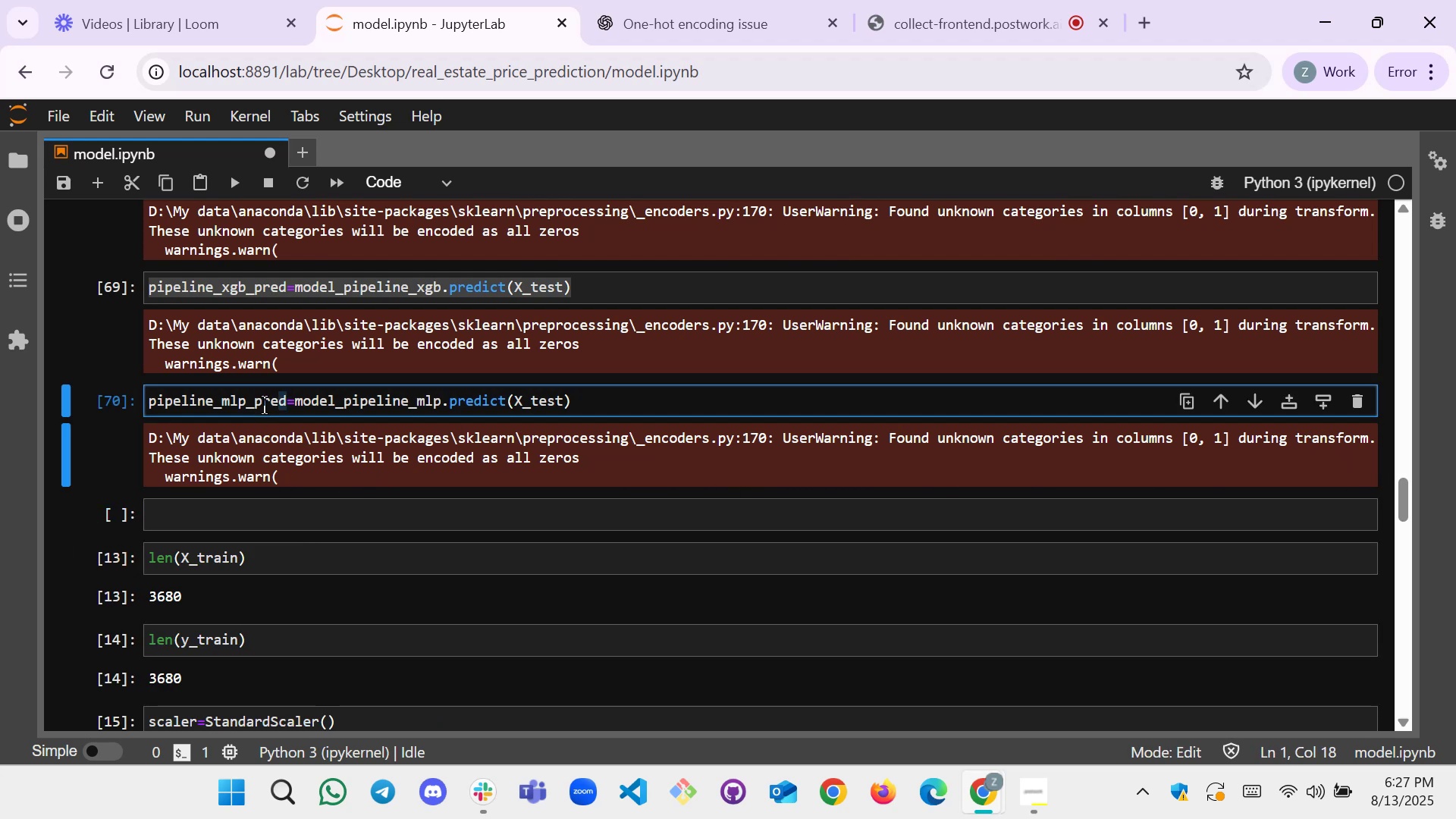 
key(Control+C)
 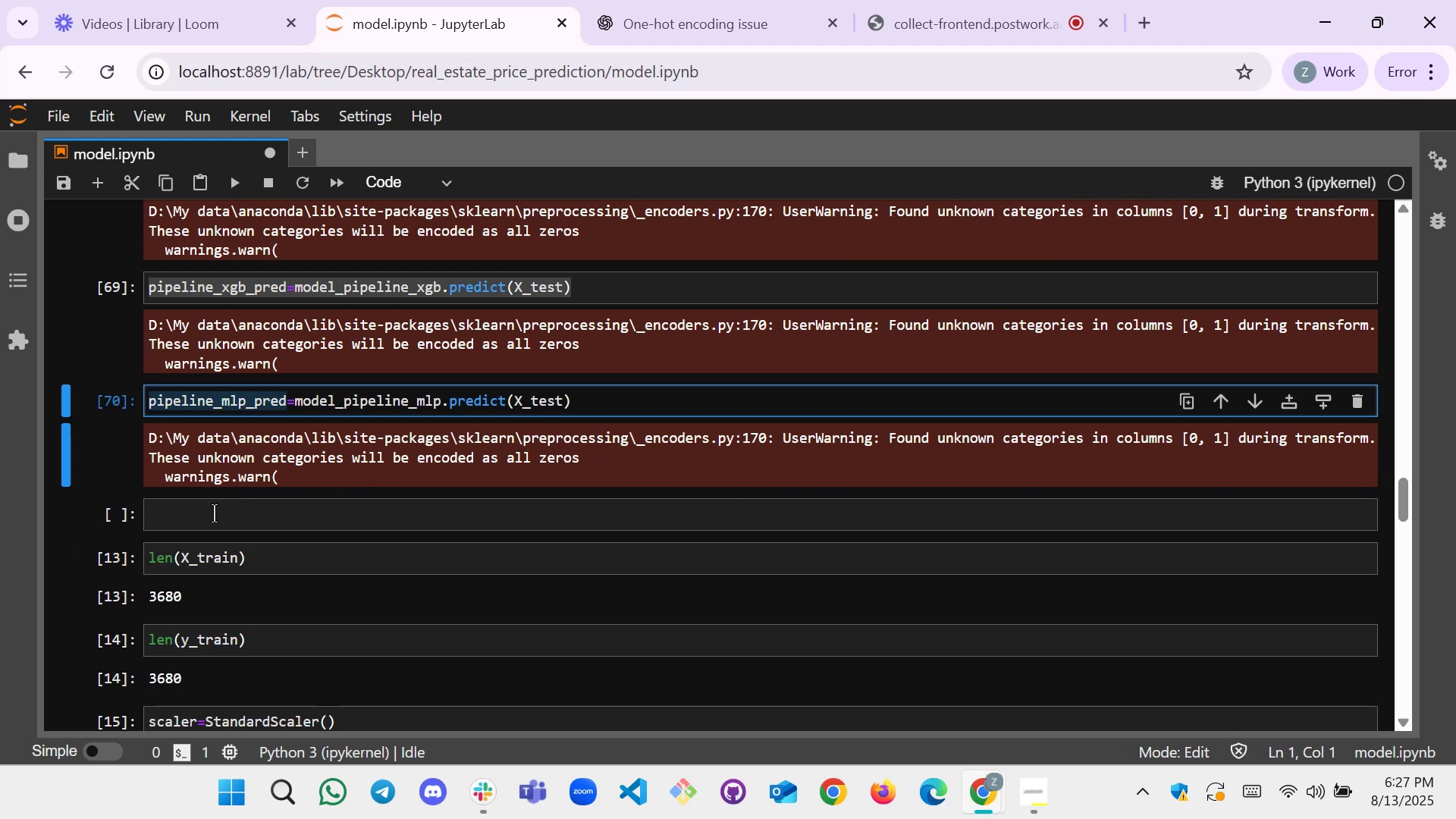 
left_click([214, 515])
 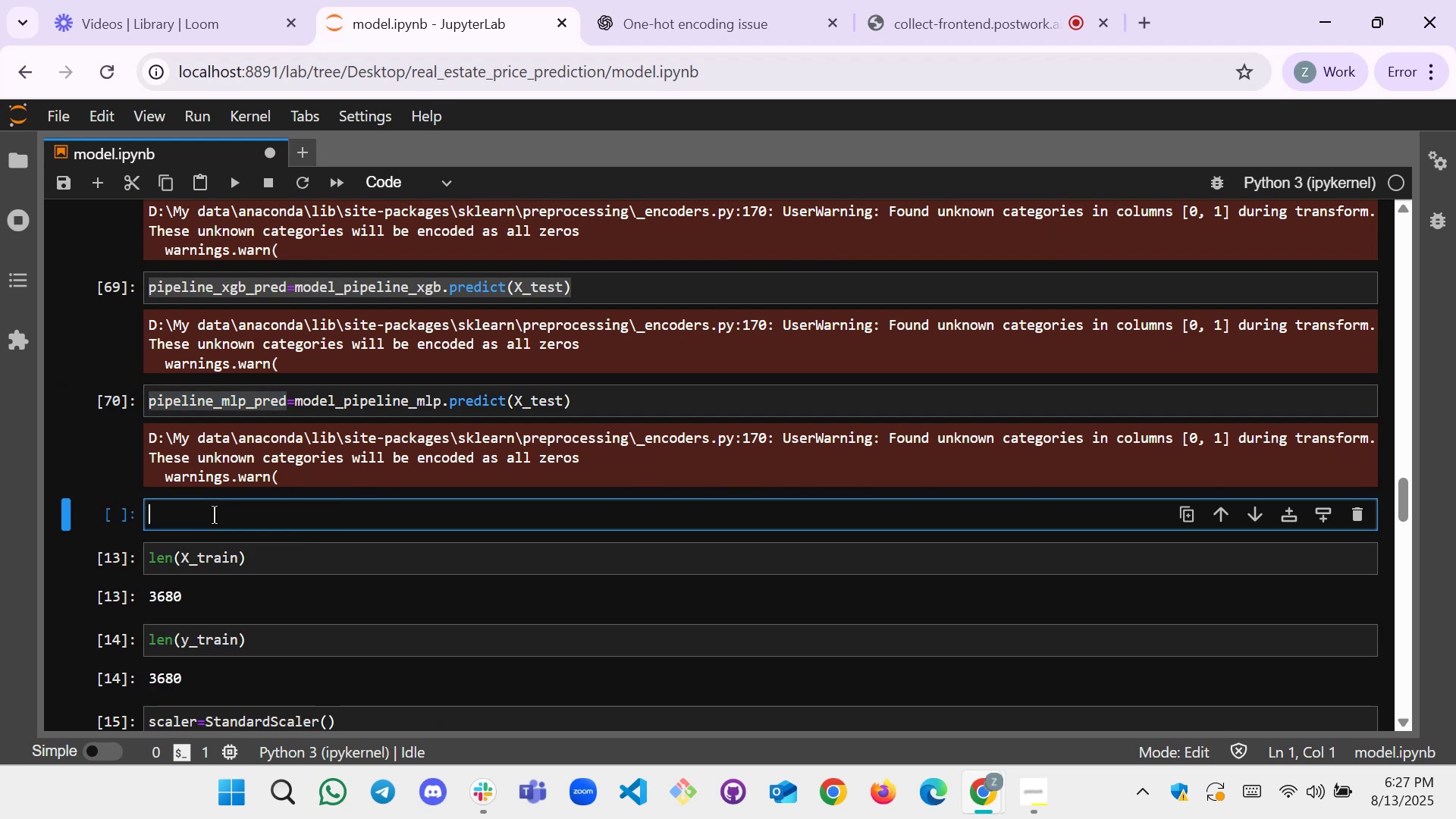 
key(Control+V)
 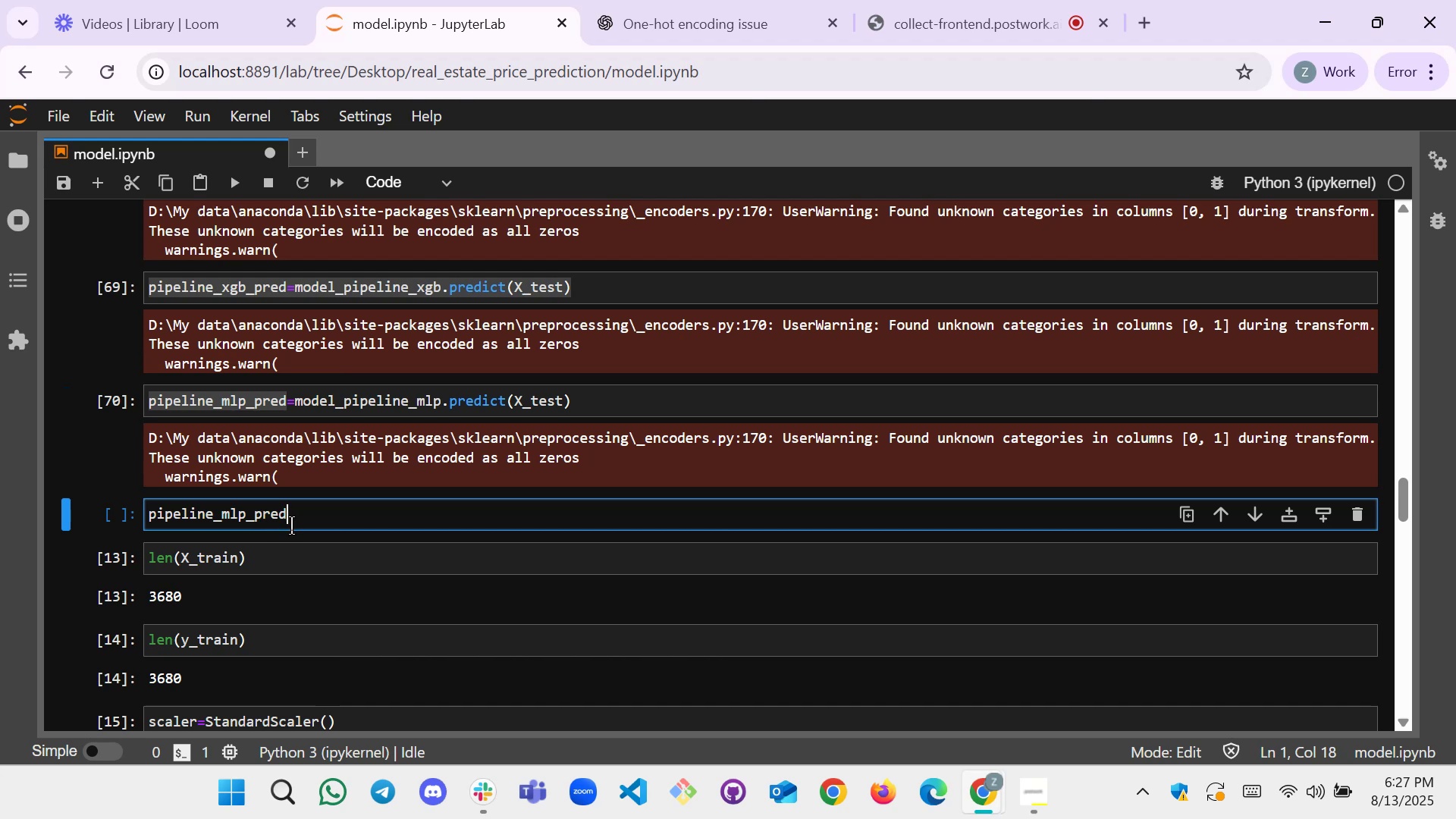 
key(ArrowLeft)
 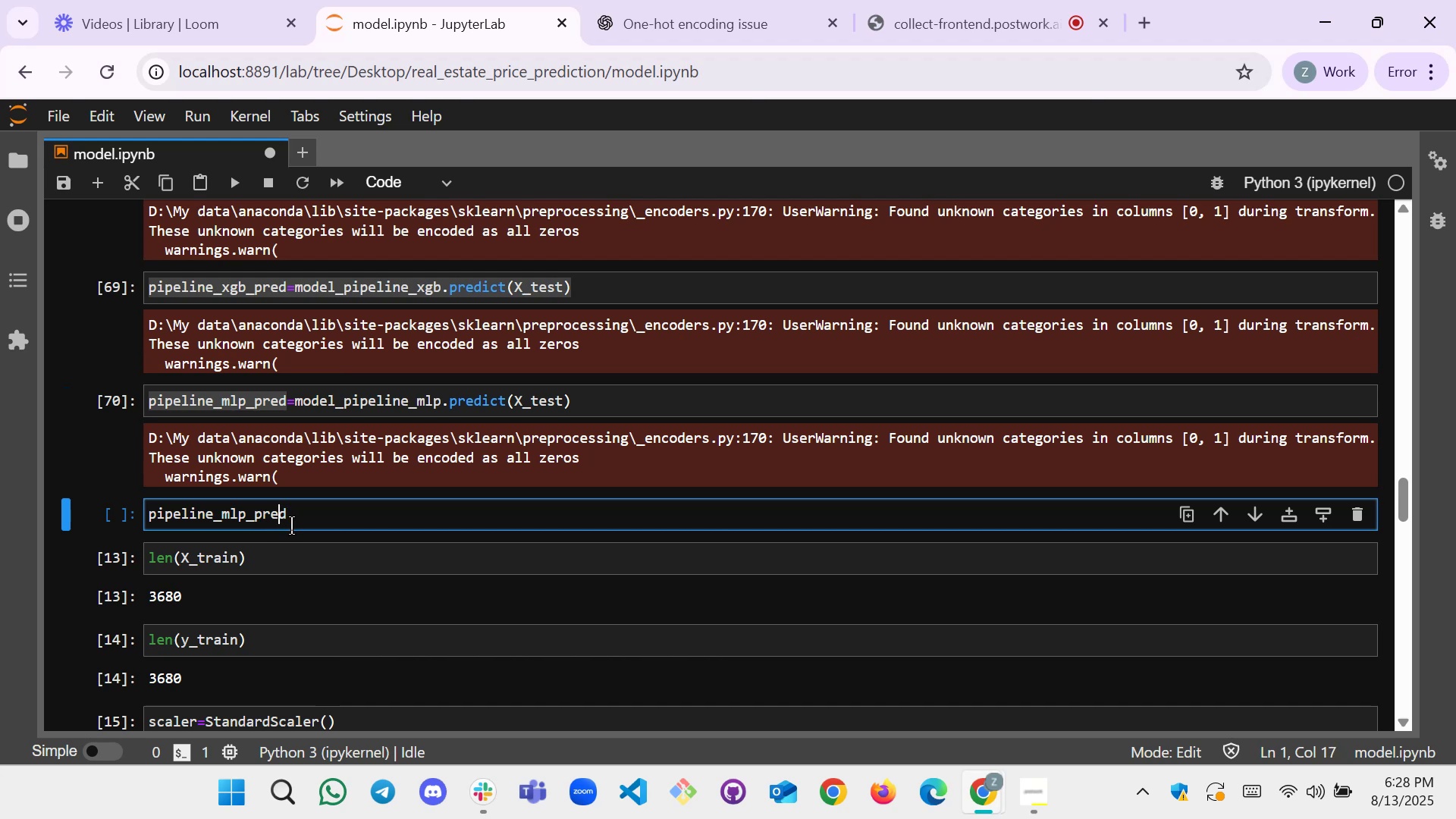 
key(ArrowLeft)
 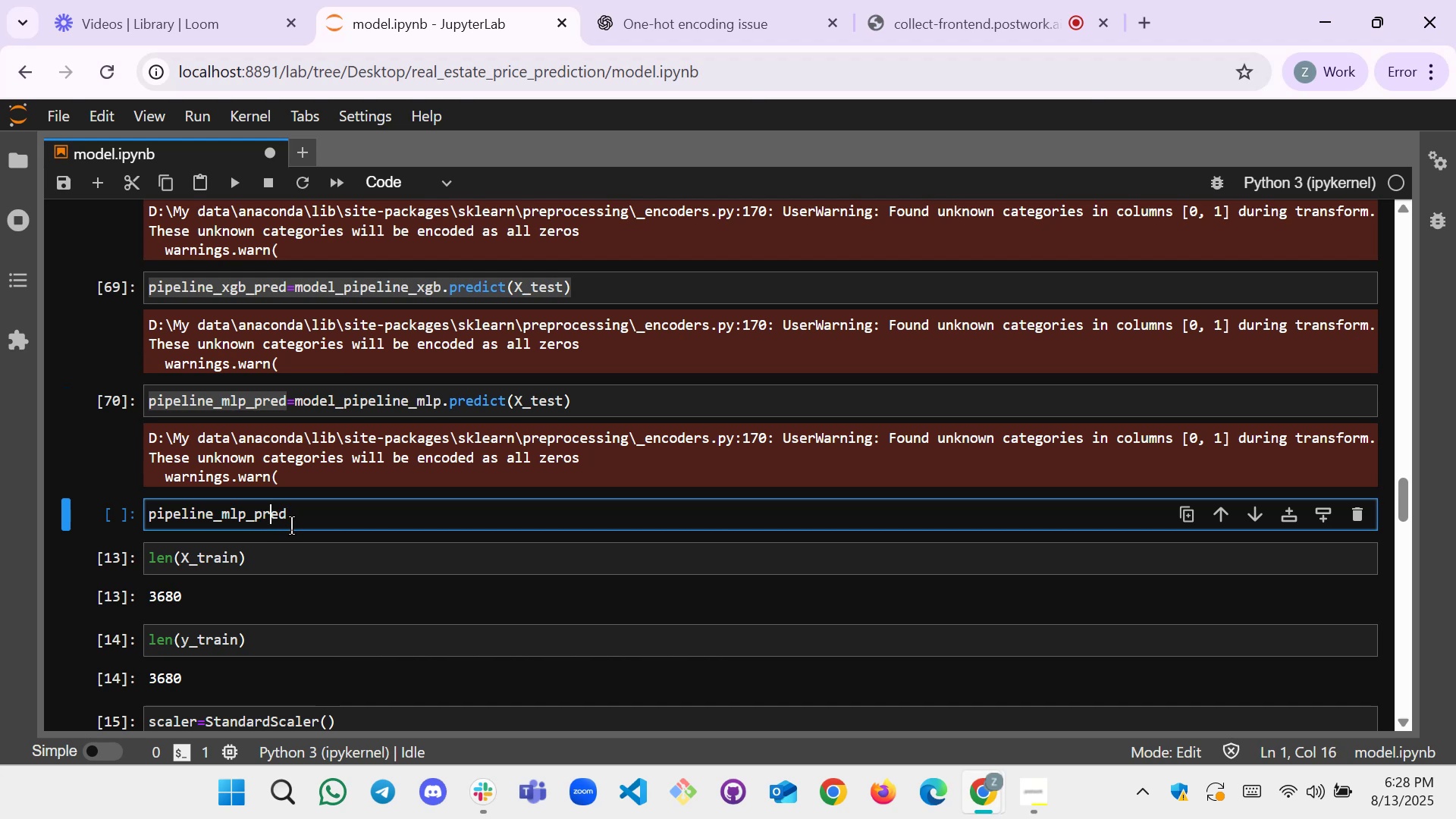 
key(ArrowLeft)
 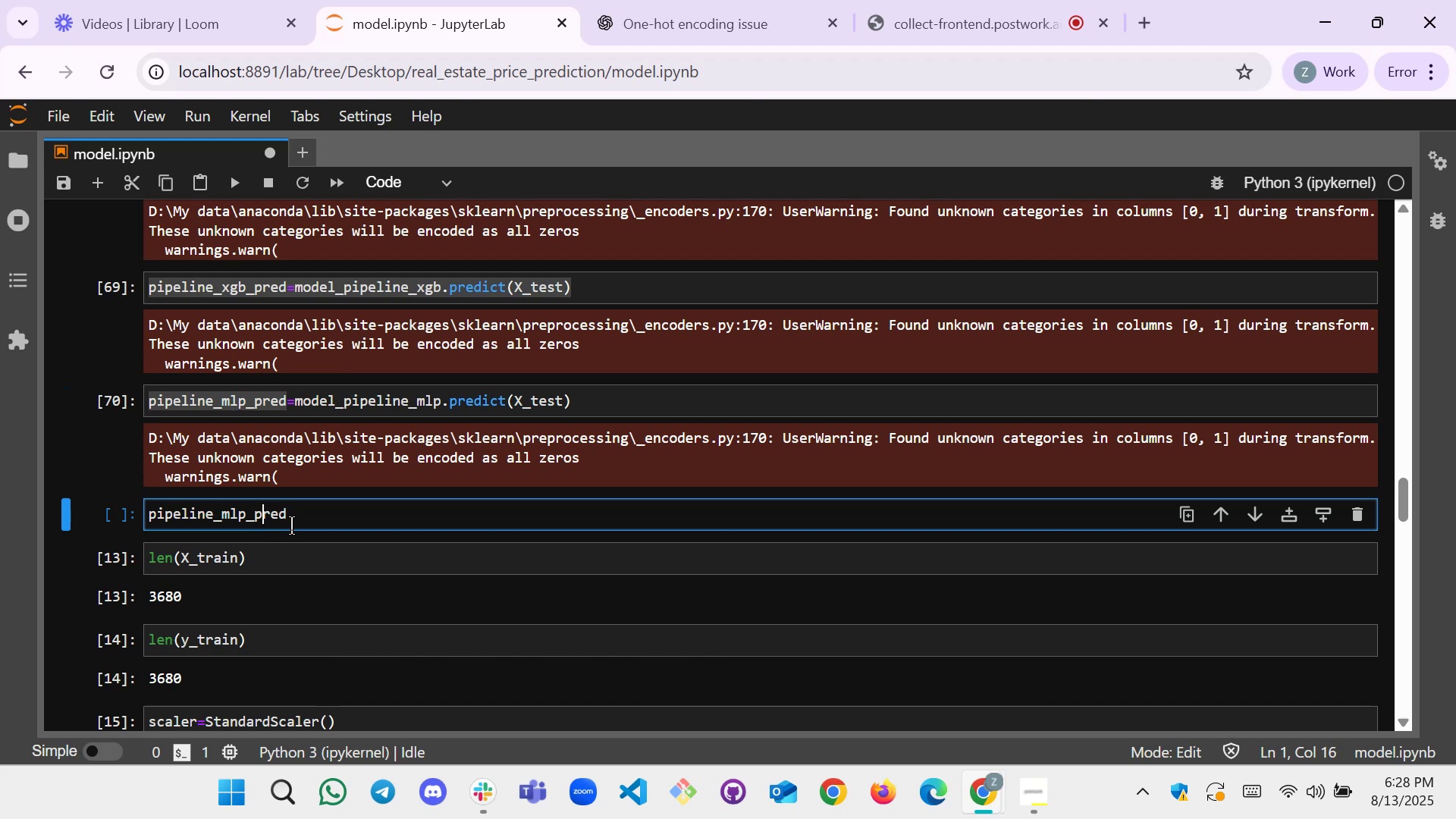 
key(ArrowLeft)
 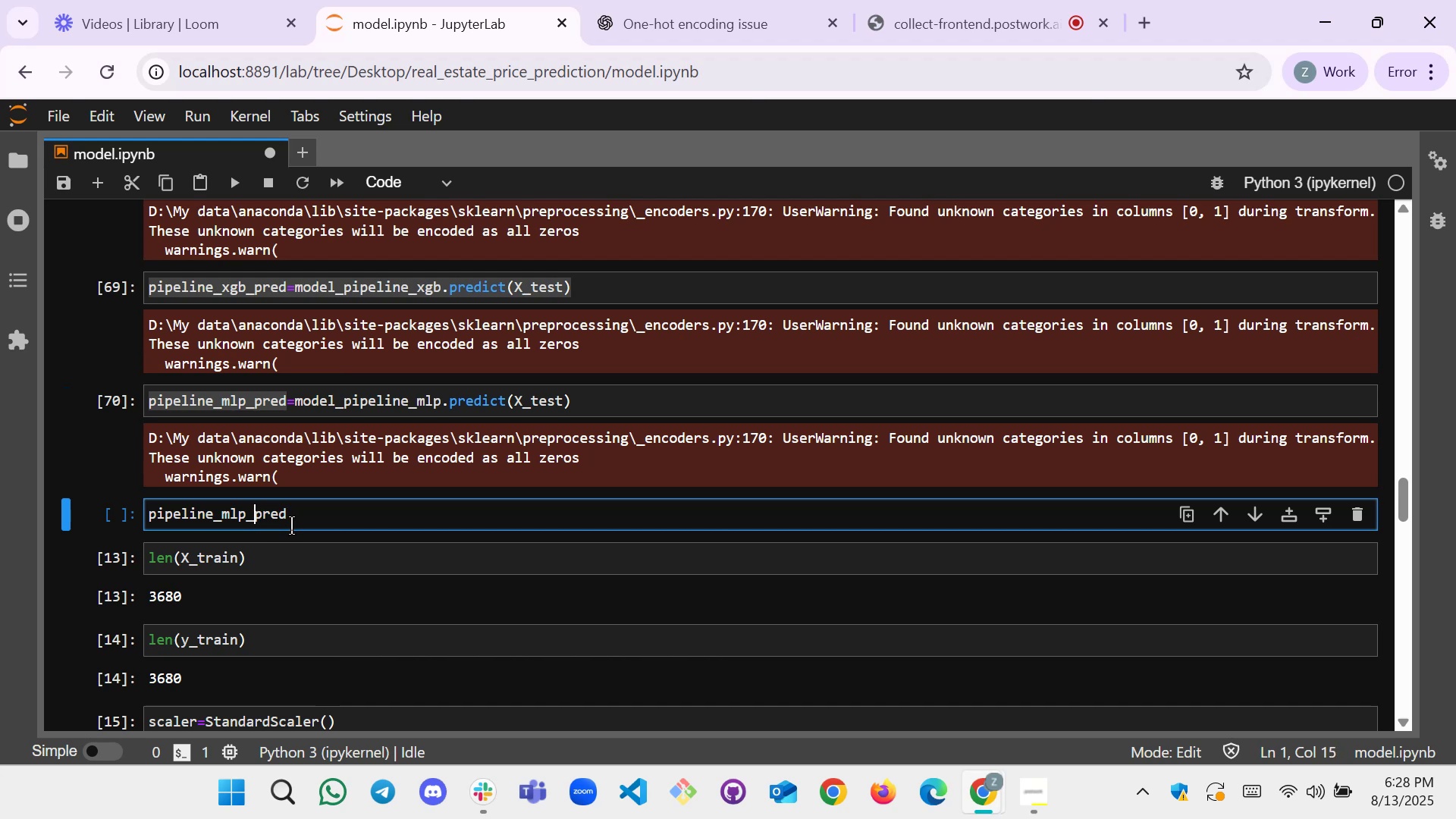 
key(ArrowLeft)
 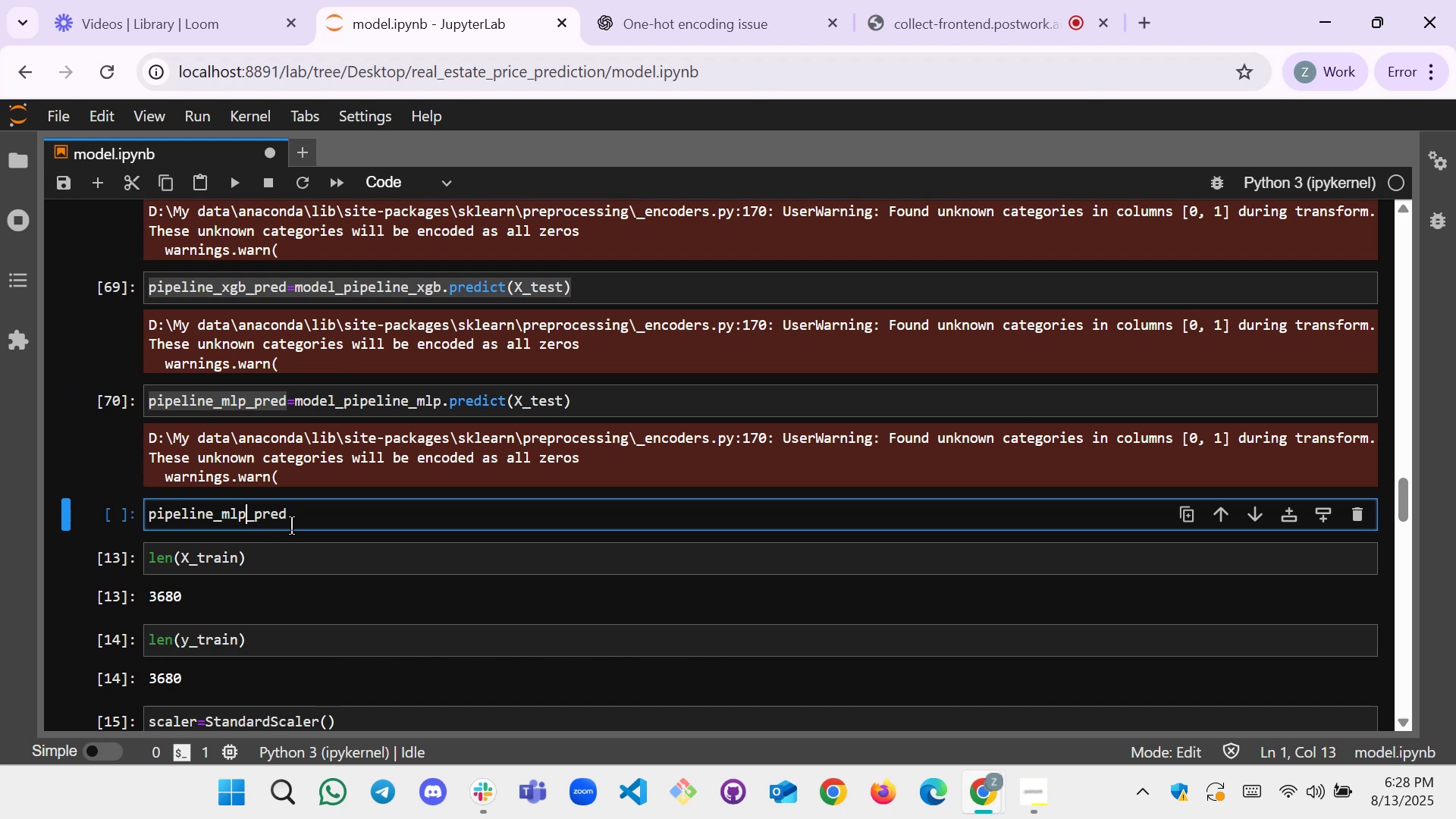 
key(ArrowLeft)
 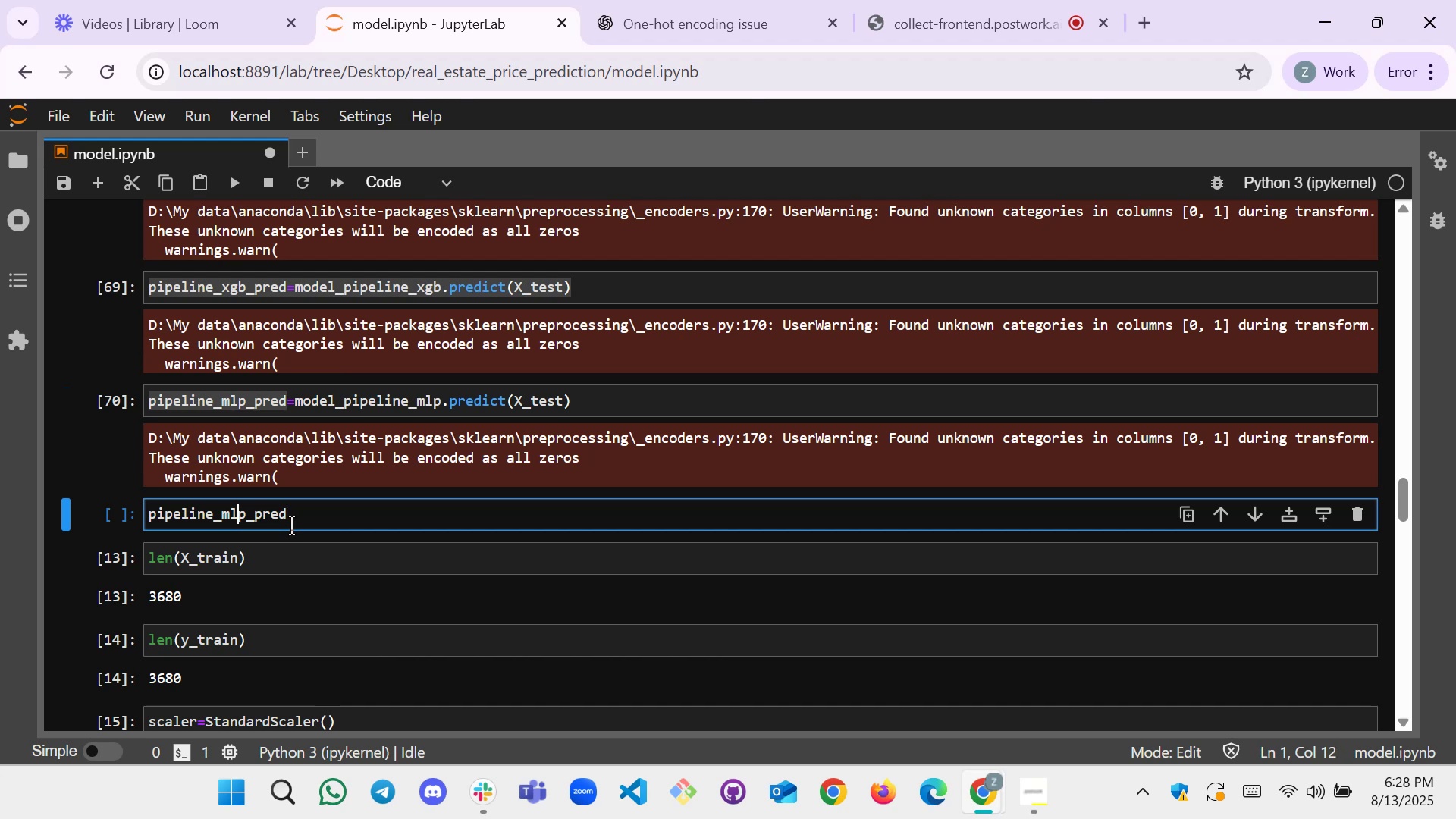 
key(ArrowRight)
 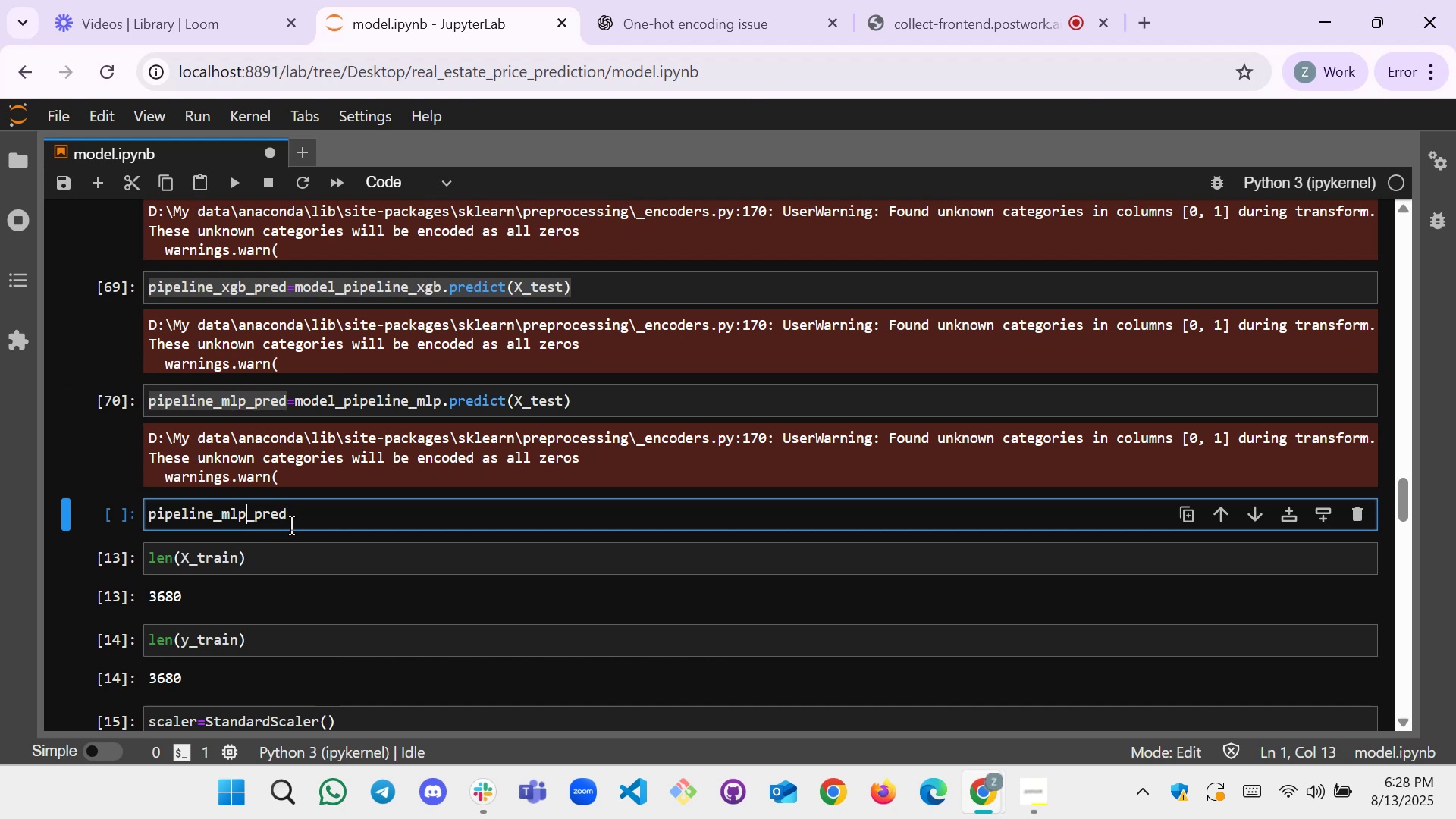 
key(Backspace)
key(Backspace)
key(Backspace)
type(lr)
 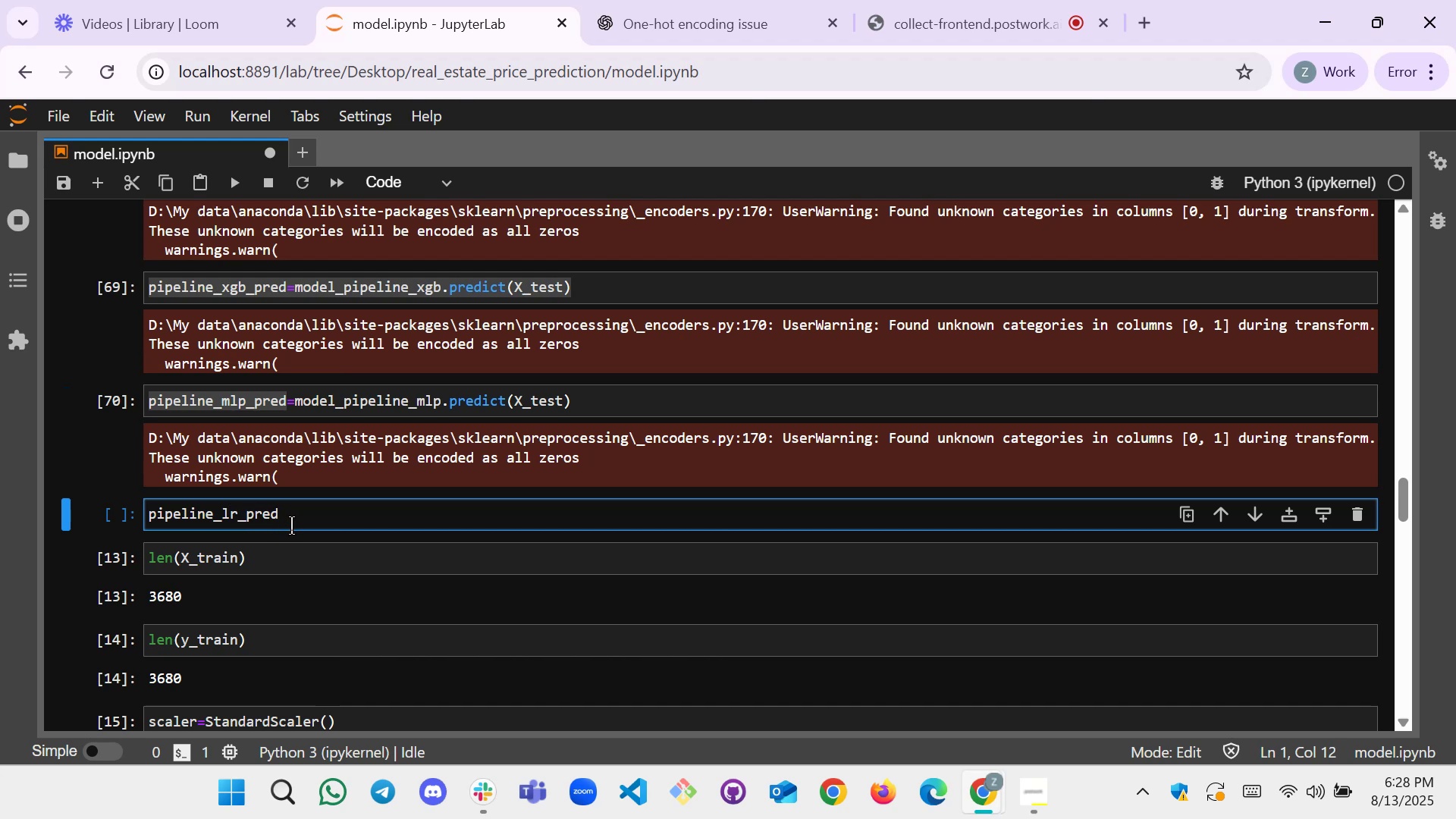 
key(ArrowRight)
 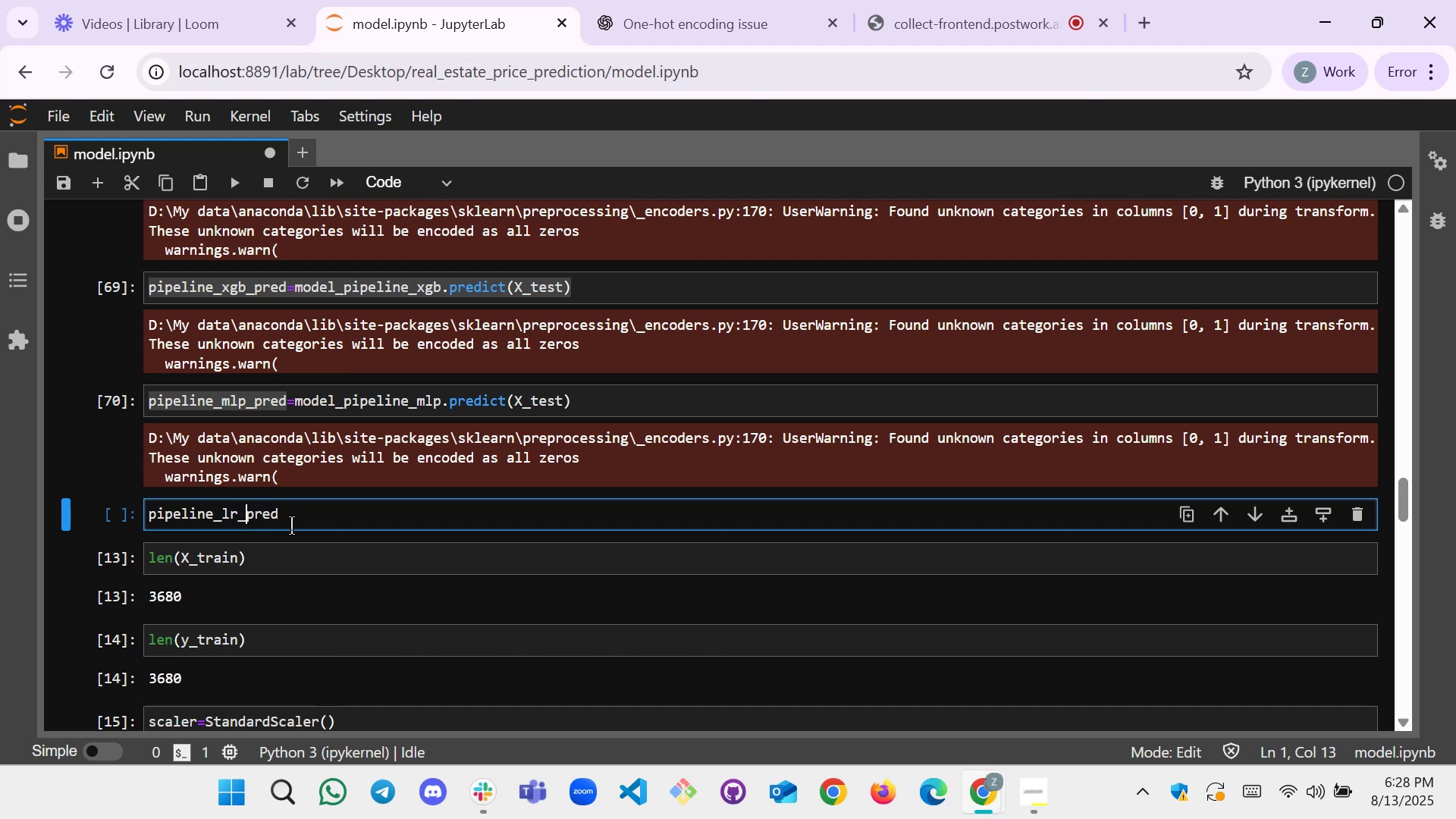 
key(ArrowRight)
 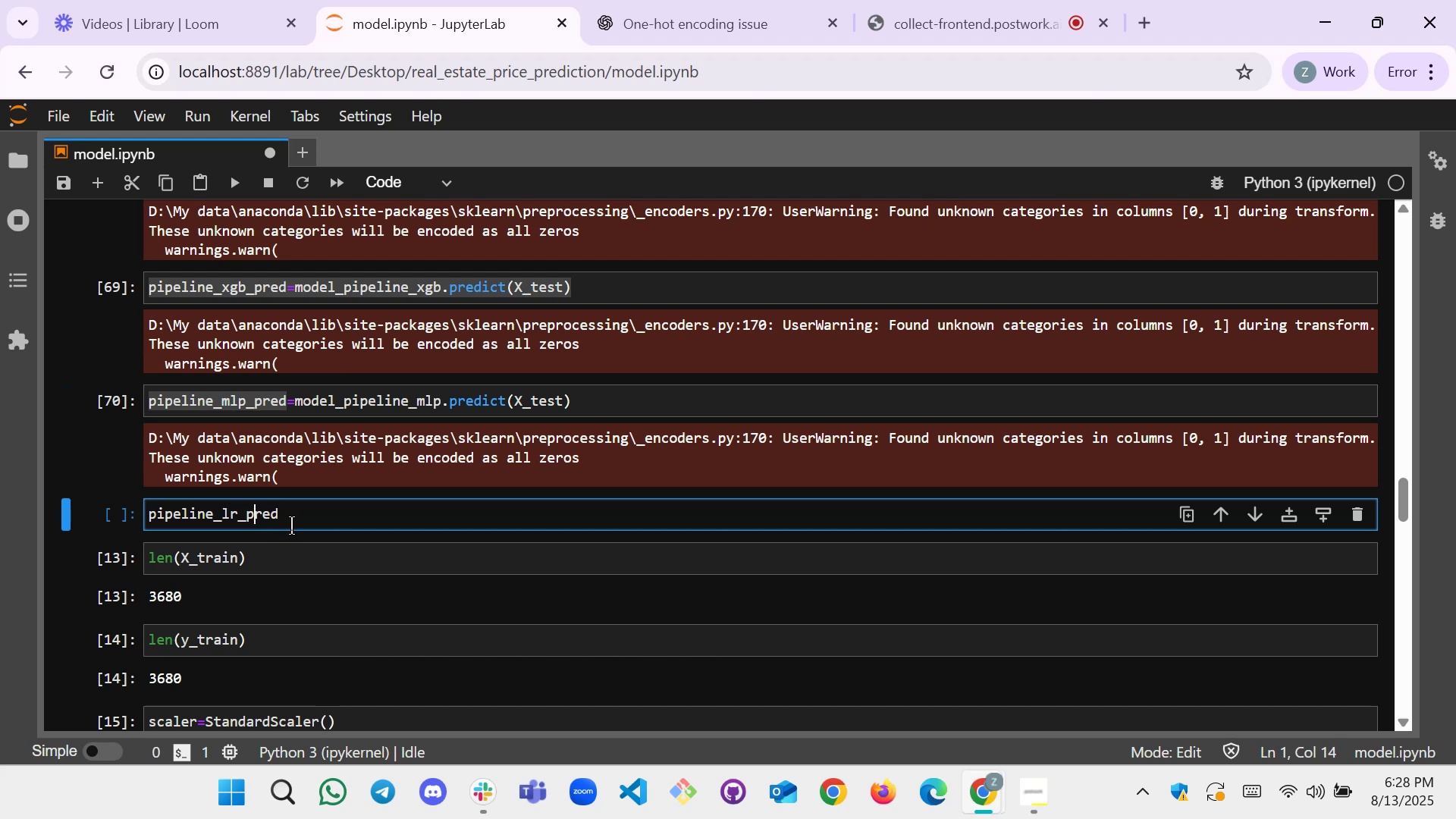 
key(ArrowRight)
 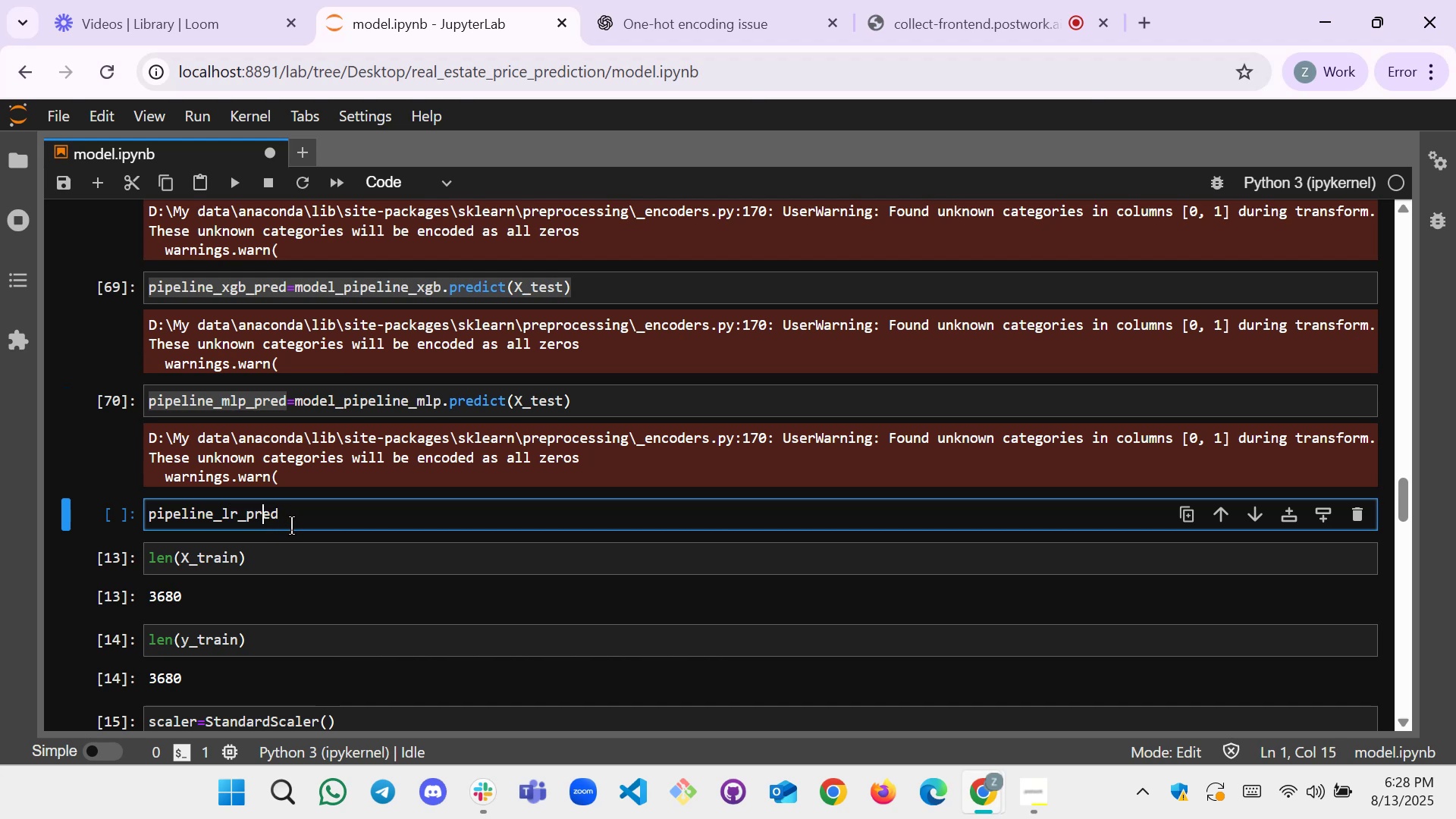 
key(ArrowRight)
 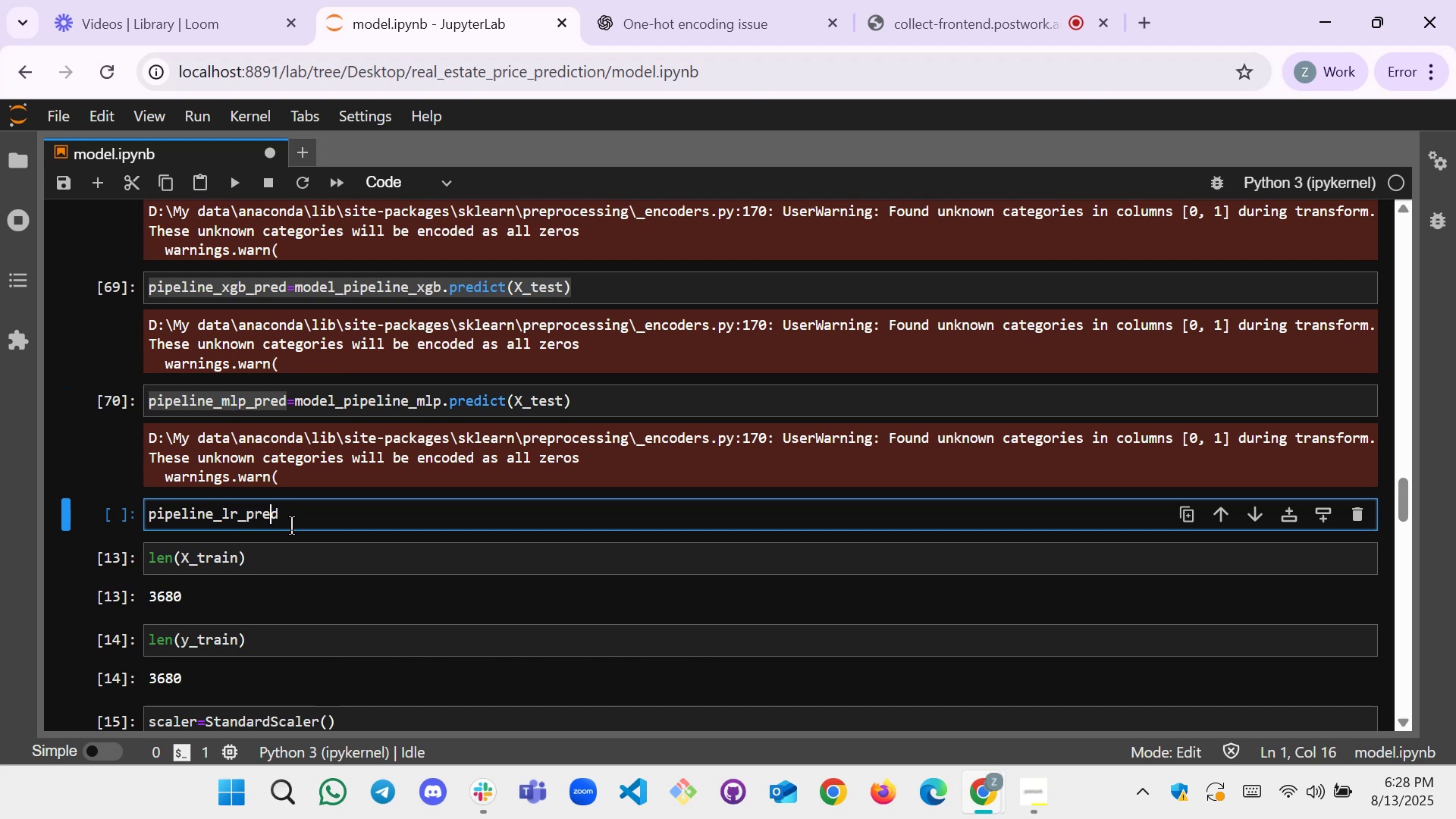 
key(ArrowRight)
 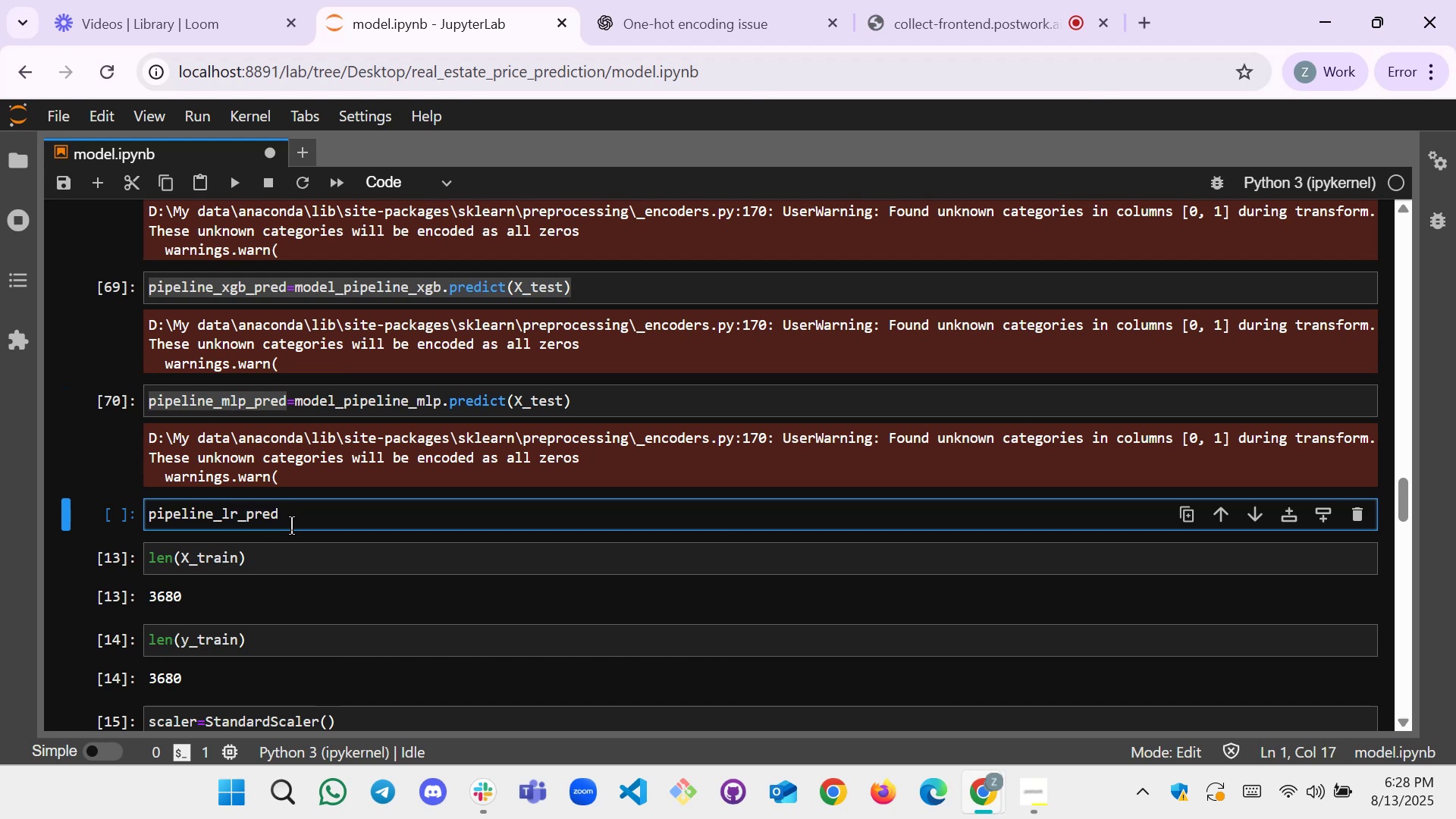 
key(BracketLeft)
 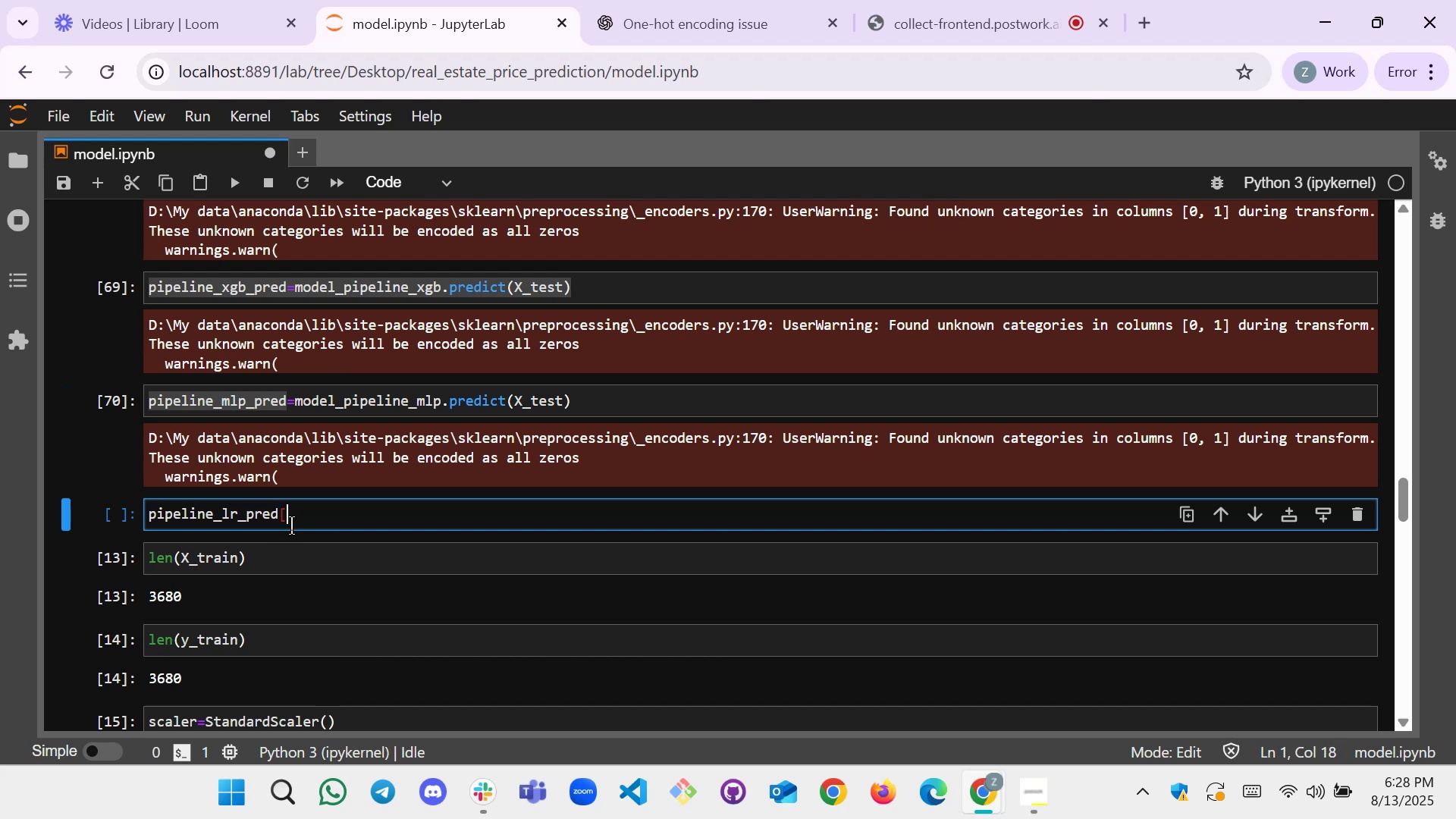 
key(BracketRight)
 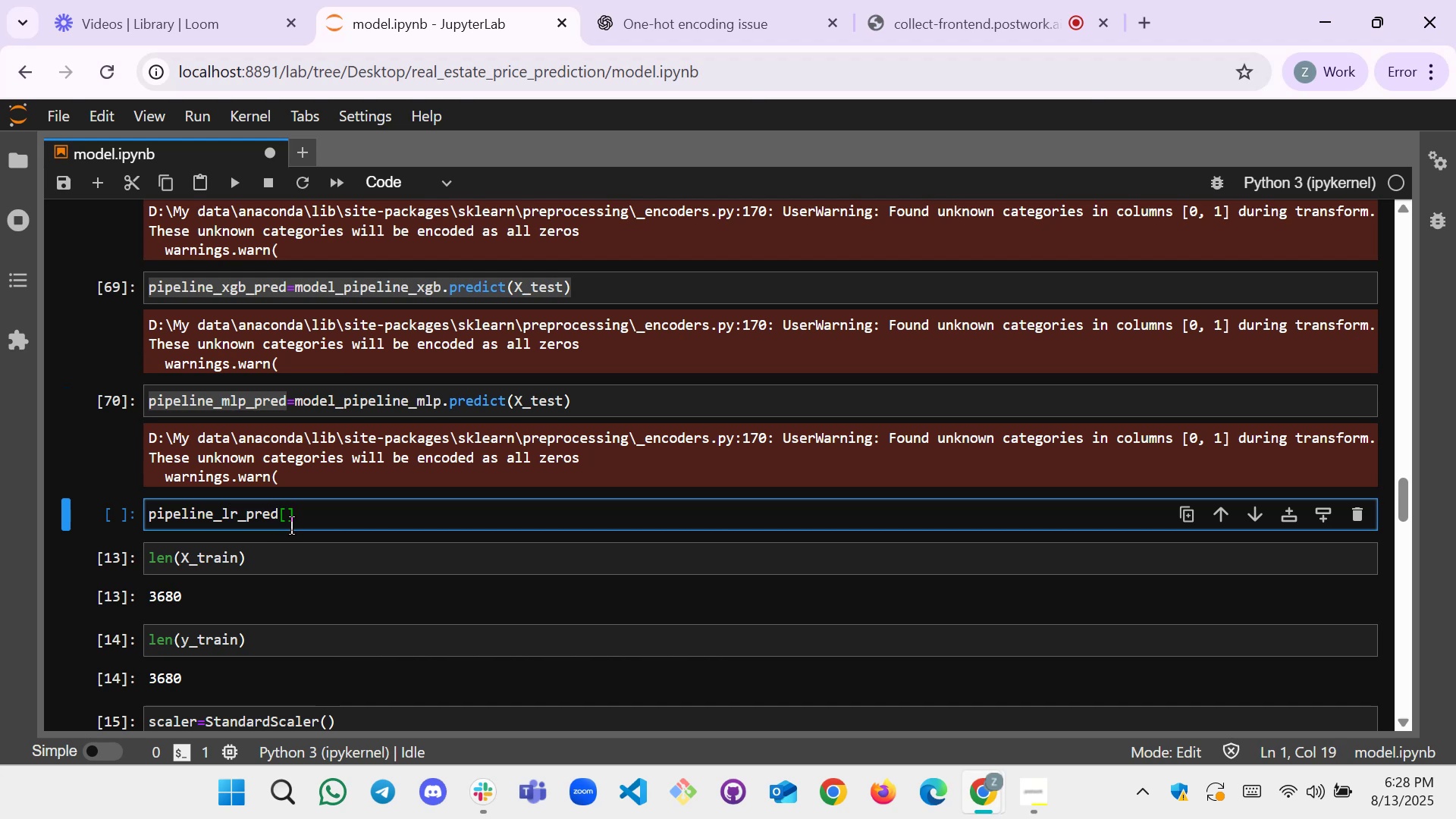 
key(ArrowLeft)
 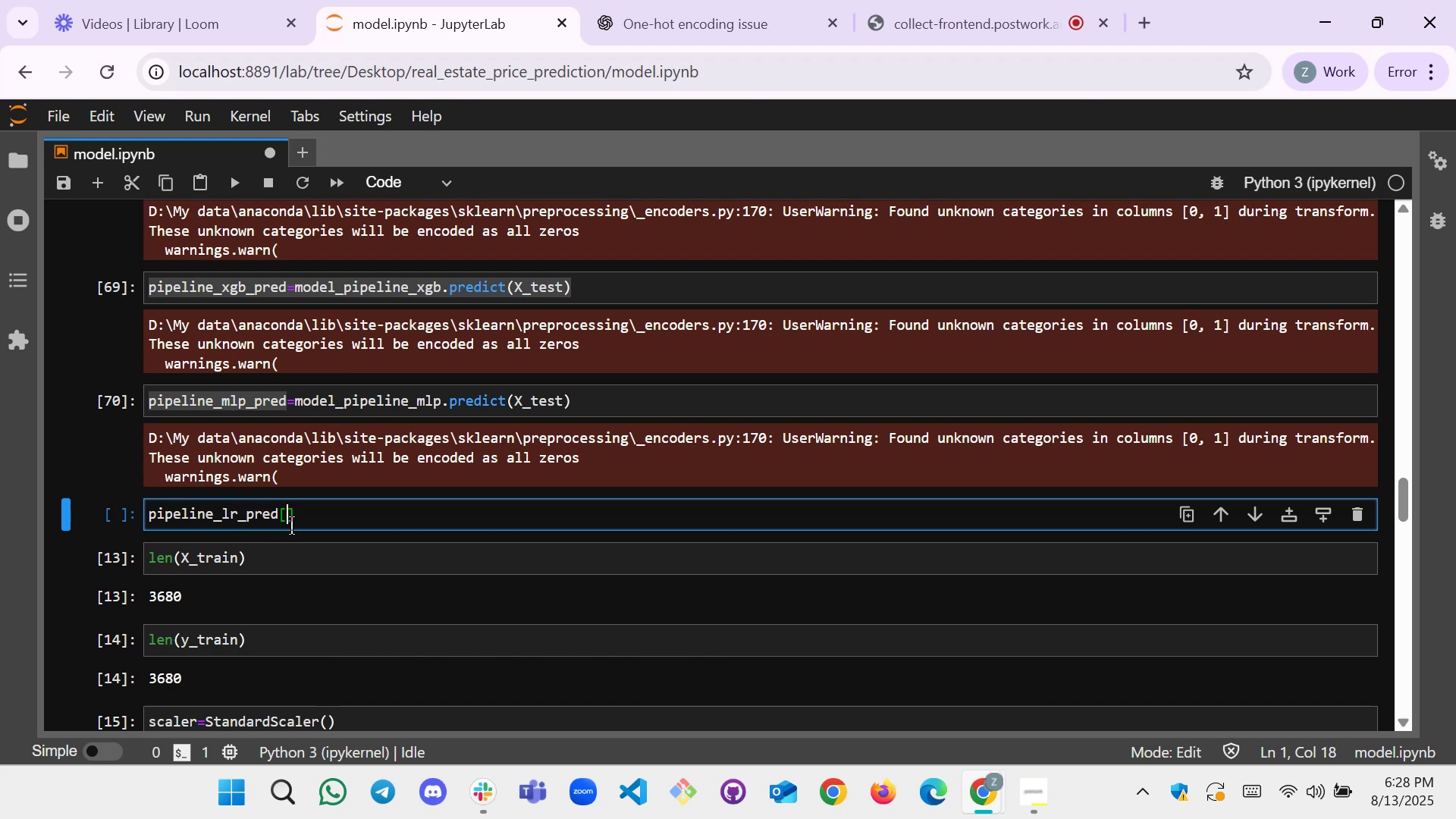 
key(0)
 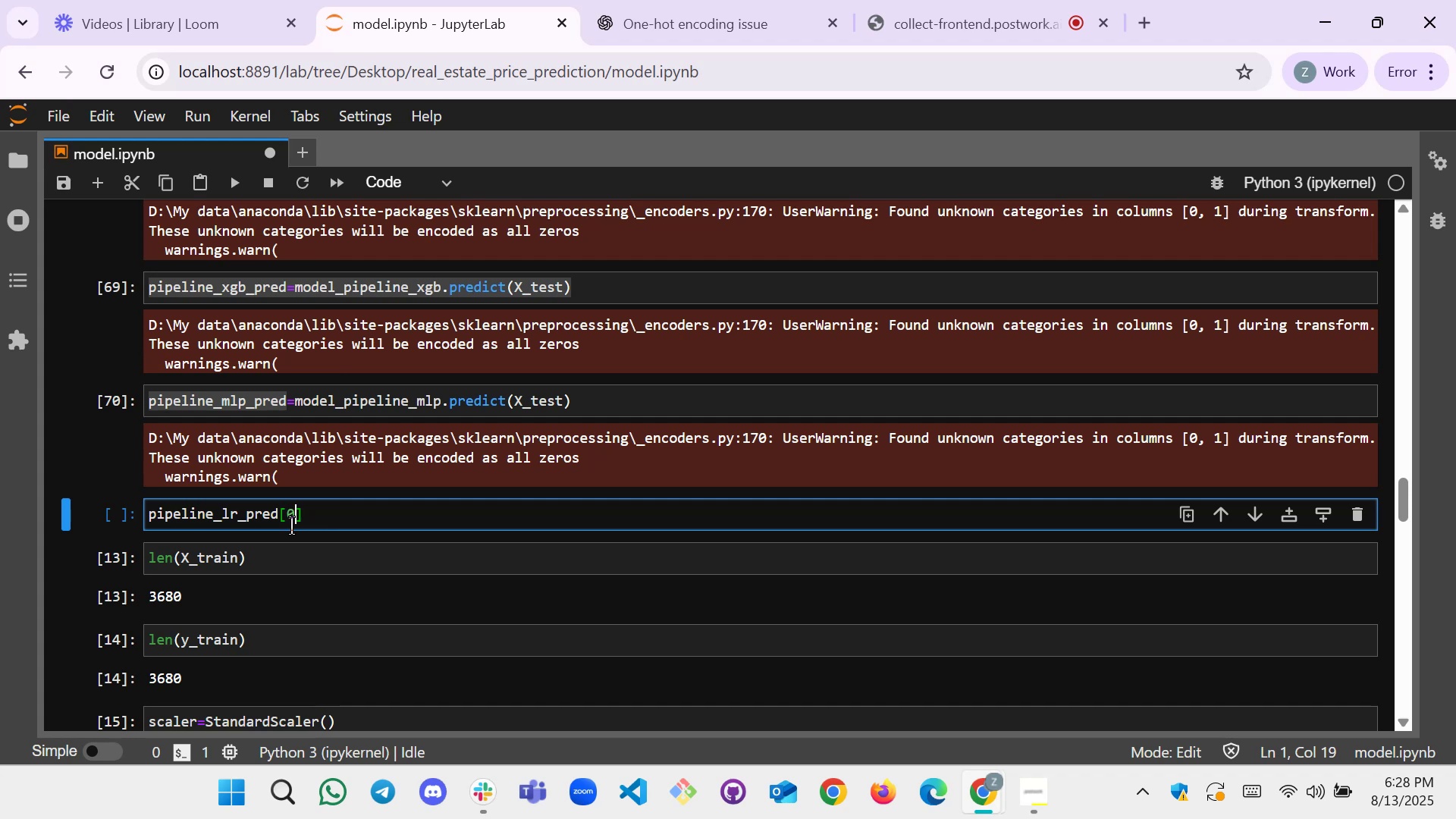 
hold_key(key=ArrowLeft, duration=0.8)
 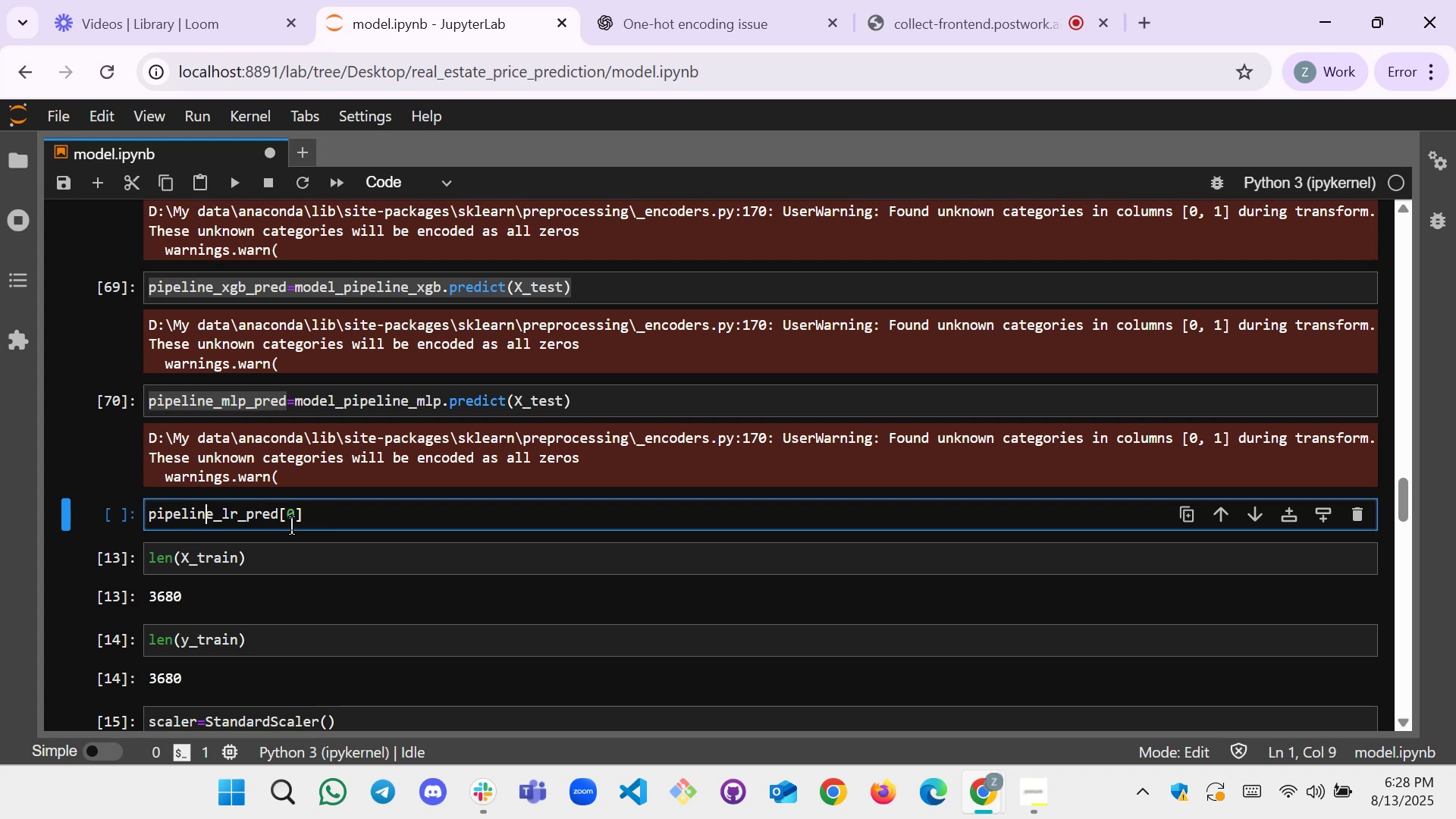 
key(ArrowLeft)
 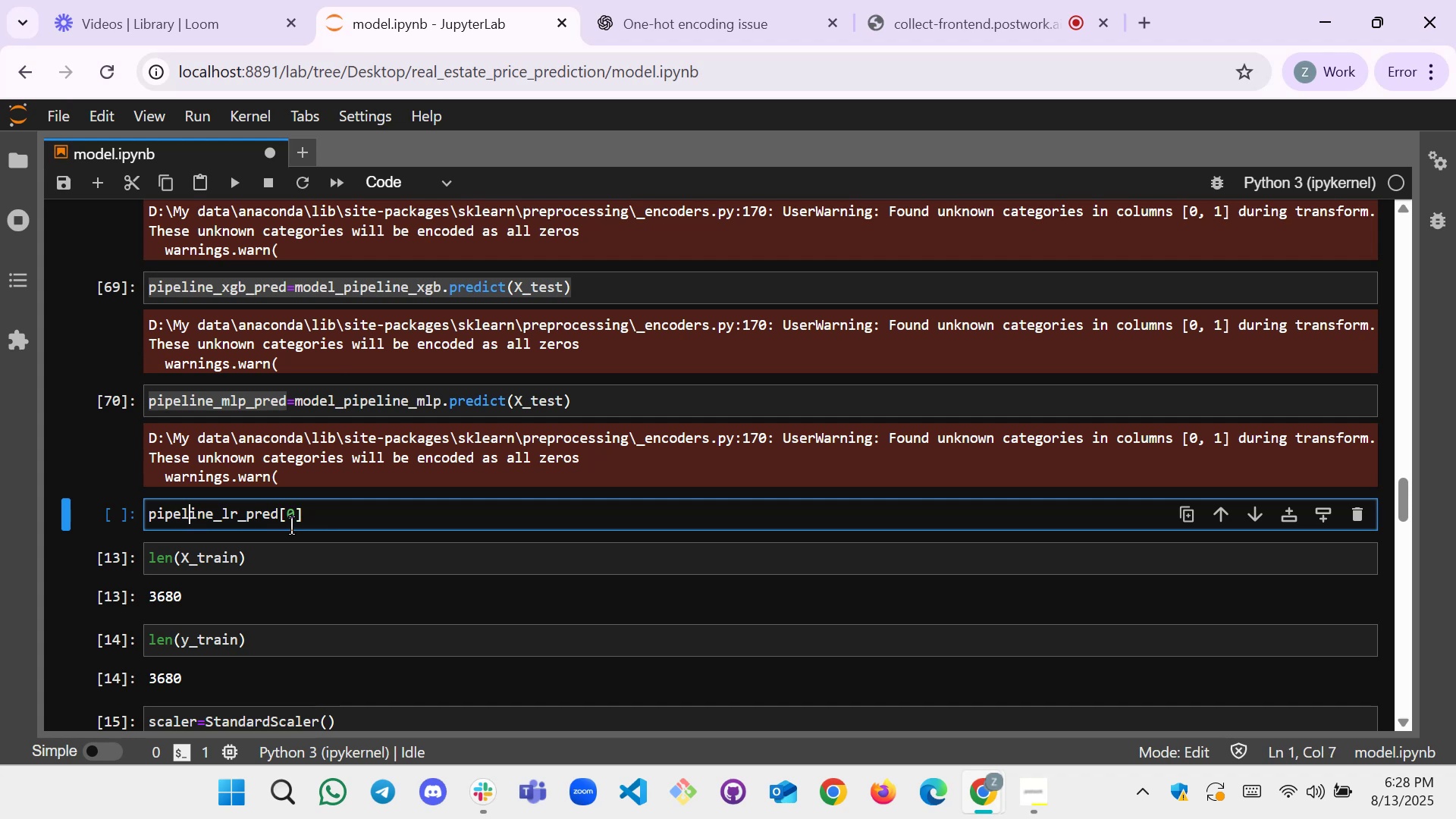 
key(ArrowLeft)
 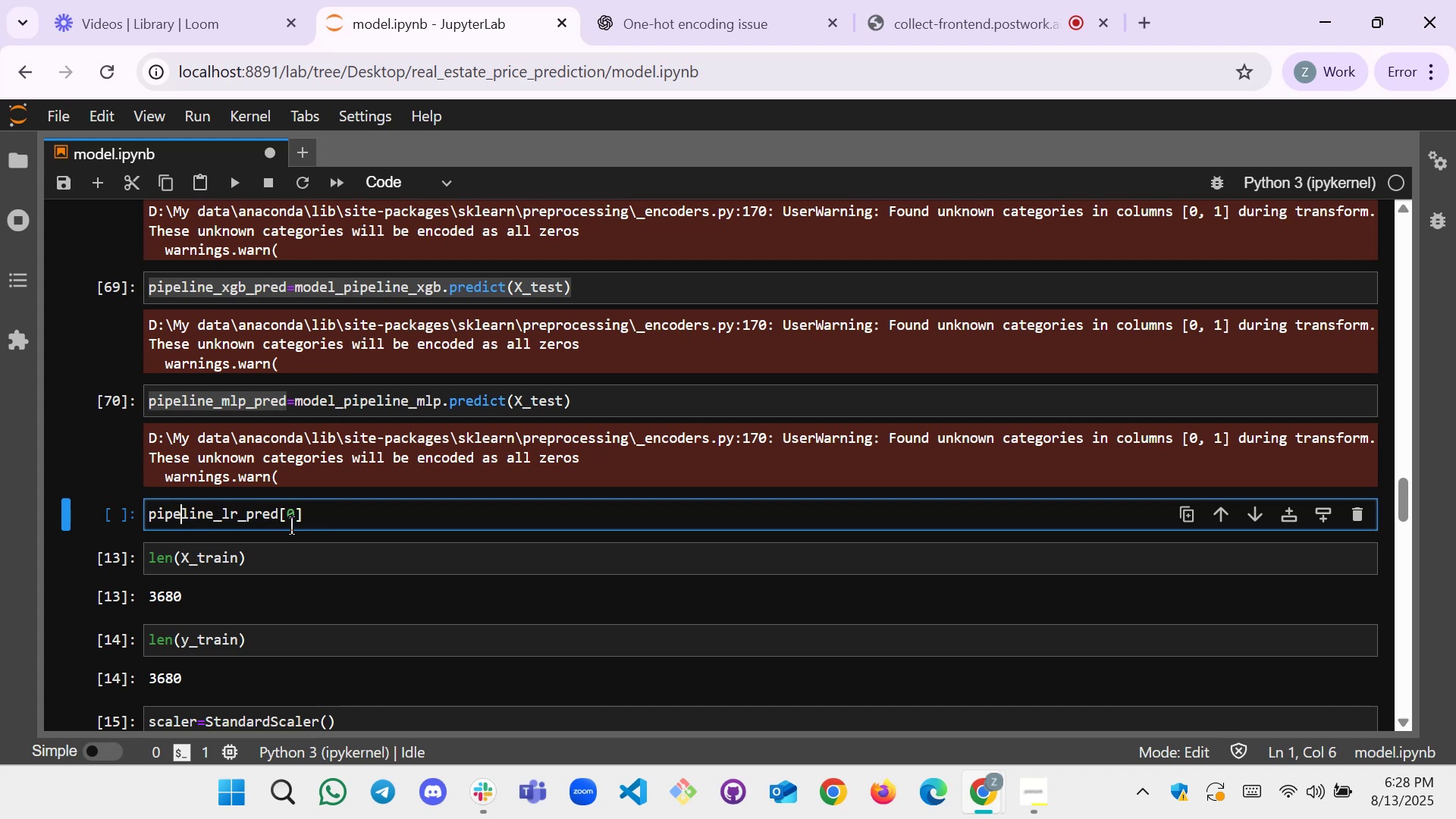 
key(ArrowLeft)
 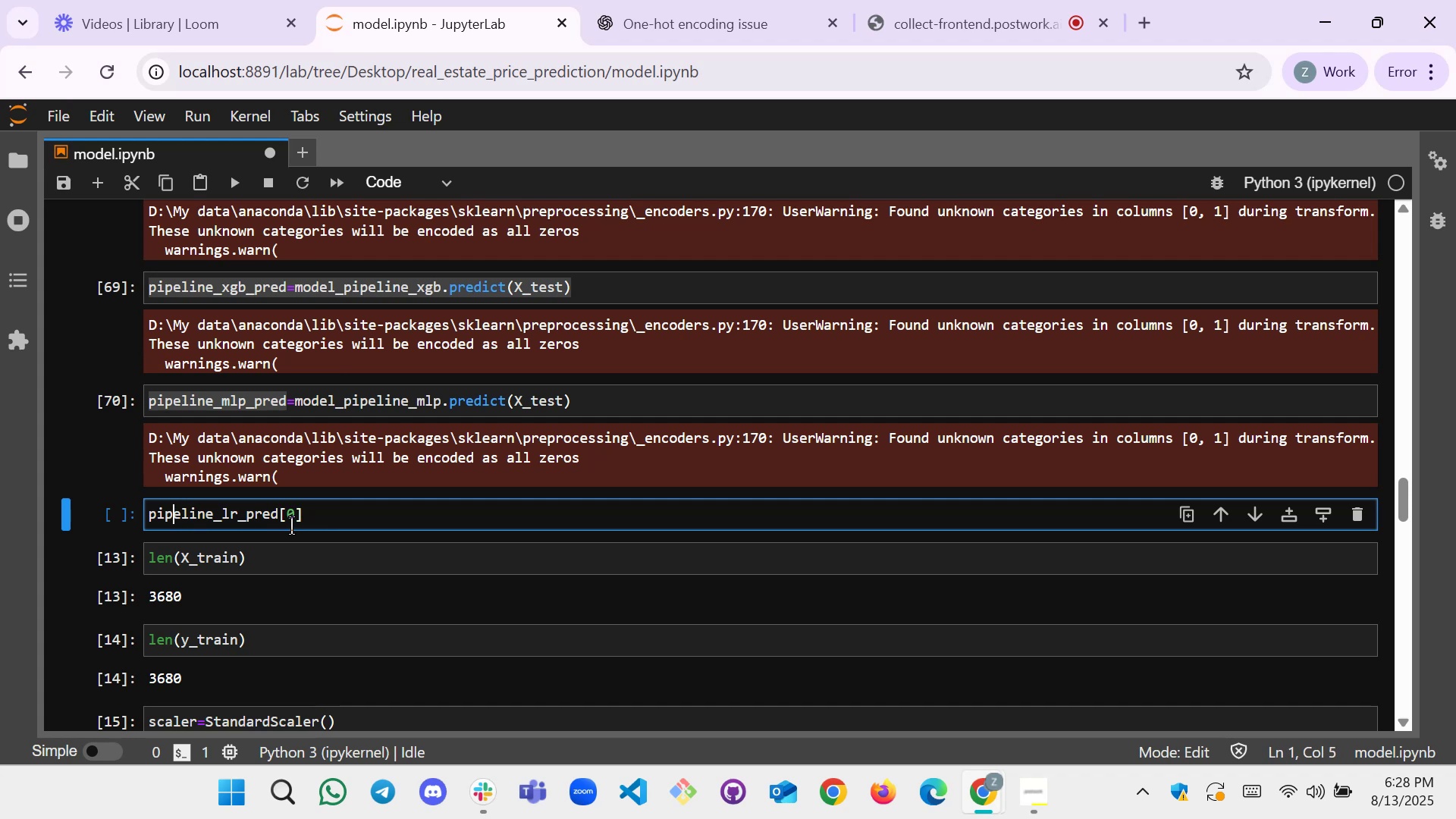 
key(ArrowLeft)
 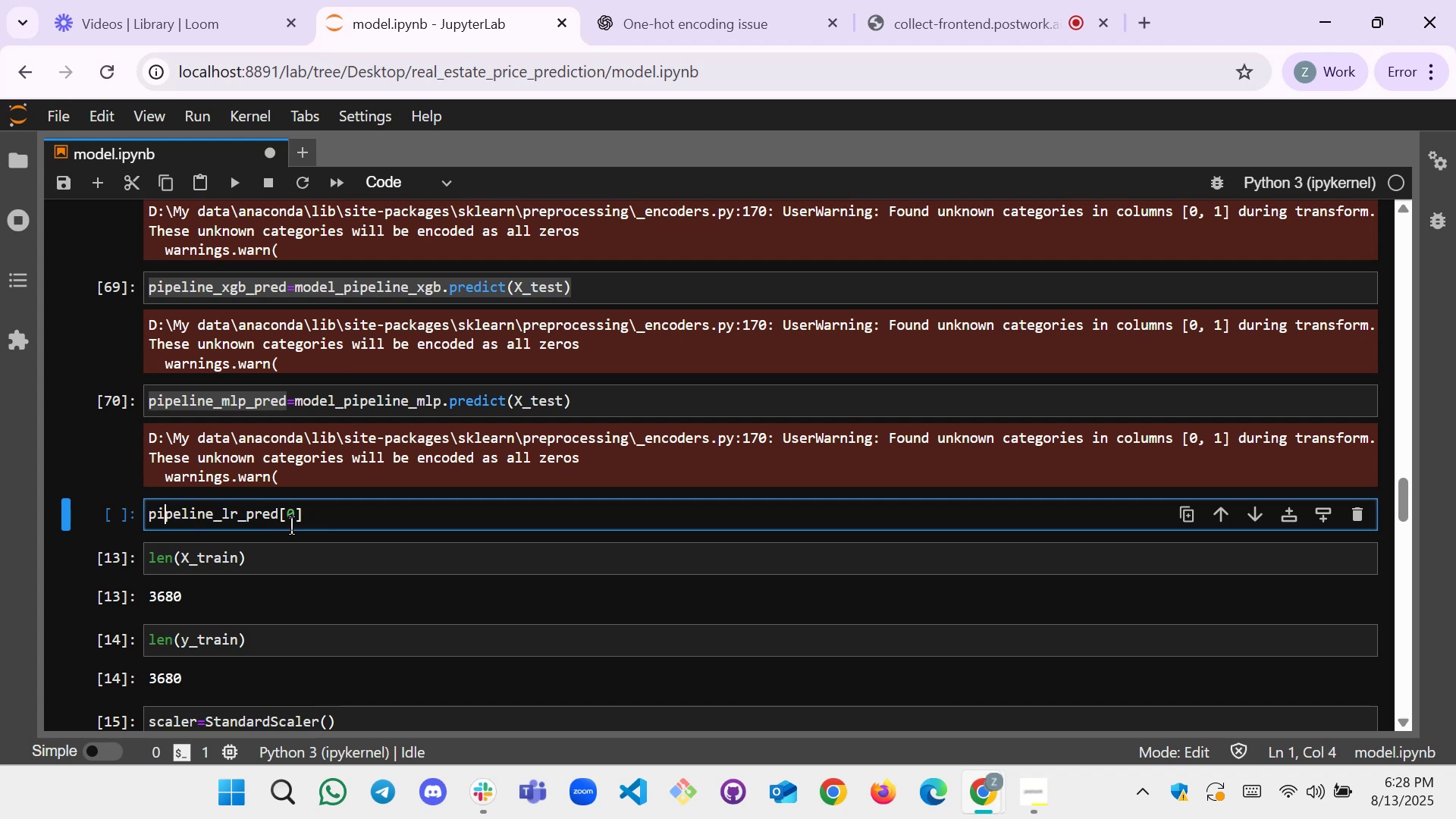 
key(ArrowLeft)
 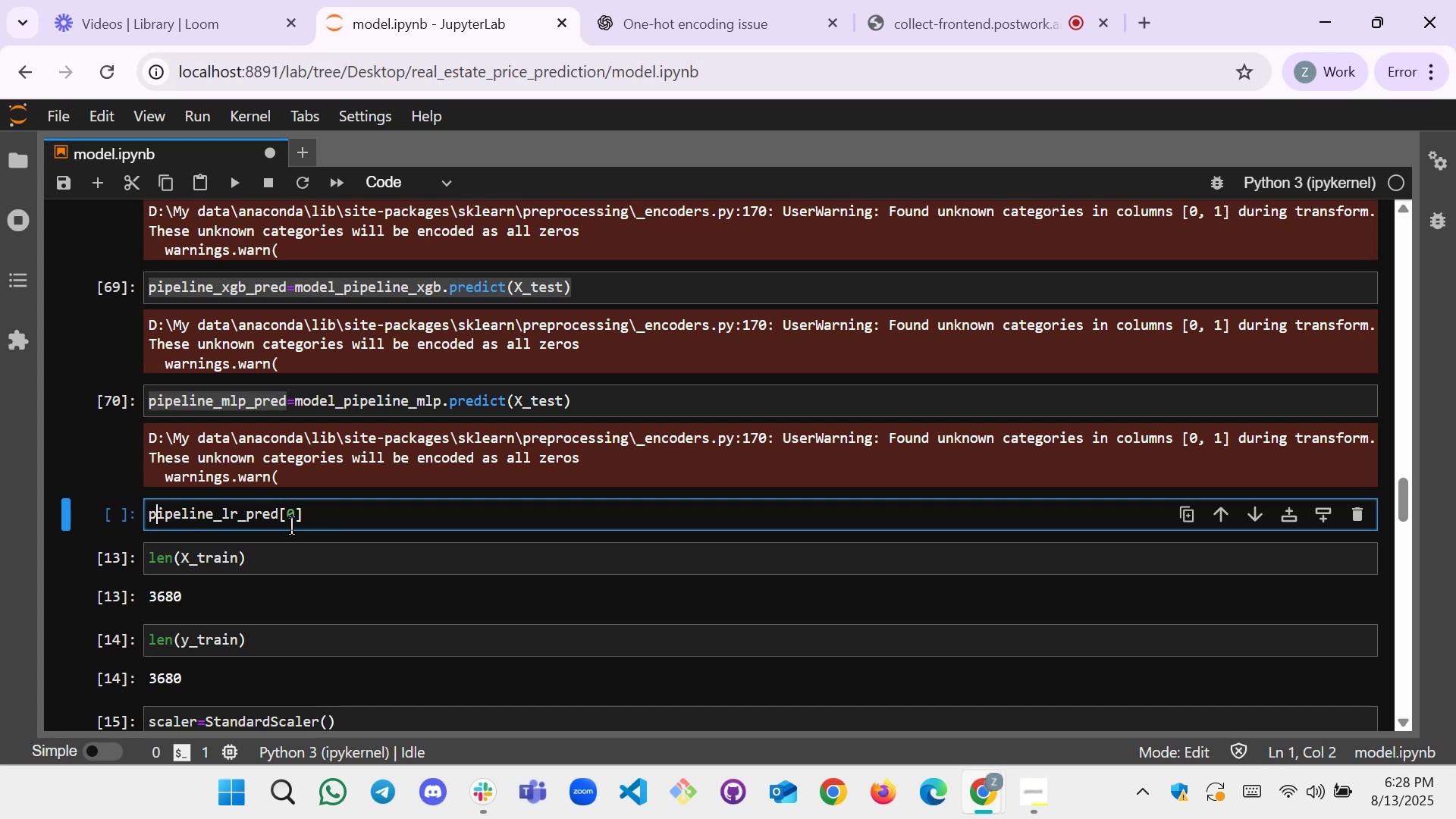 
key(ArrowLeft)
 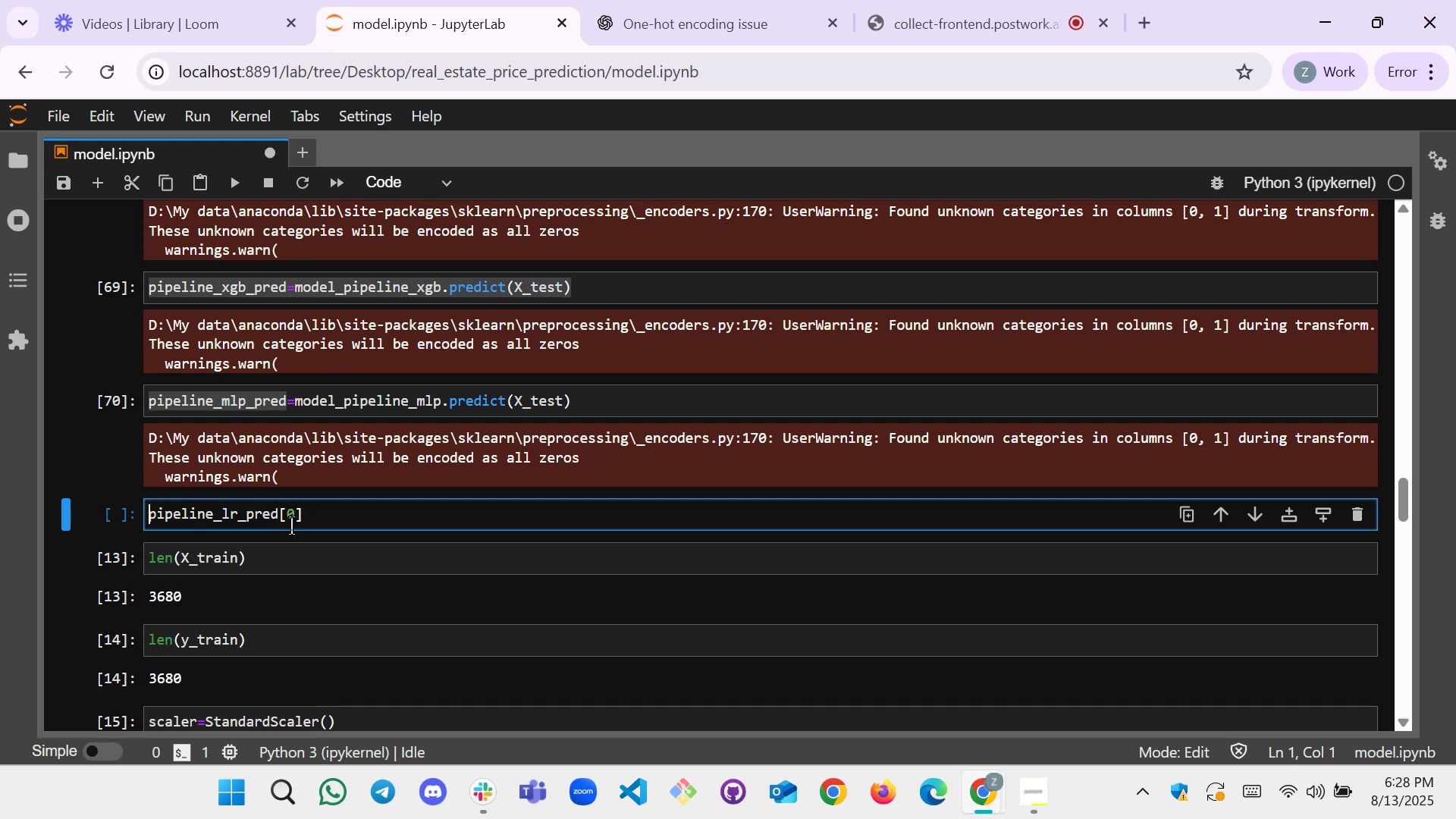 
type(p)
key(Backspace)
type(one_prediction_lr=)
 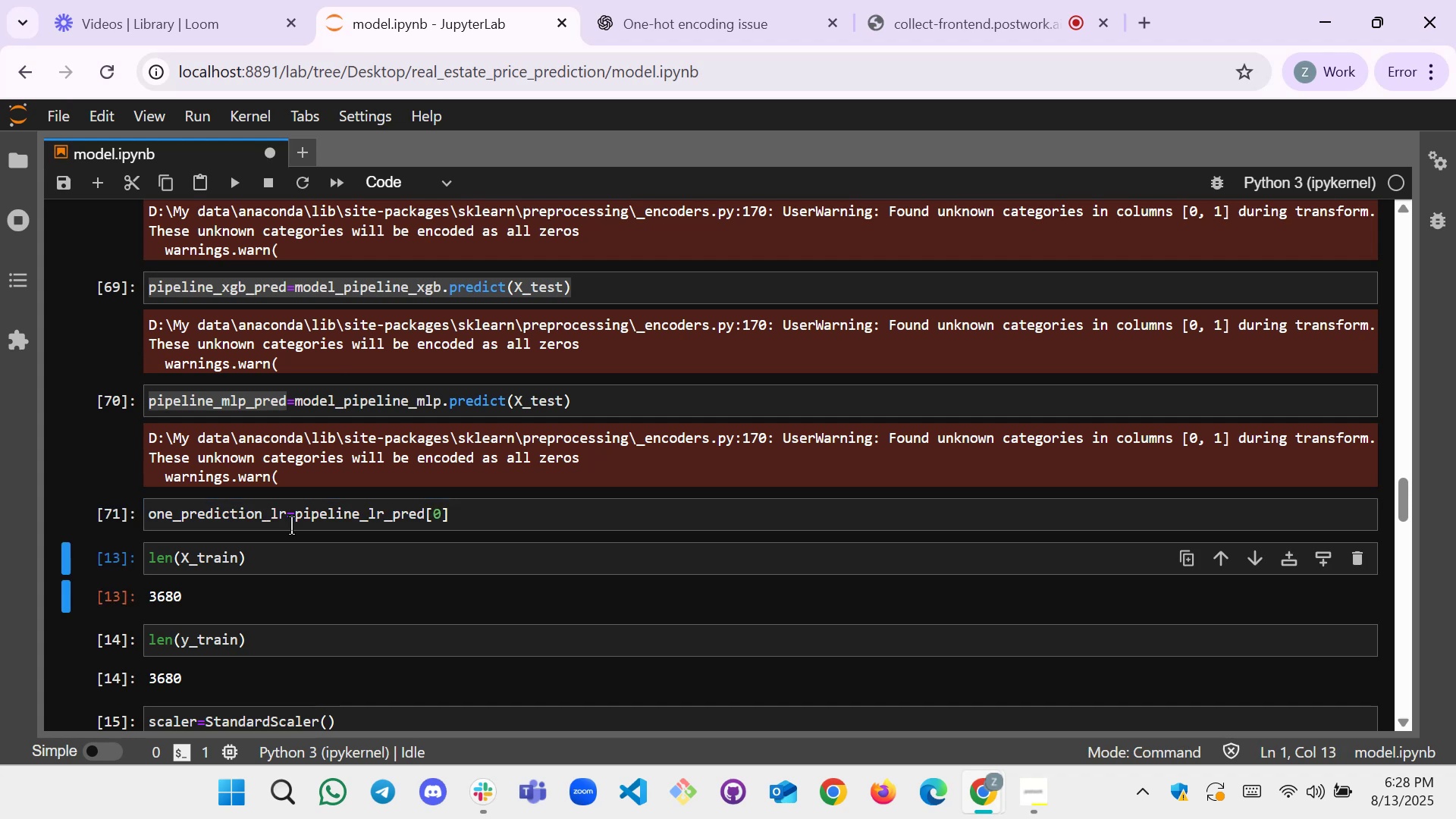 
 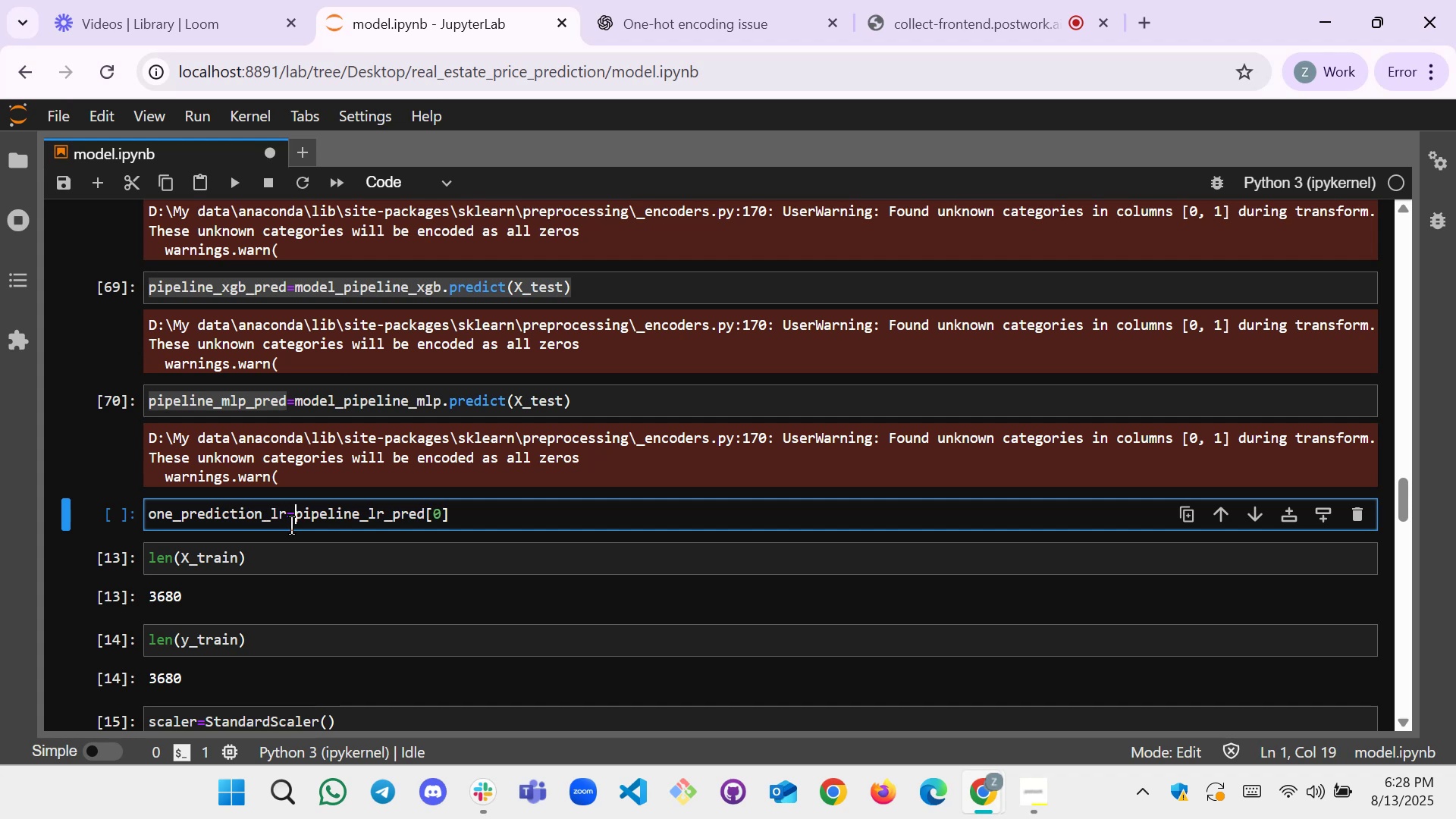 
key(Shift+Enter)
 